 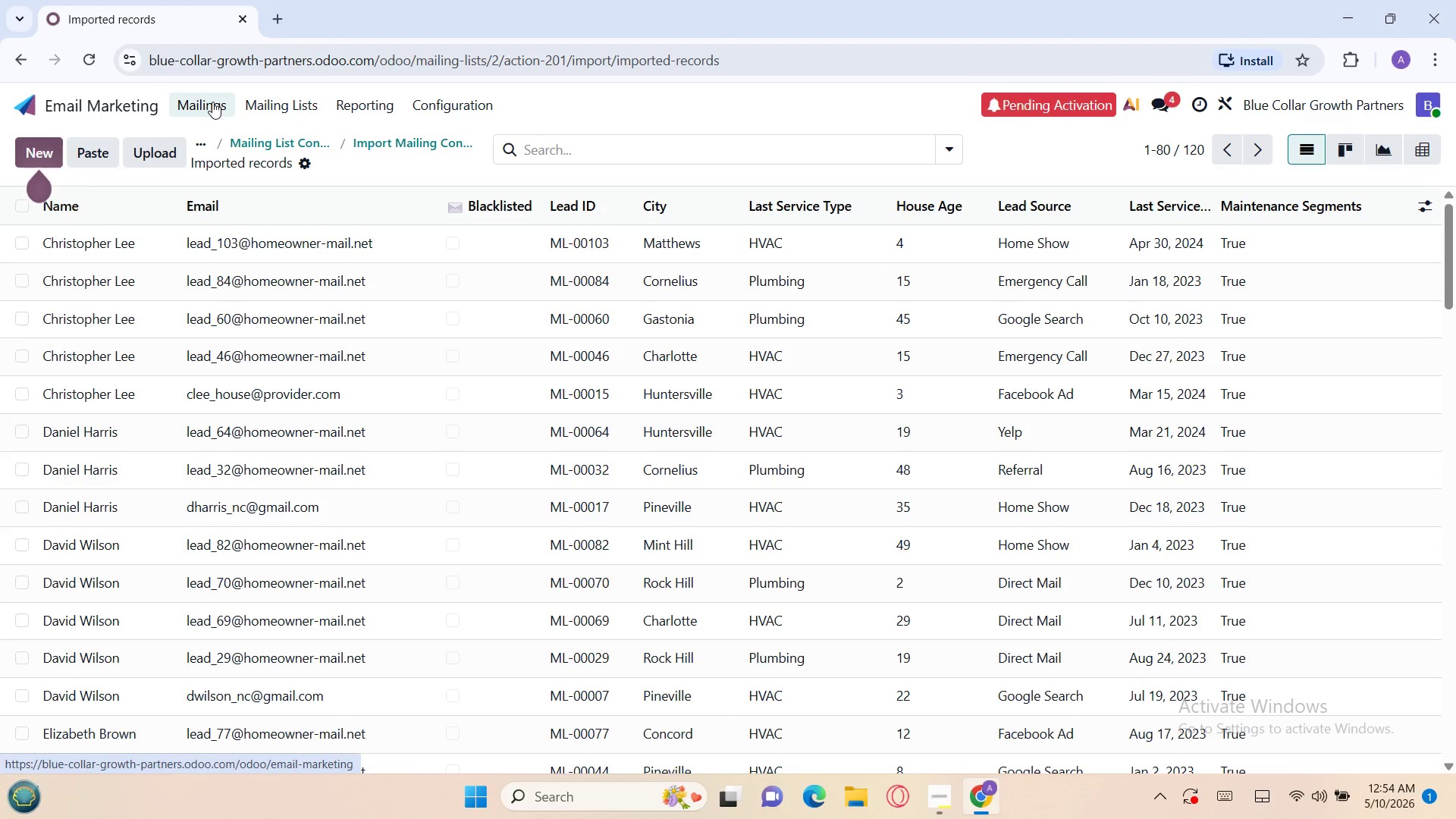 
left_click([40, 156])
 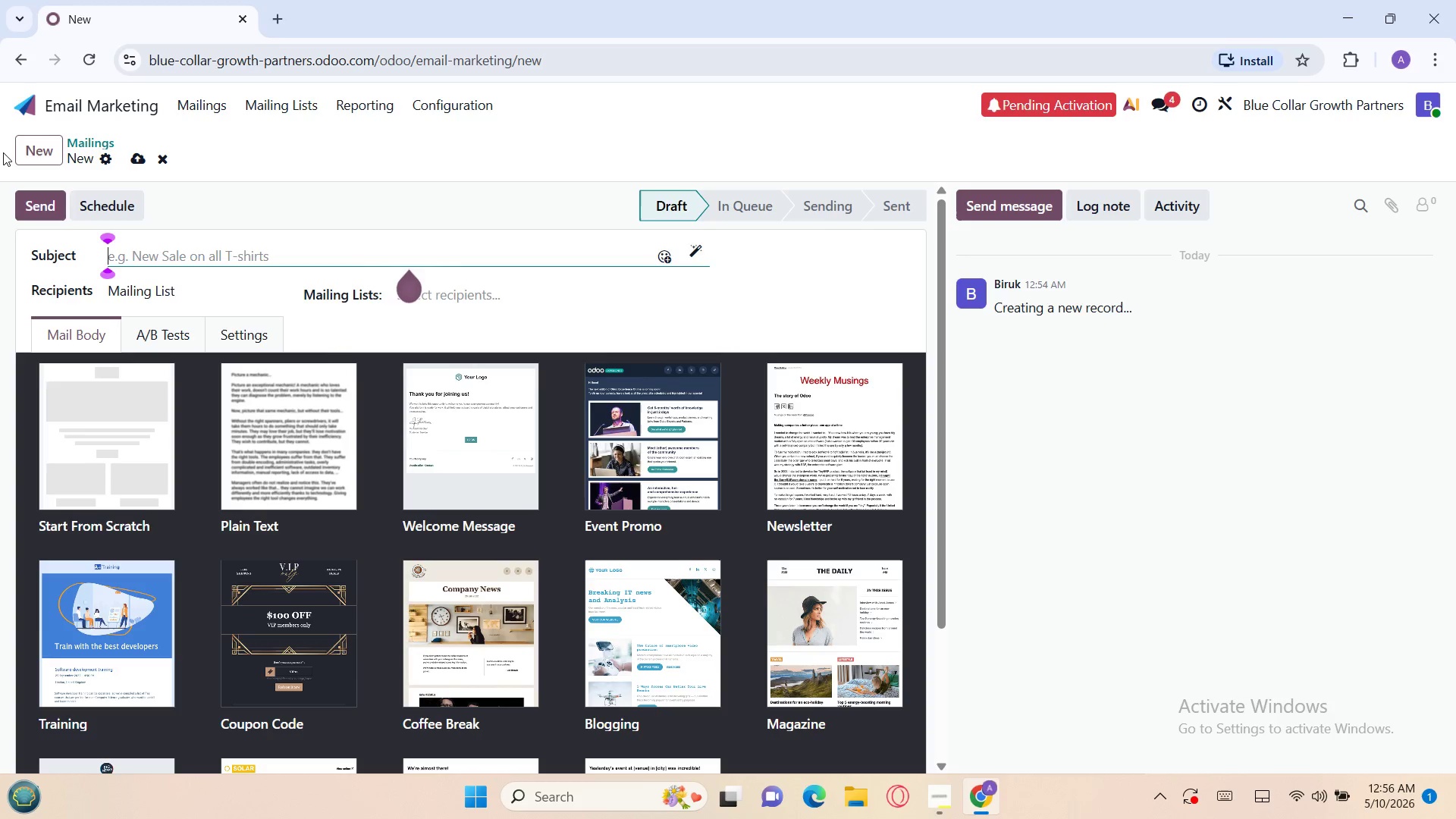 
wait(130.08)
 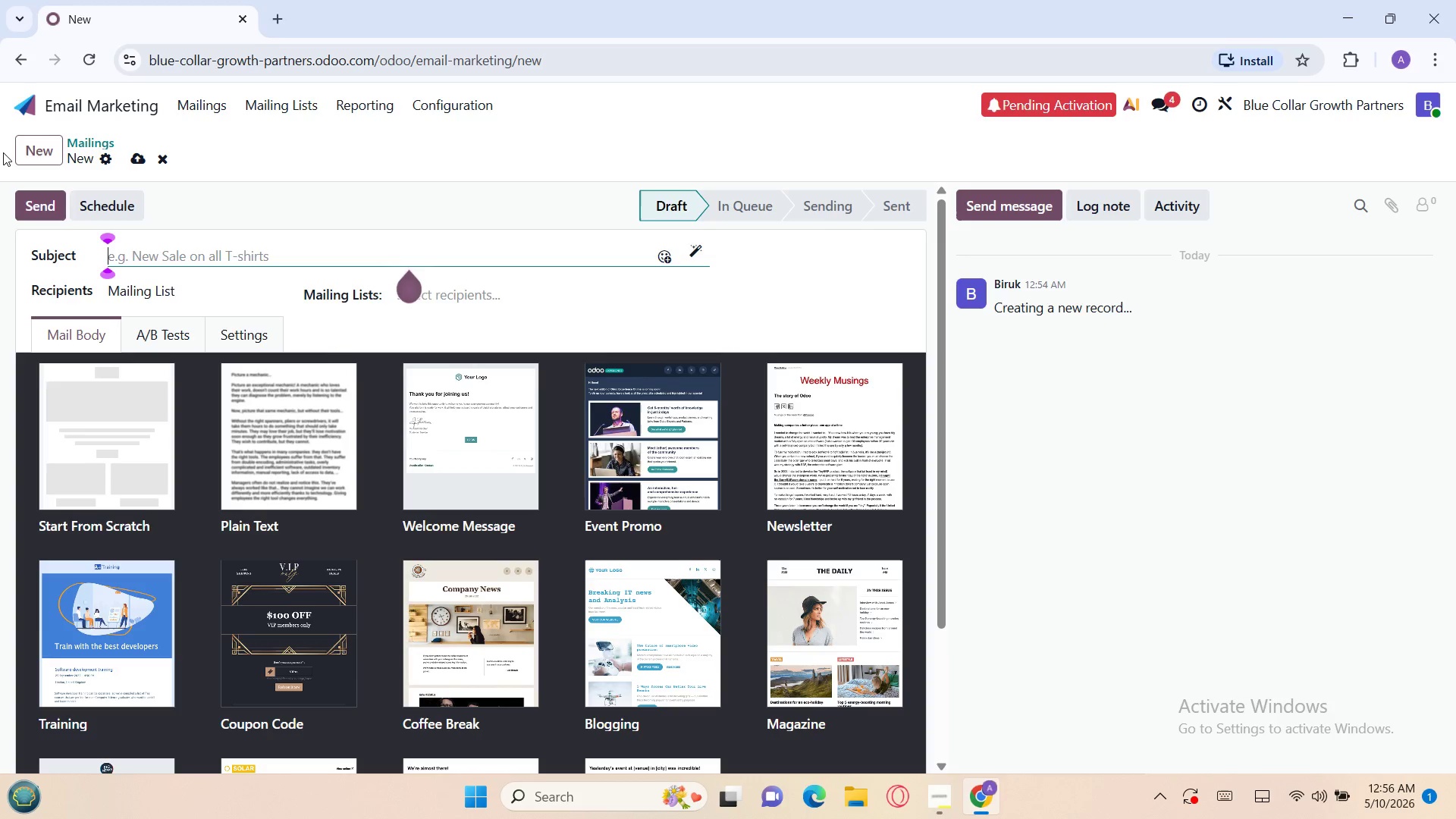 
type(How Home)
 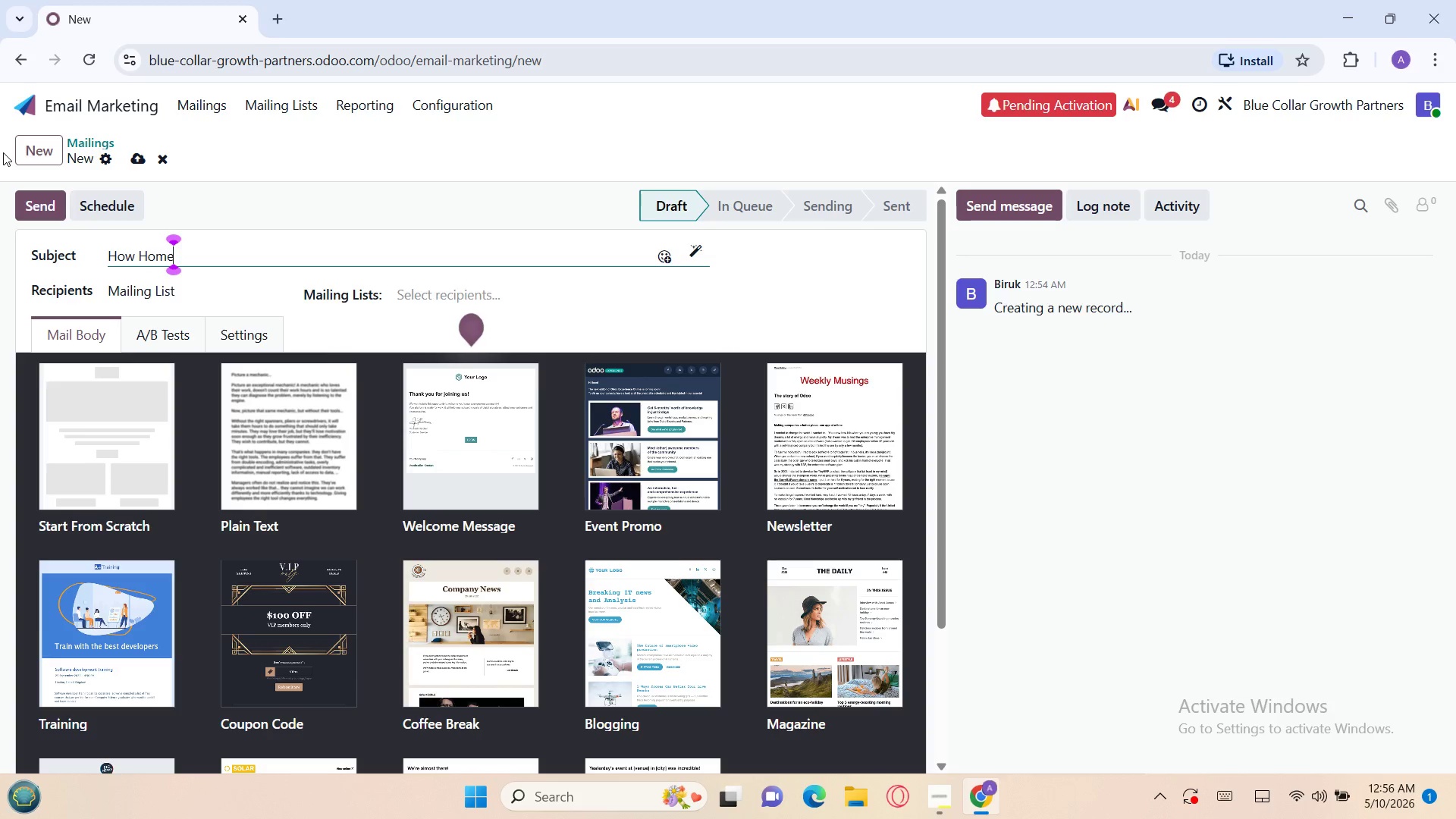 
type(ow)
 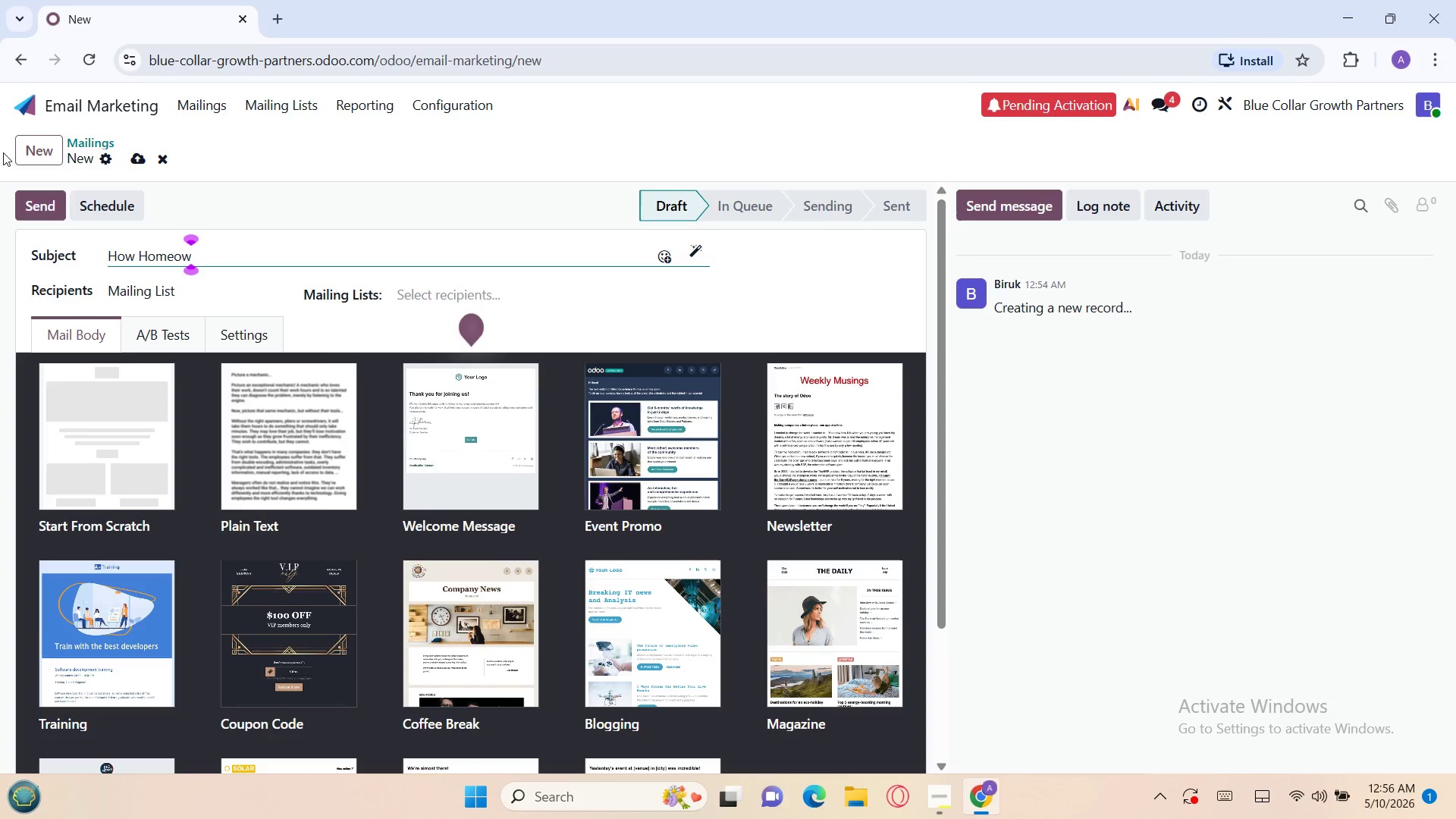 
type(ners in {{ object.ciyt)
key(Backspace)
key(Backspace)
type(ty }})
 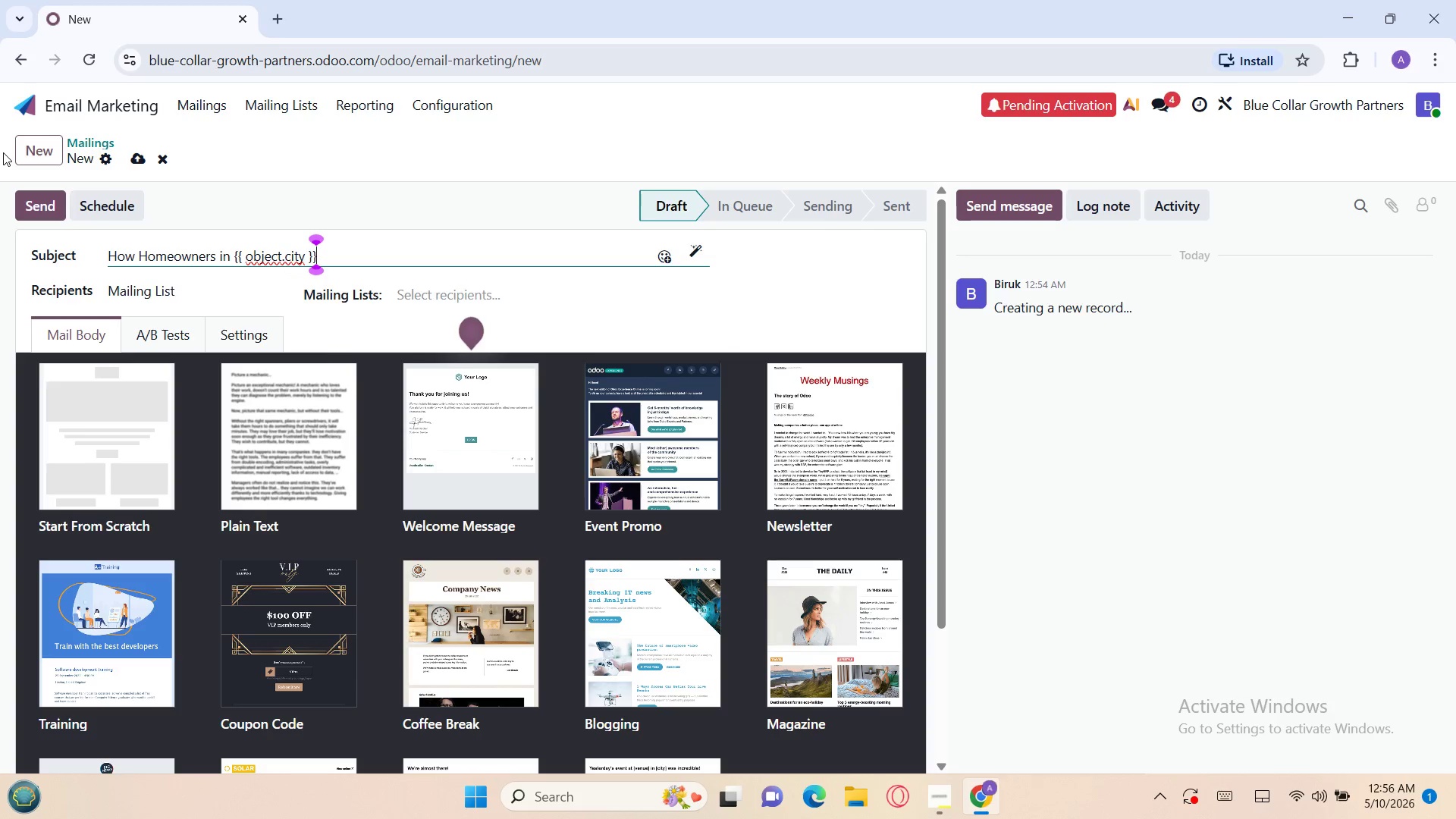 
wait(9.72)
 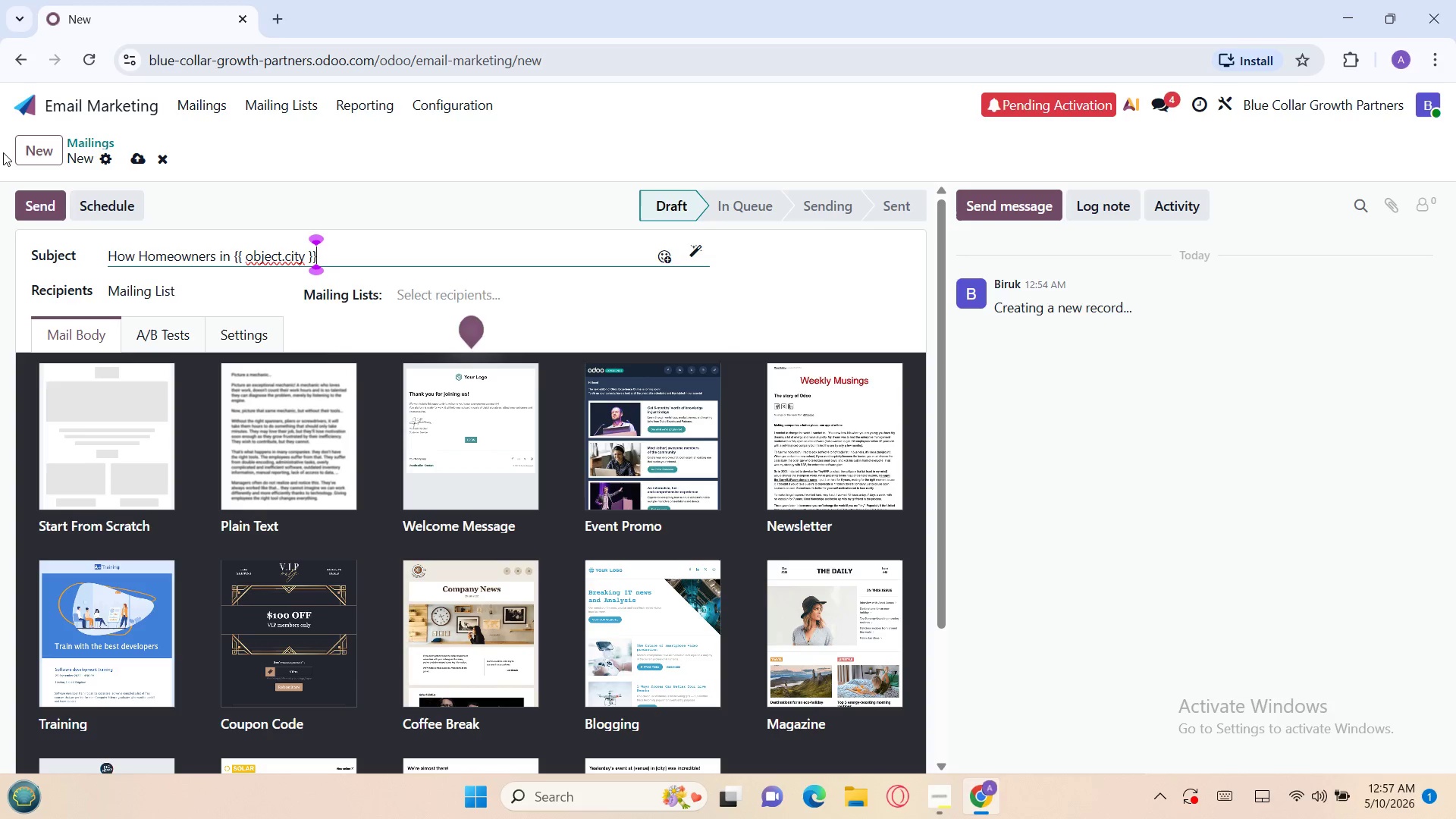 
type( Avoid Ex)
 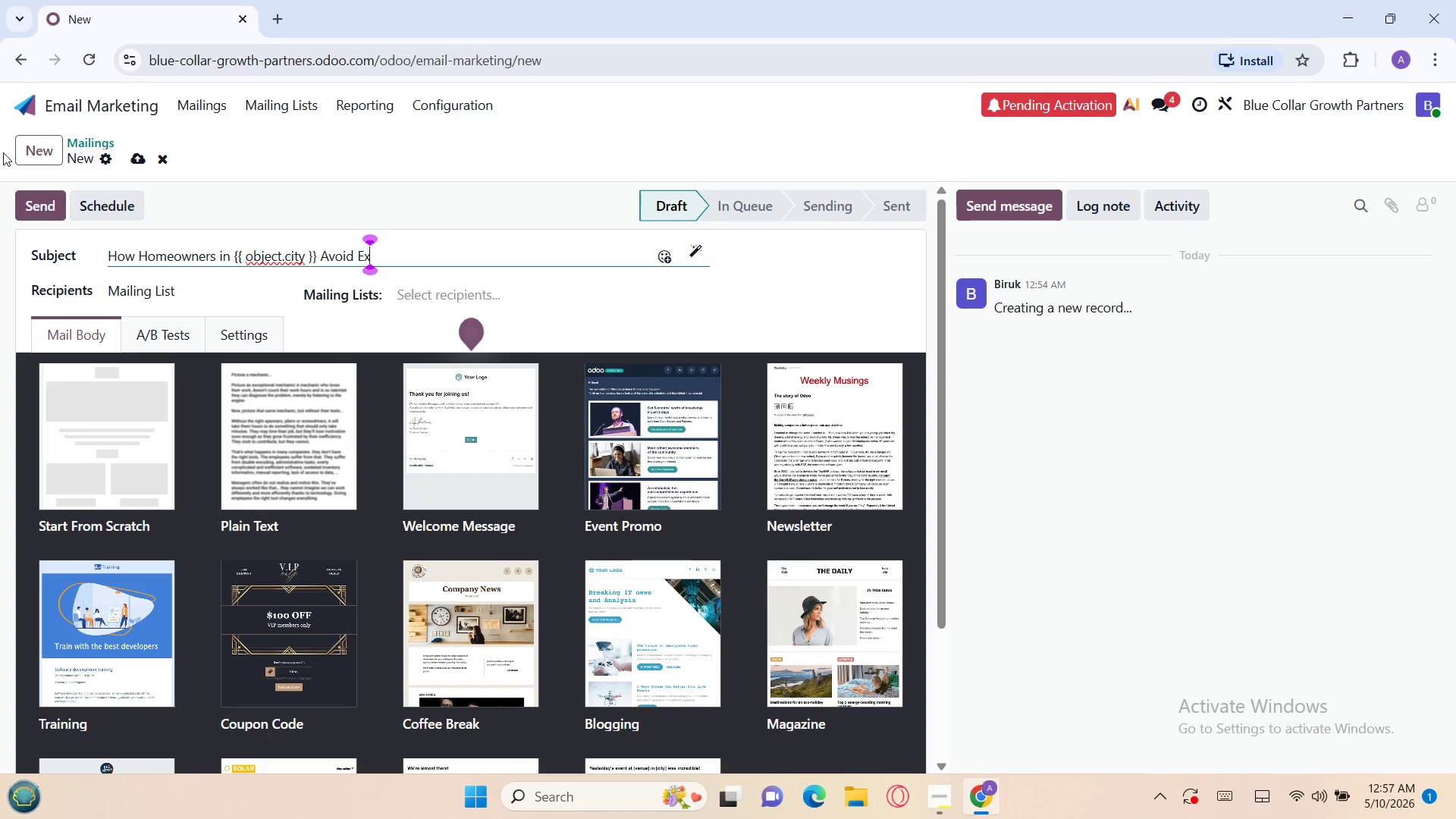 
type(pensive {{ object.)
 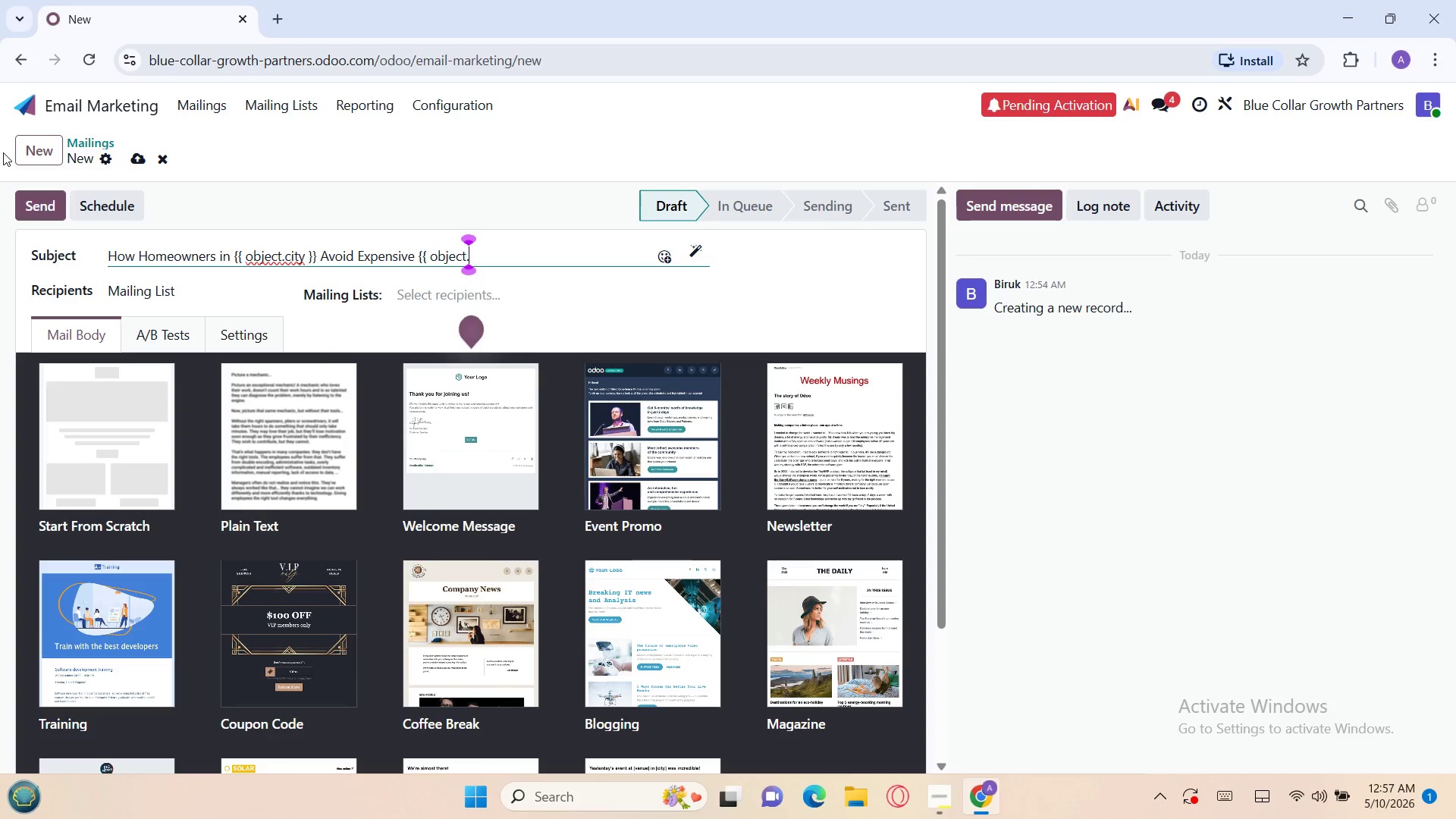 
wait(6.95)
 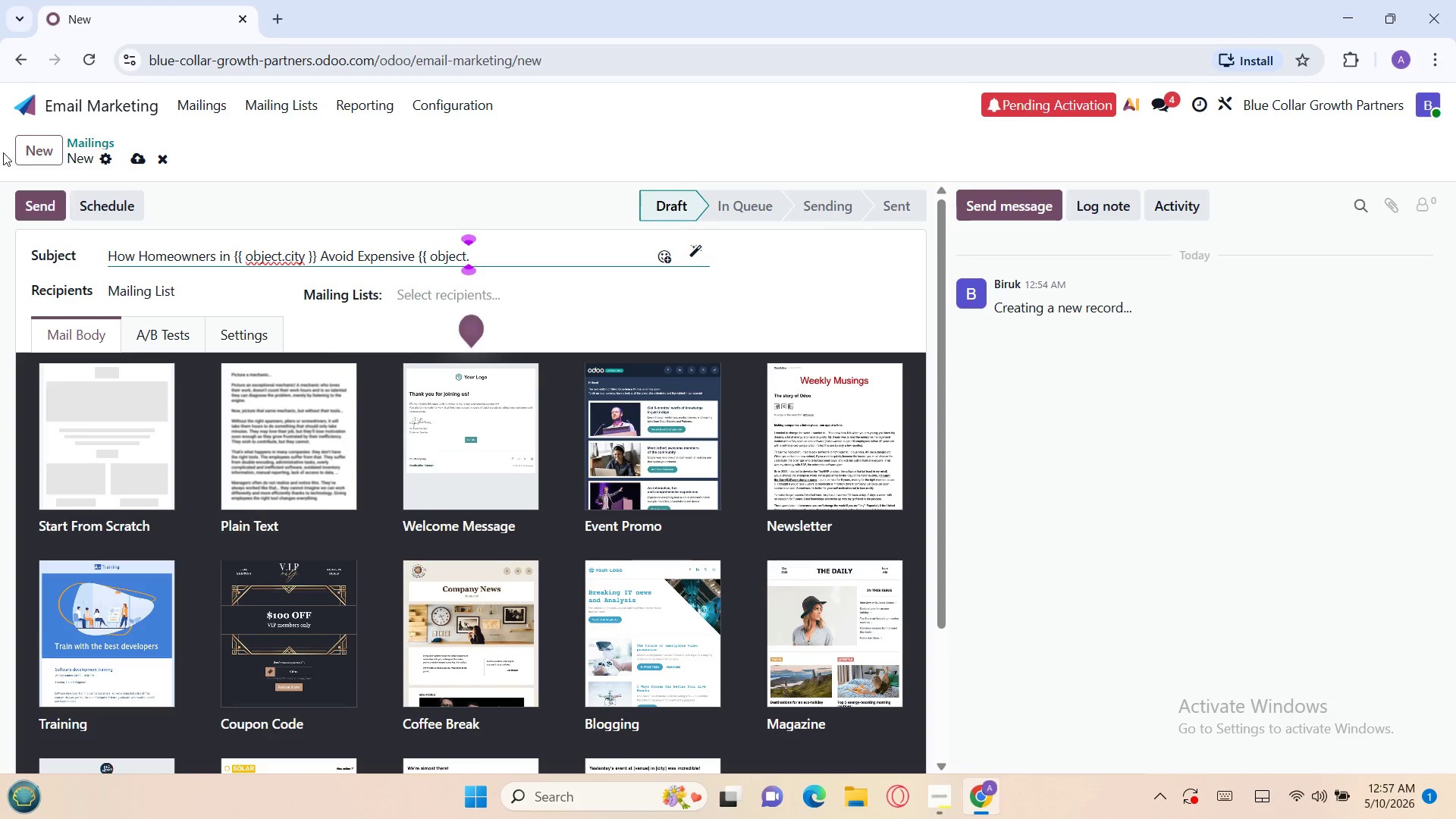 
key(Shift+X)
 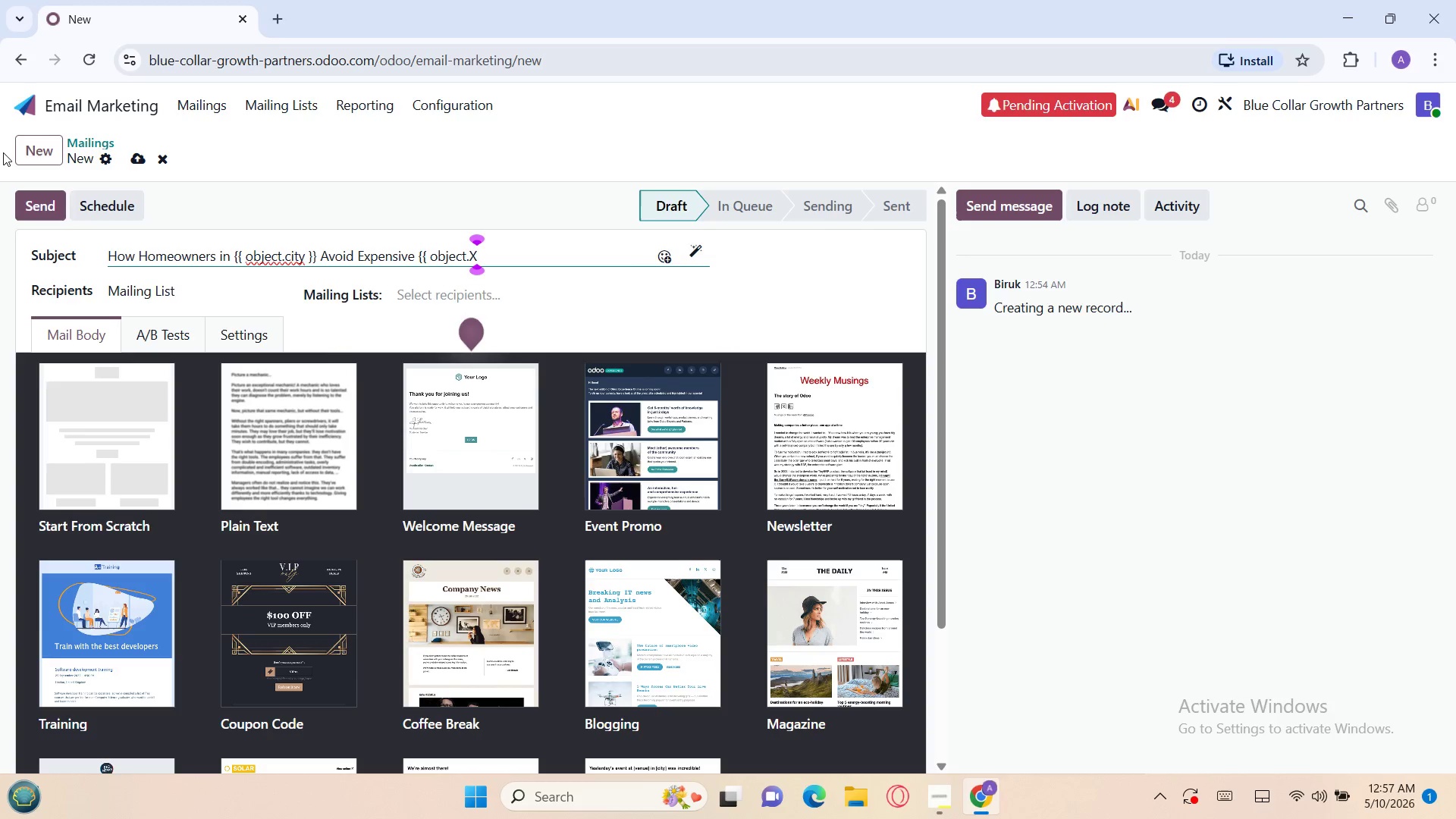 
key(Shift+Minus)
 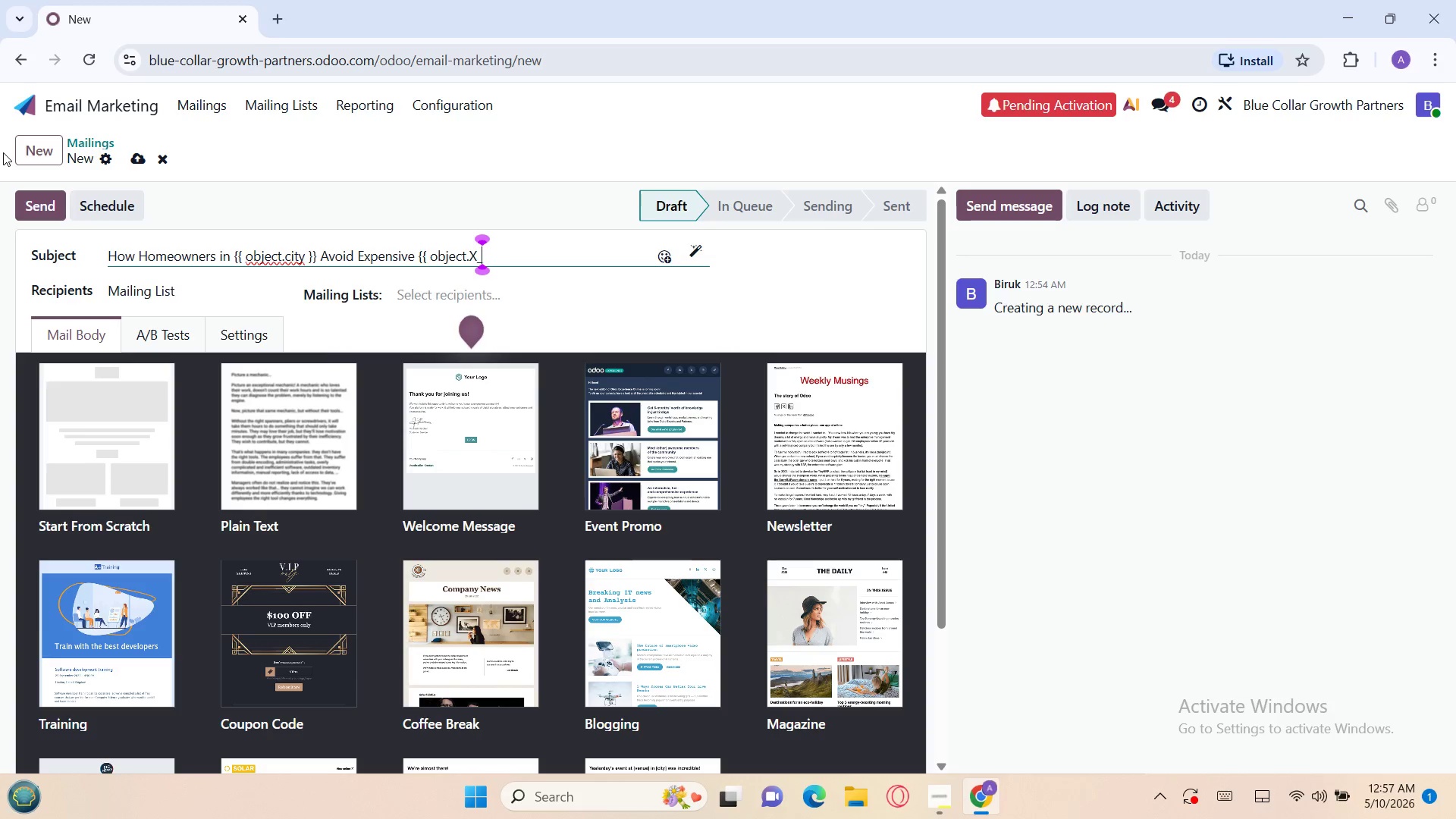 
type(last_service)
 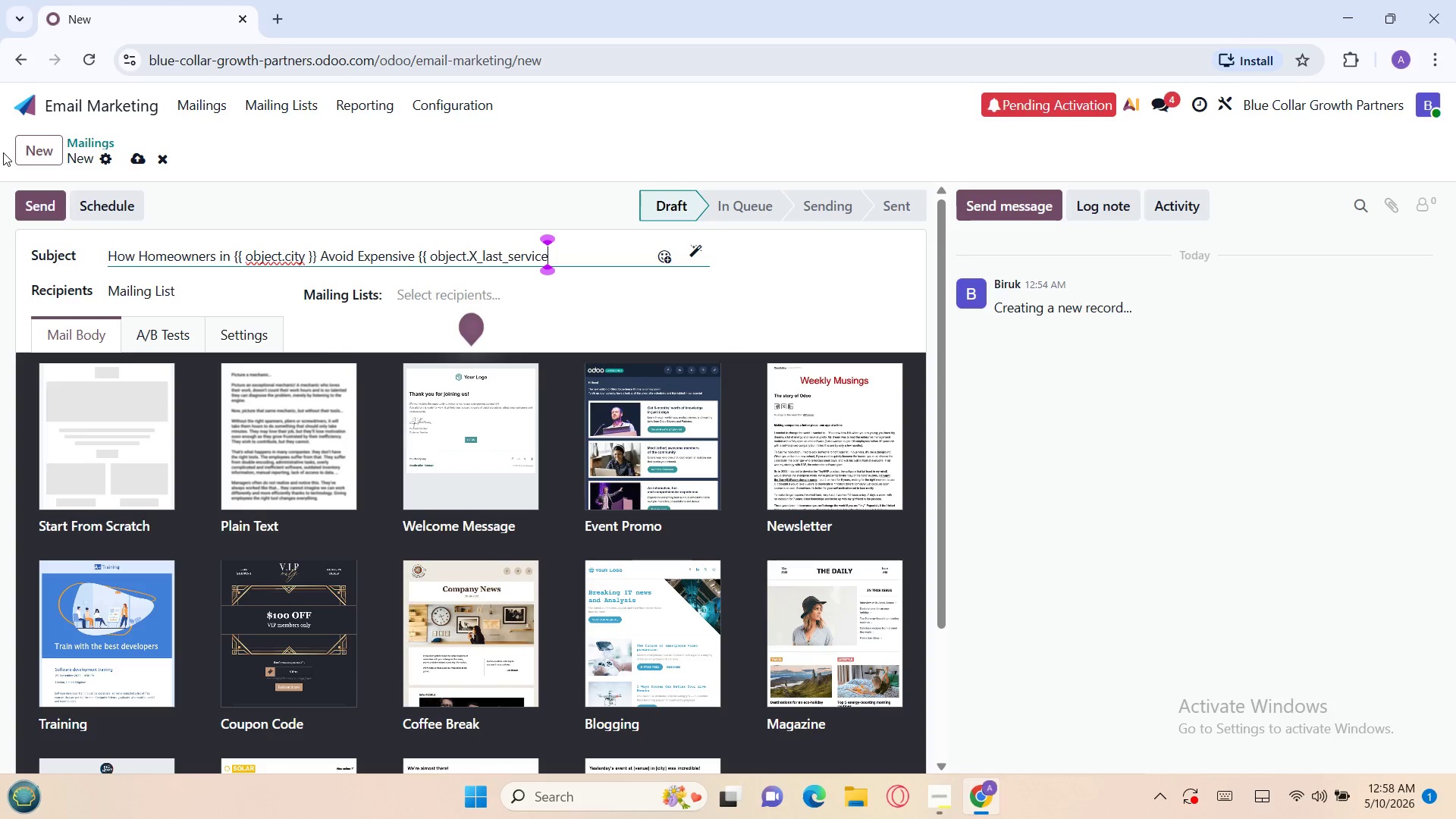 
hold_key(key=ShiftRight, duration=1.5)
 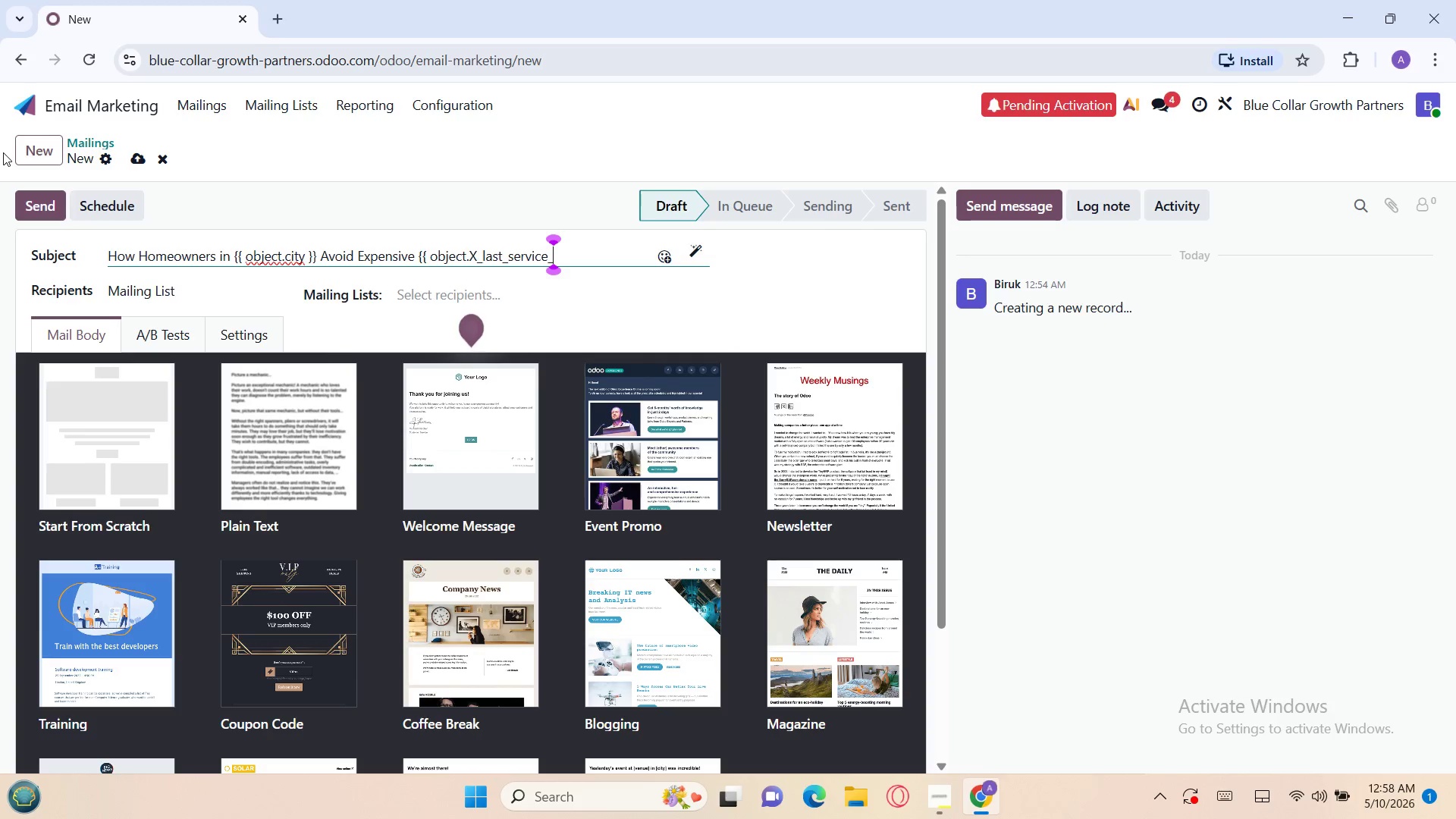 
key(Shift+Minus)
 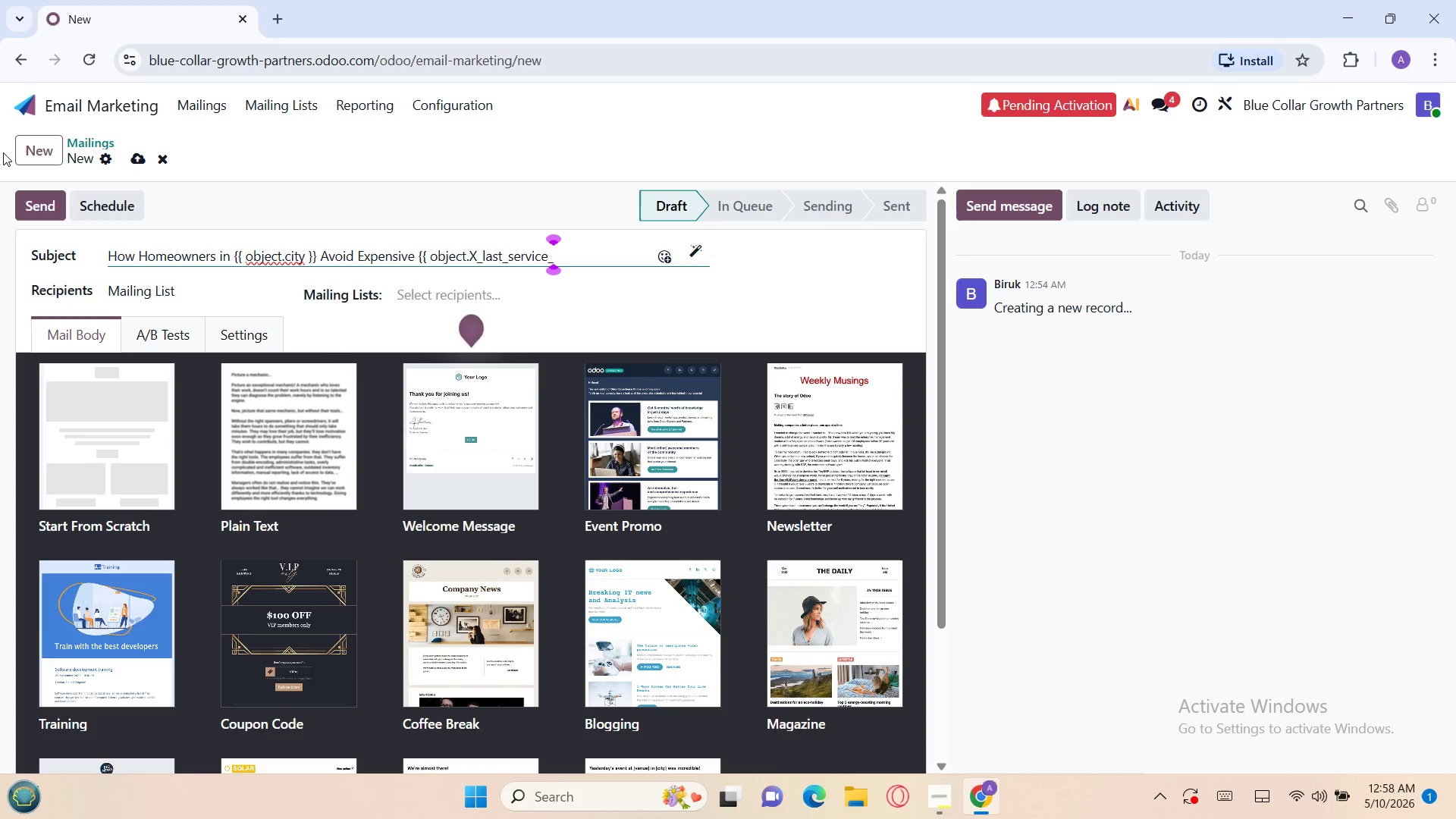 
type(type }})
 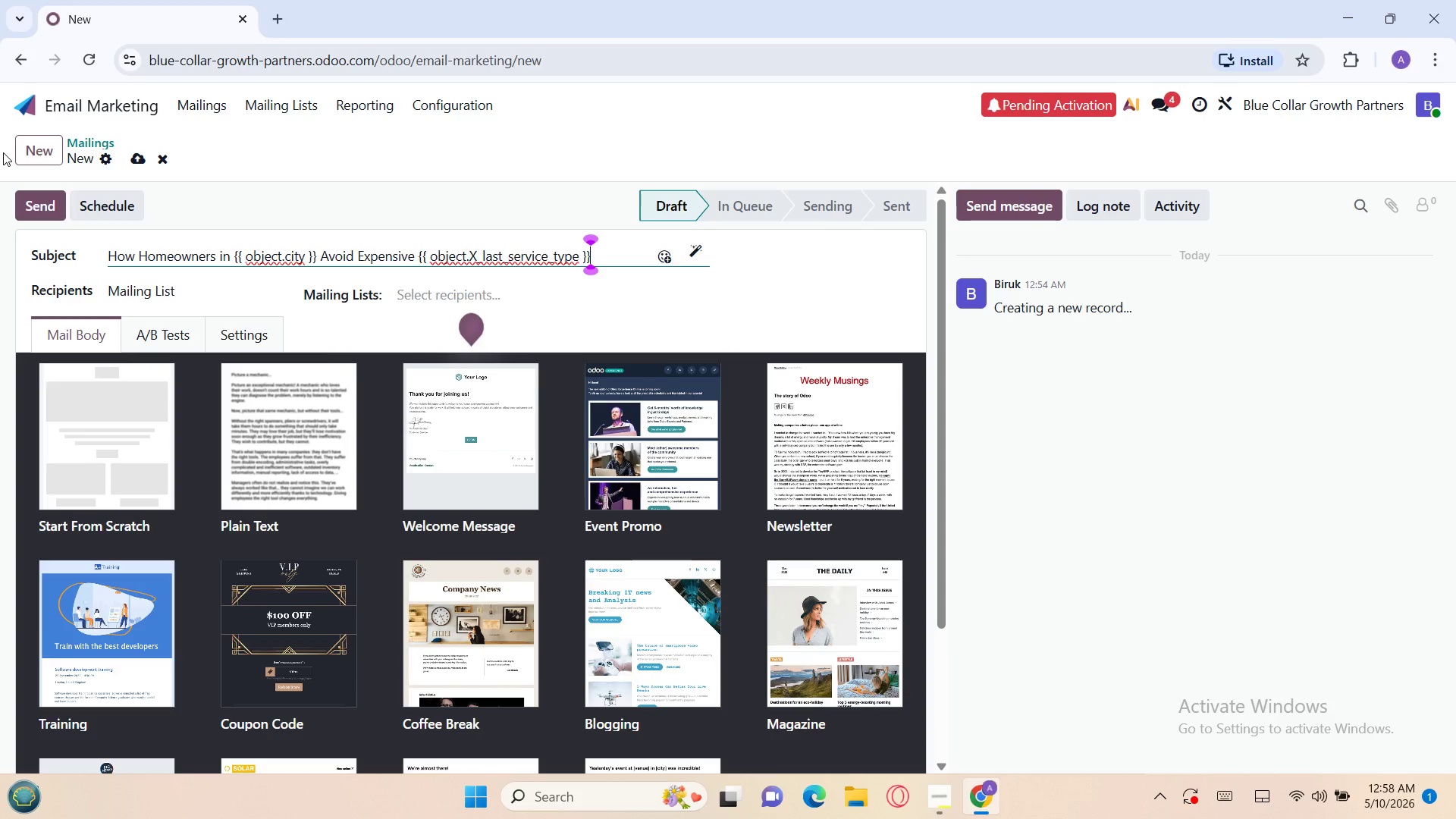 
key(ArrowLeft)
 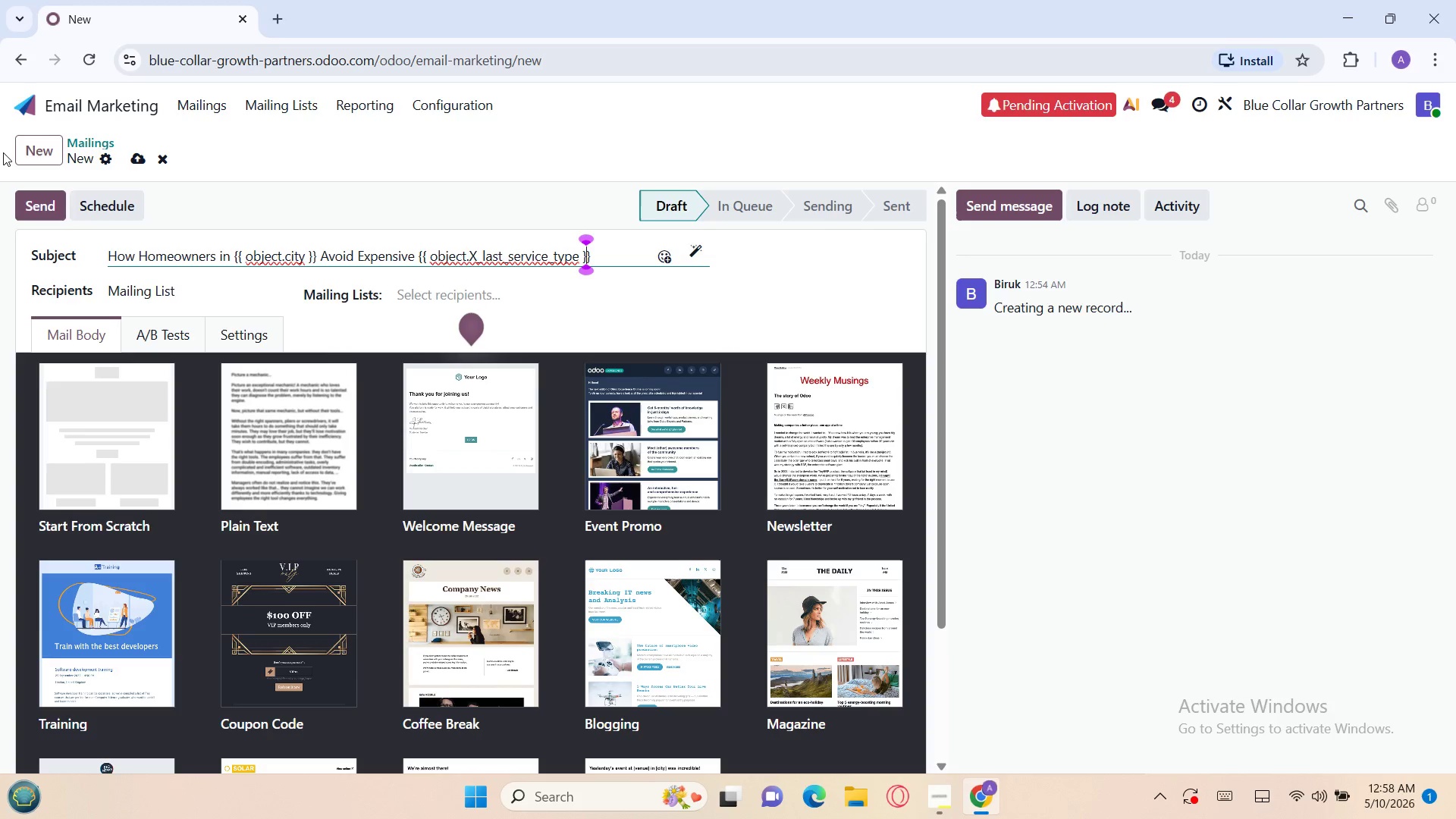 
key(ArrowLeft)
 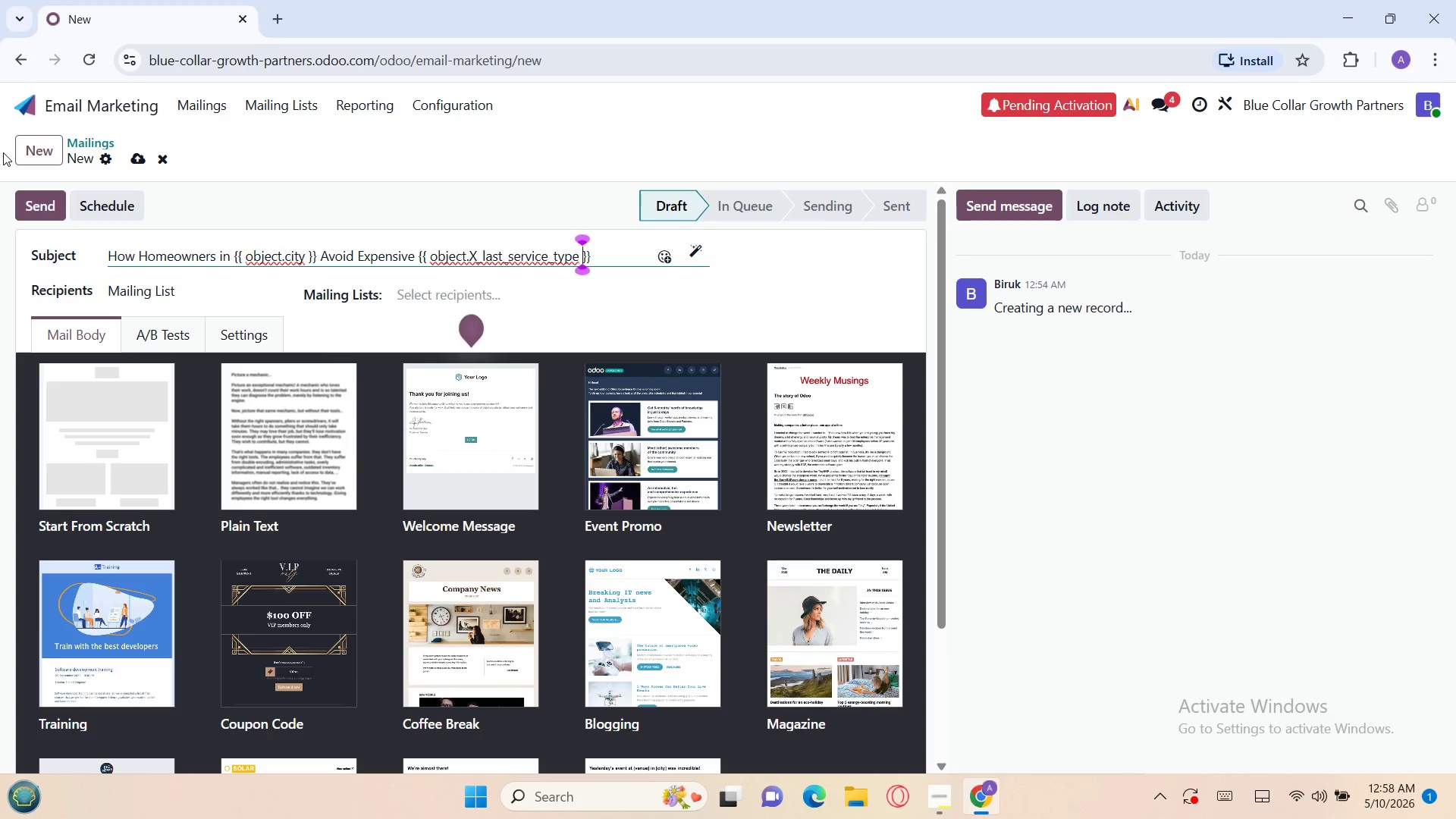 
key(ArrowLeft)
 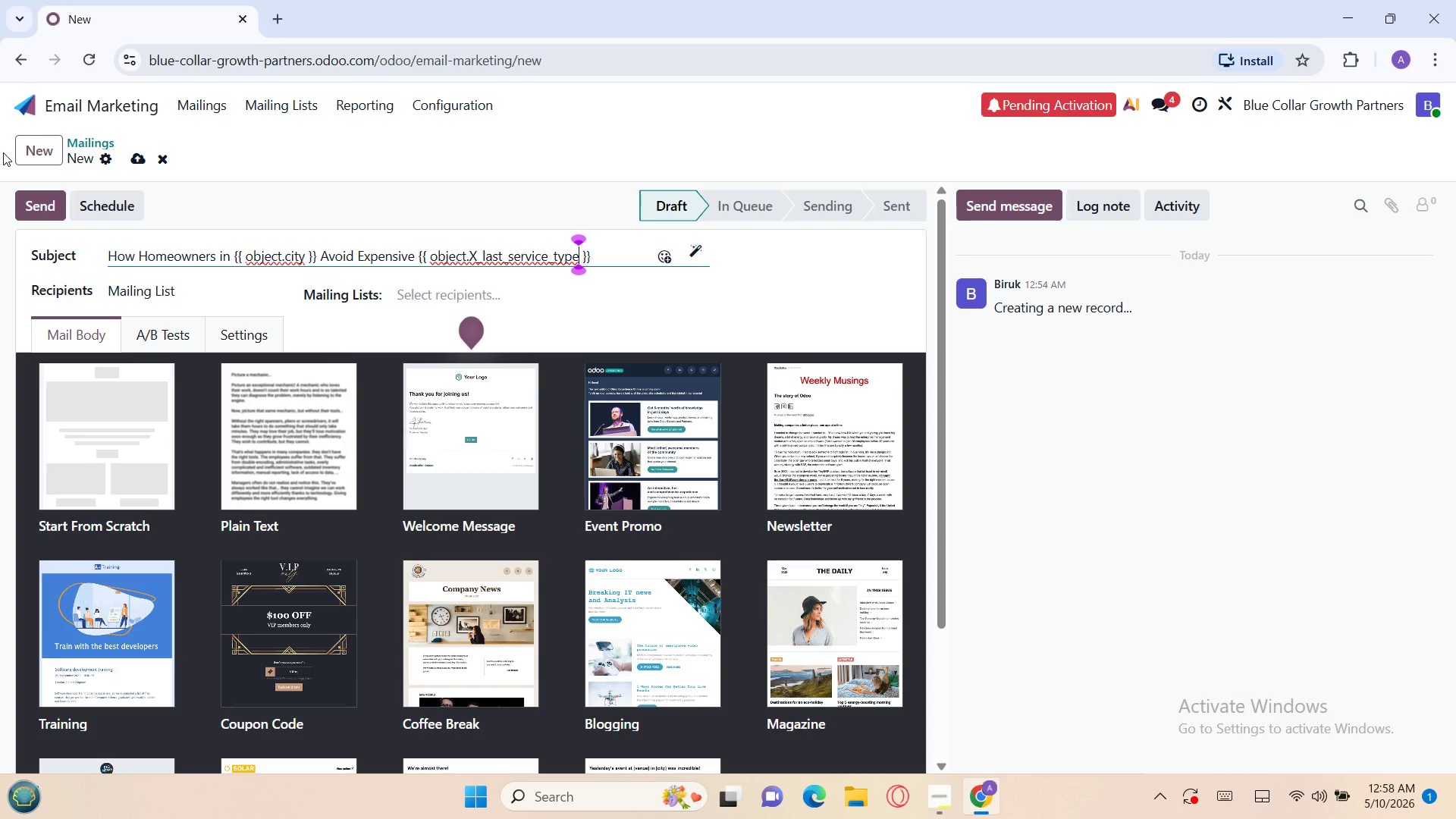 
key(ArrowLeft)
 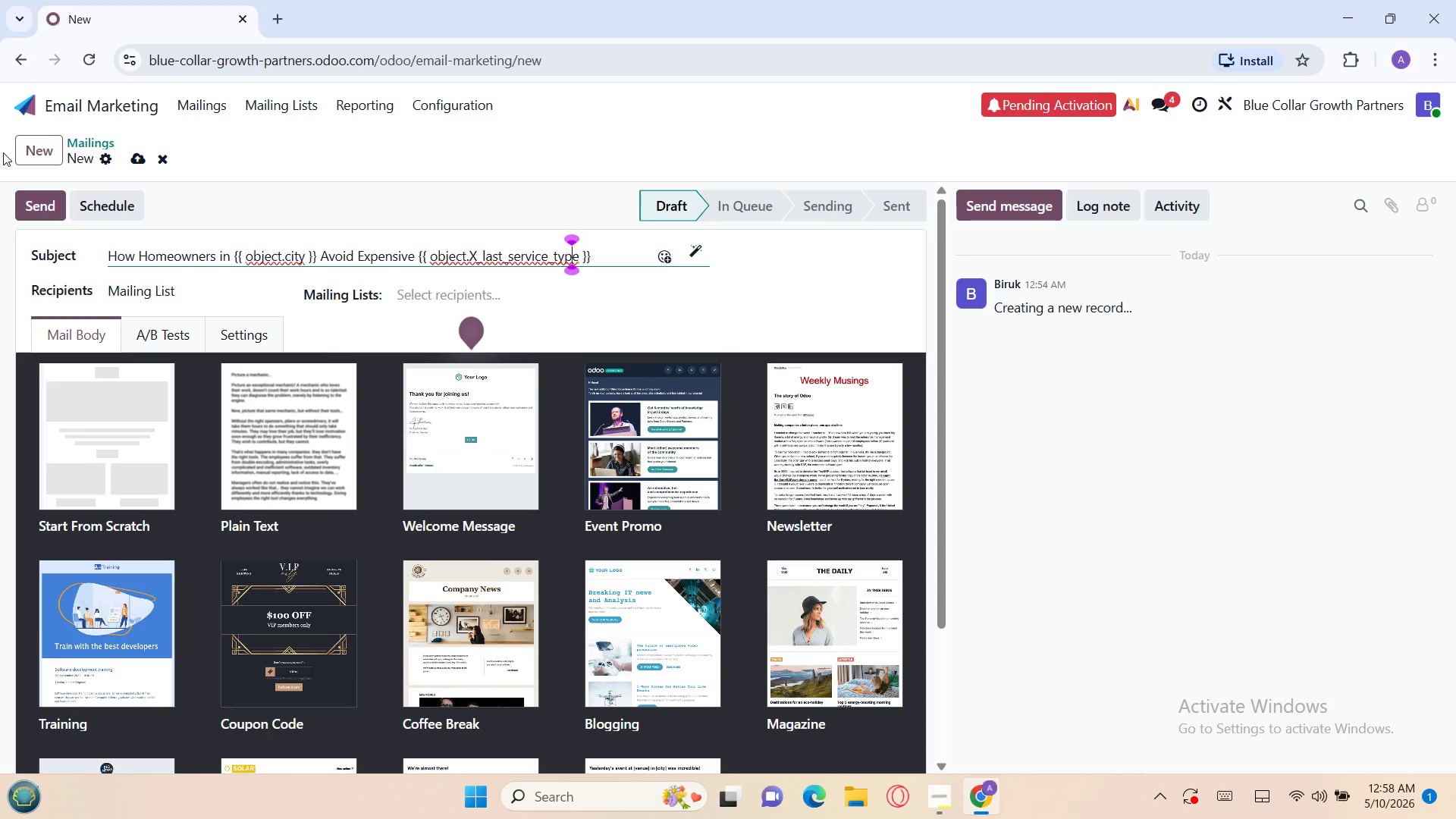 
hold_key(key=ArrowLeft, duration=0.89)
 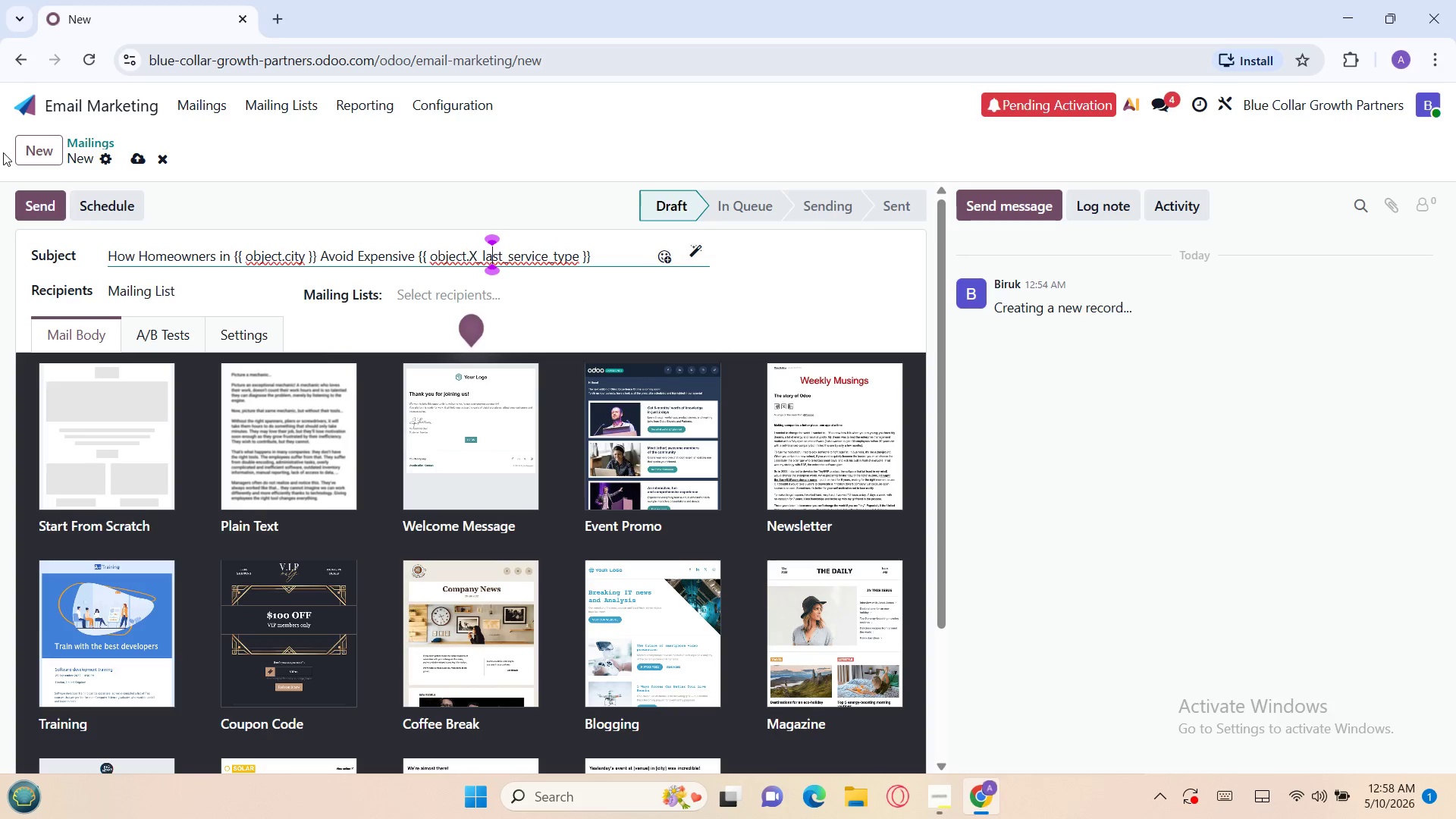 
key(ArrowLeft)
 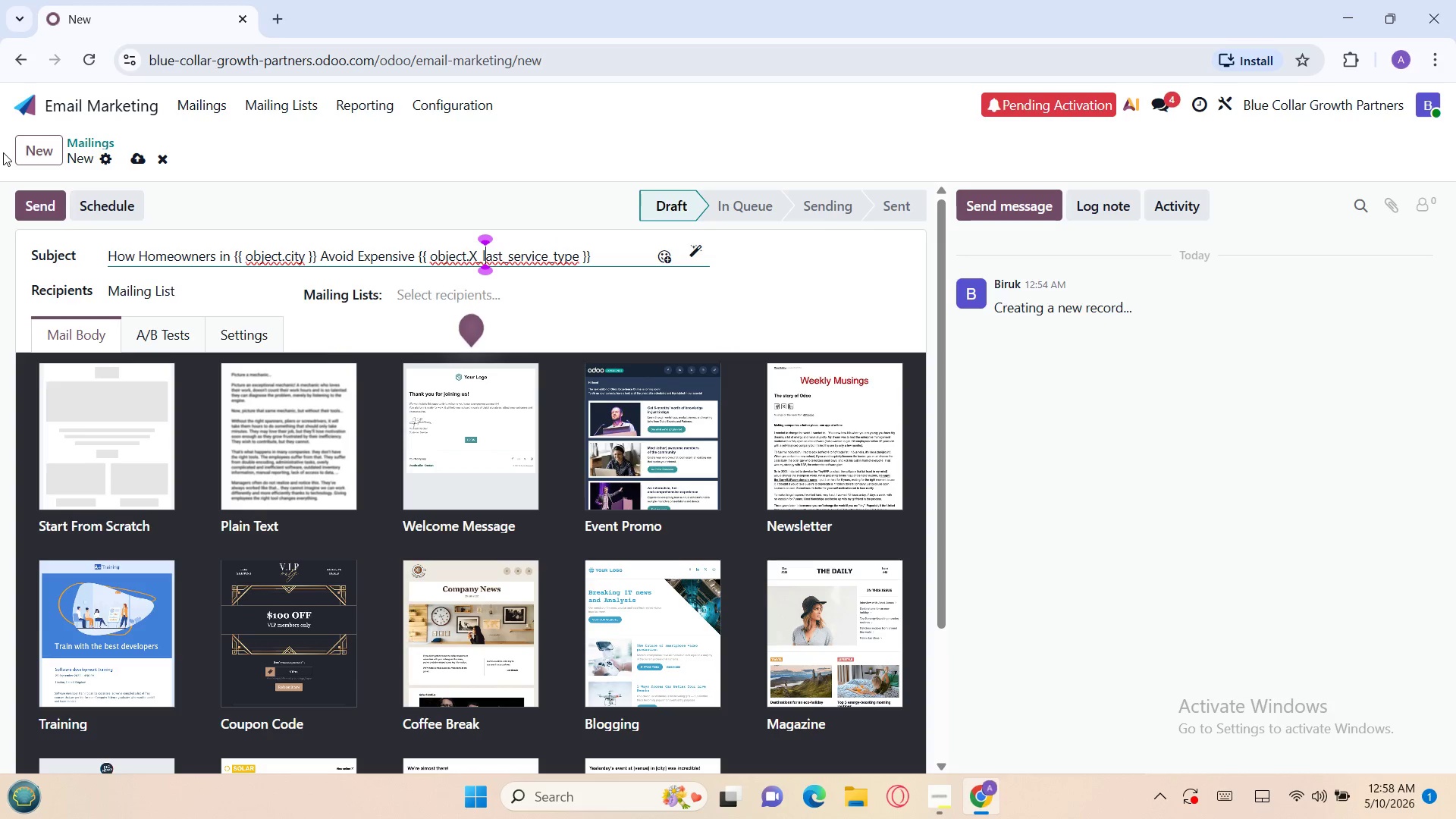 
key(ArrowLeft)
 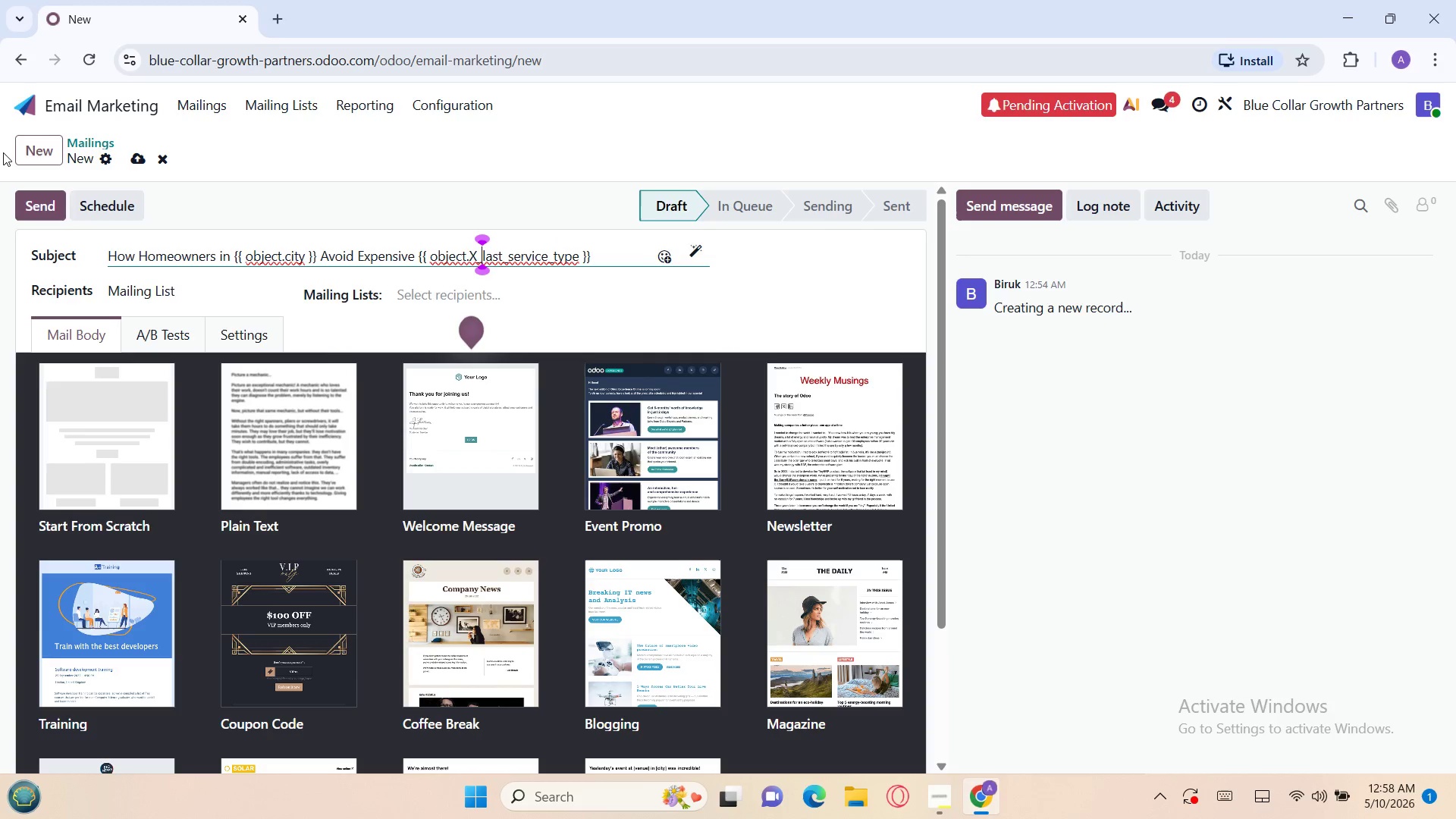 
key(ArrowLeft)
 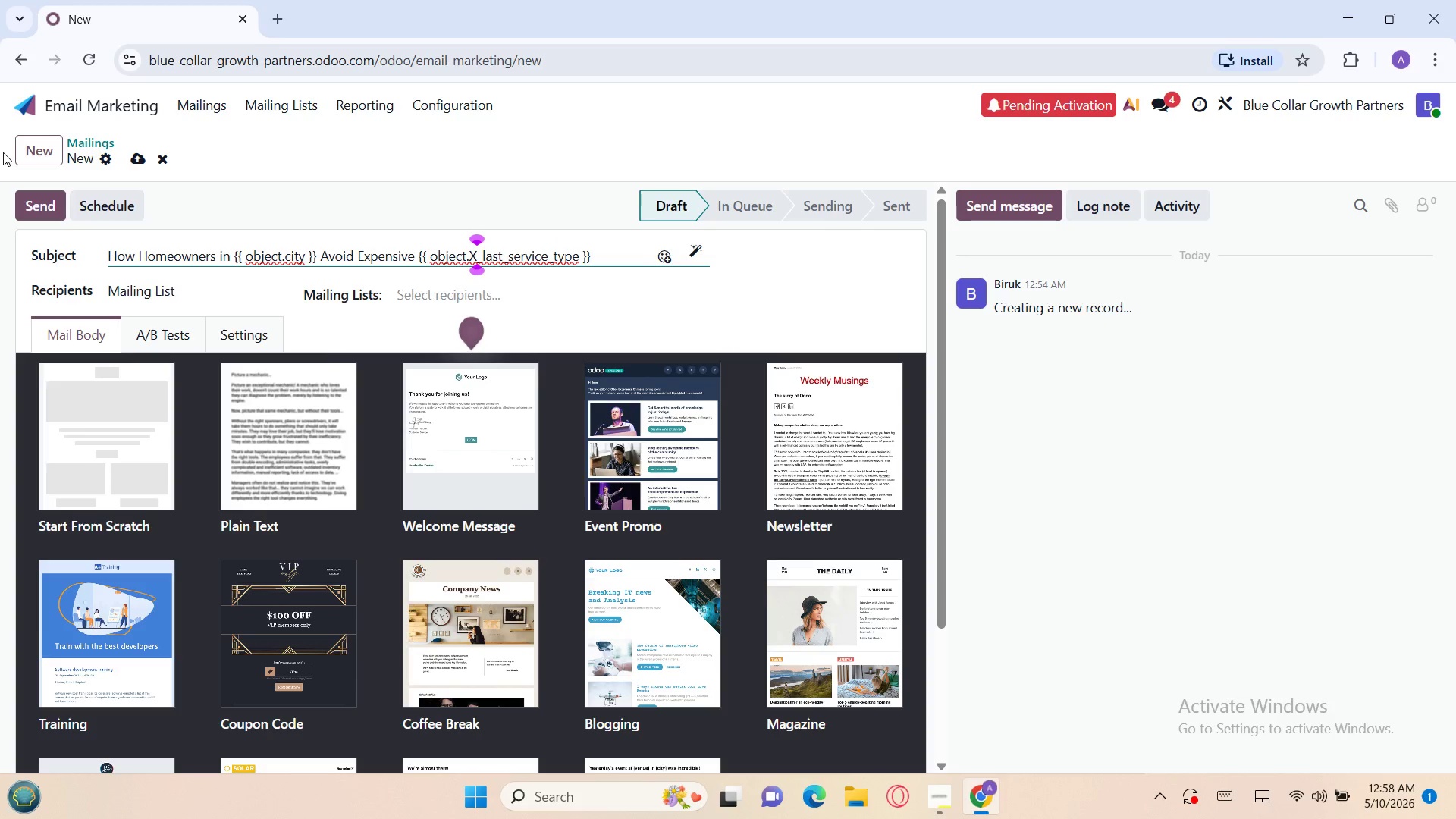 
key(Backspace)
 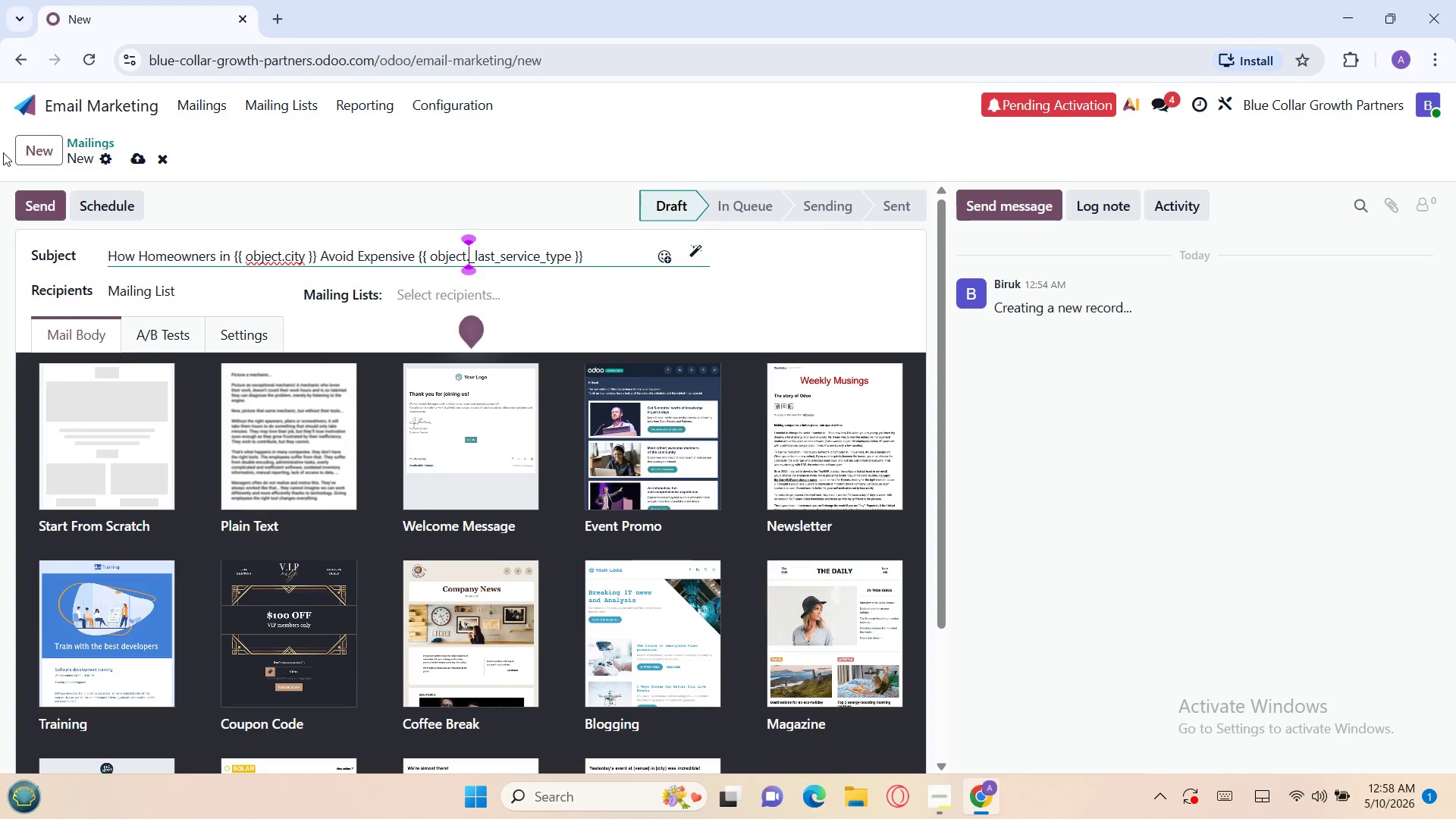 
key(X)
 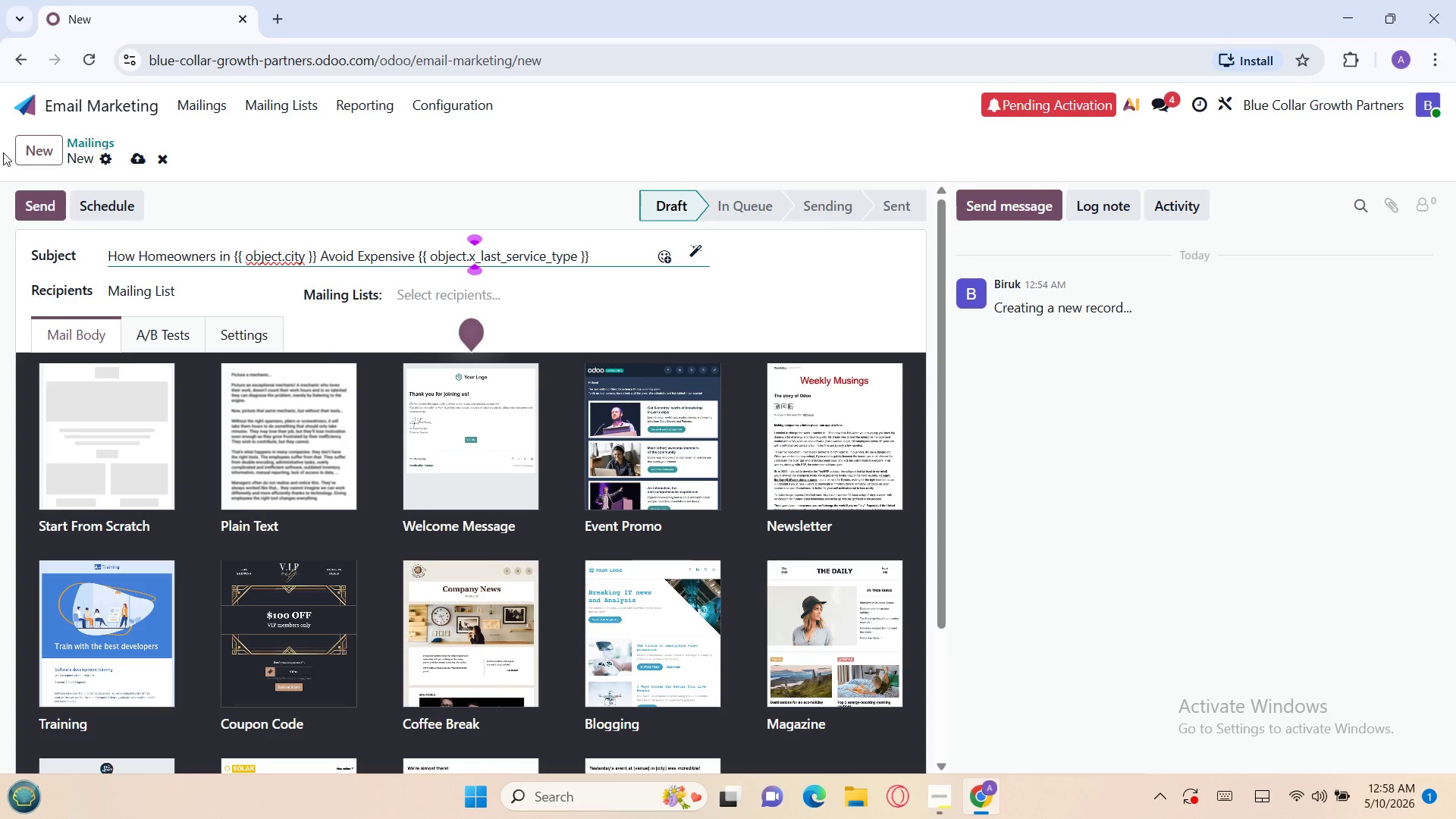 
key(ArrowRight)
 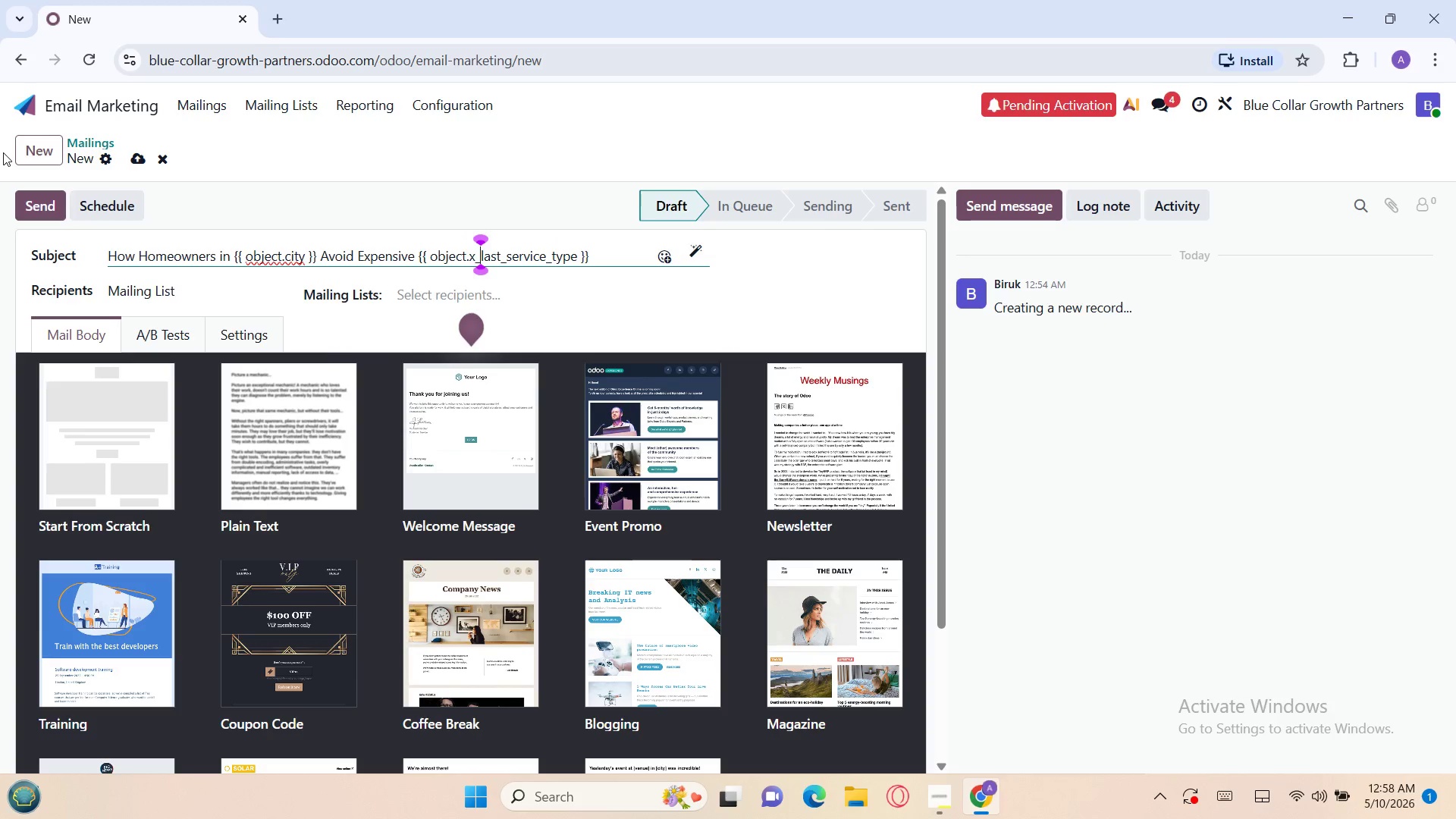 
key(ArrowRight)
 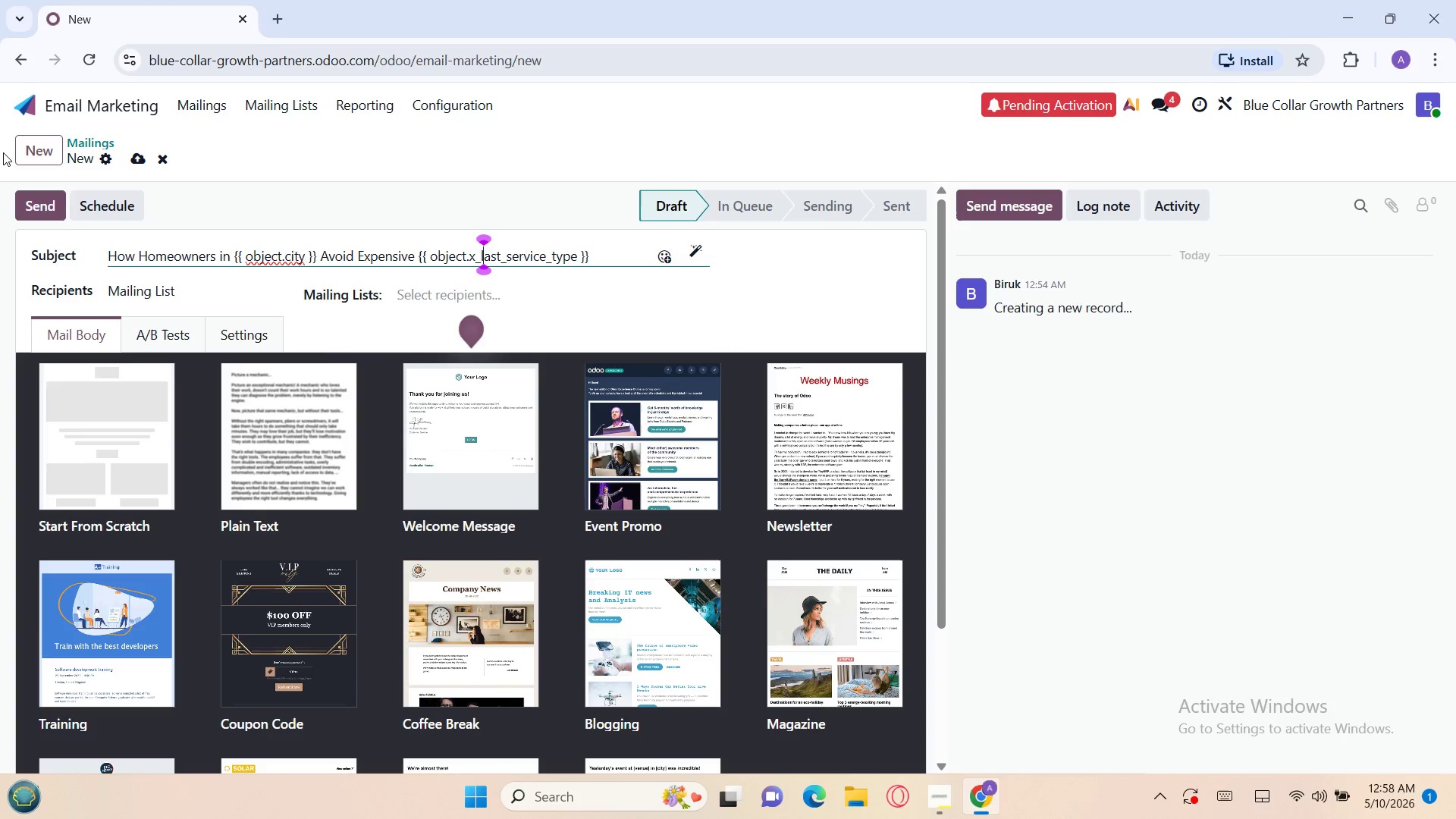 
key(ArrowRight)
 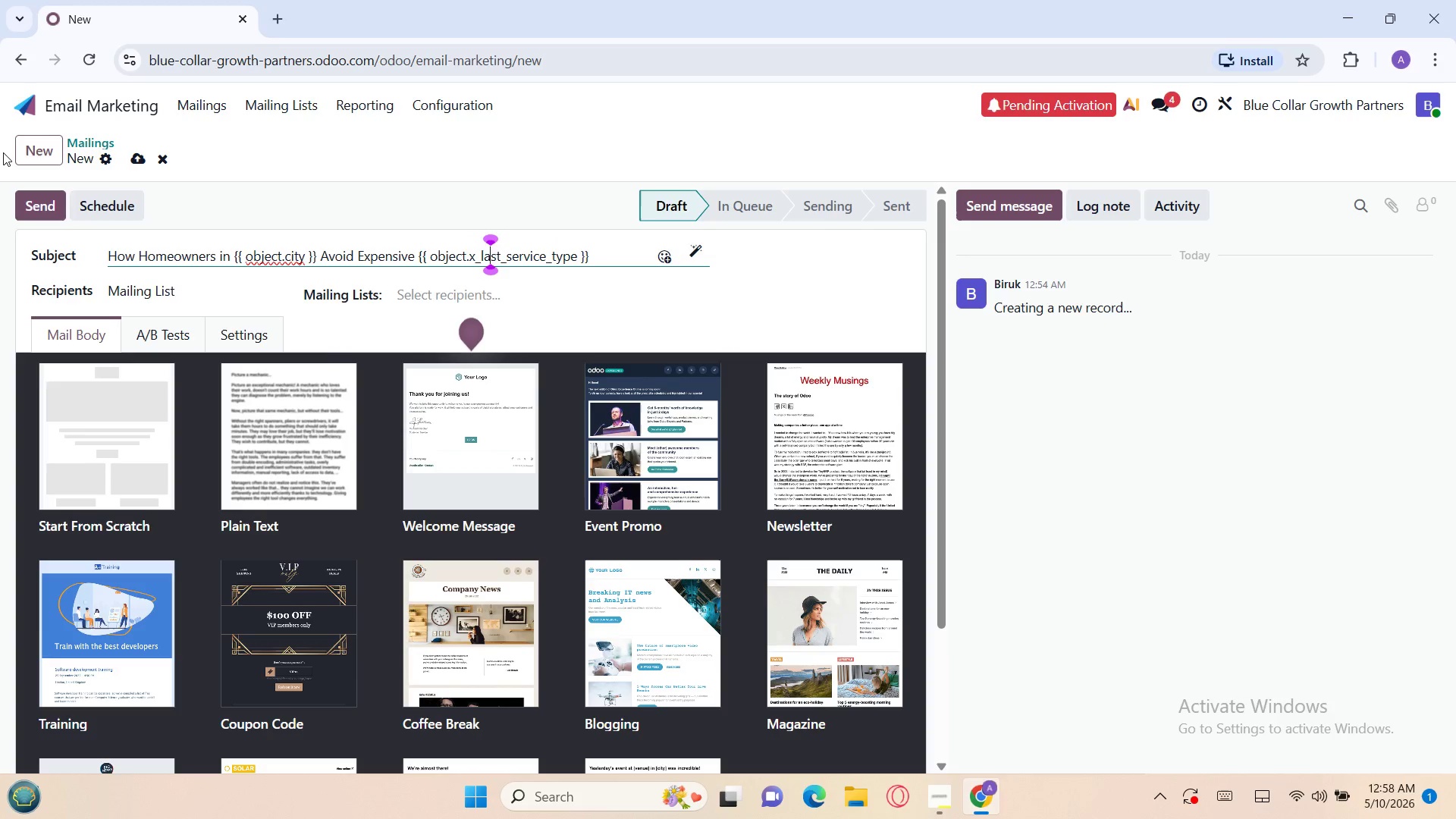 
key(ArrowRight)
 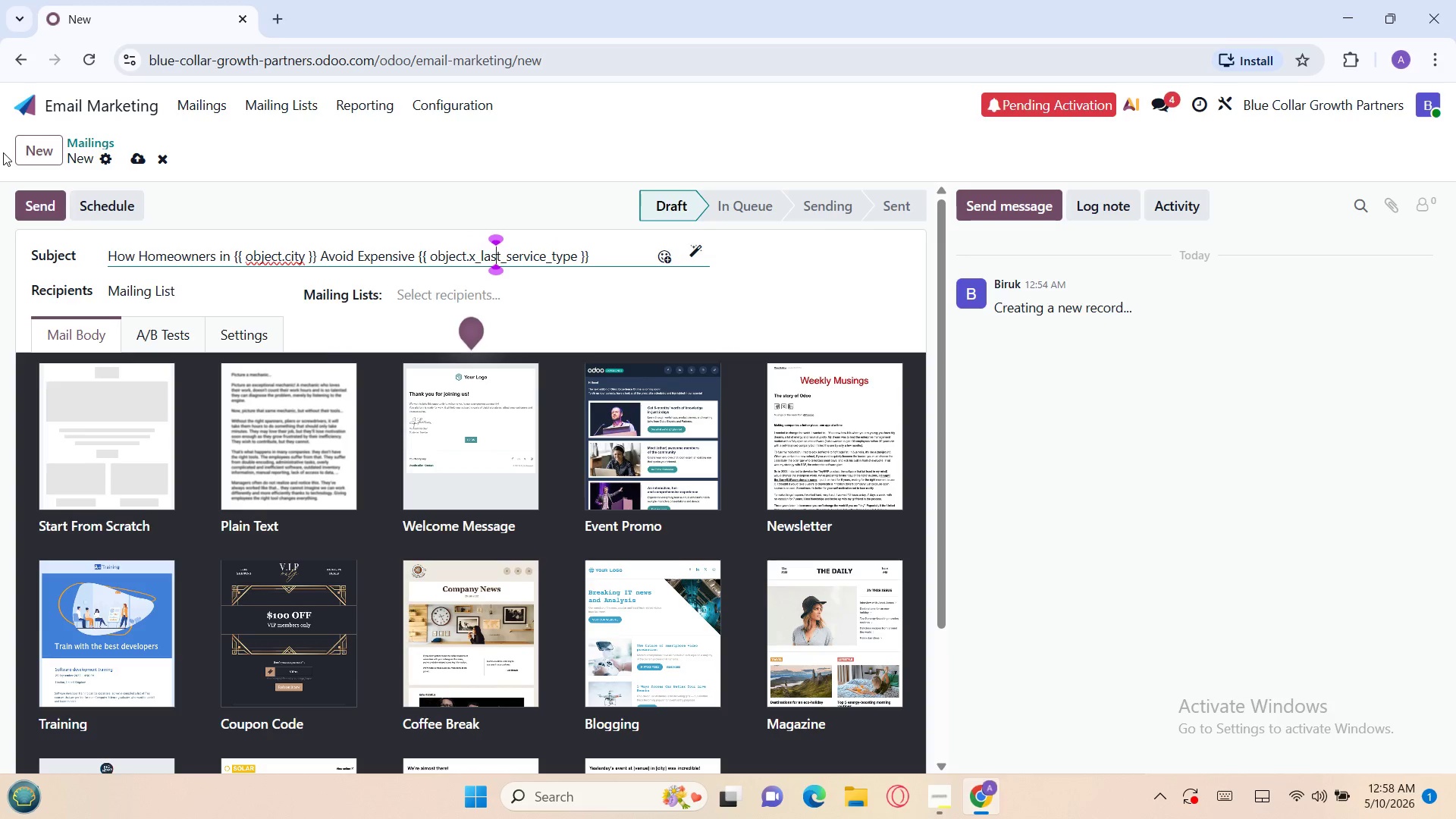 
key(ArrowRight)
 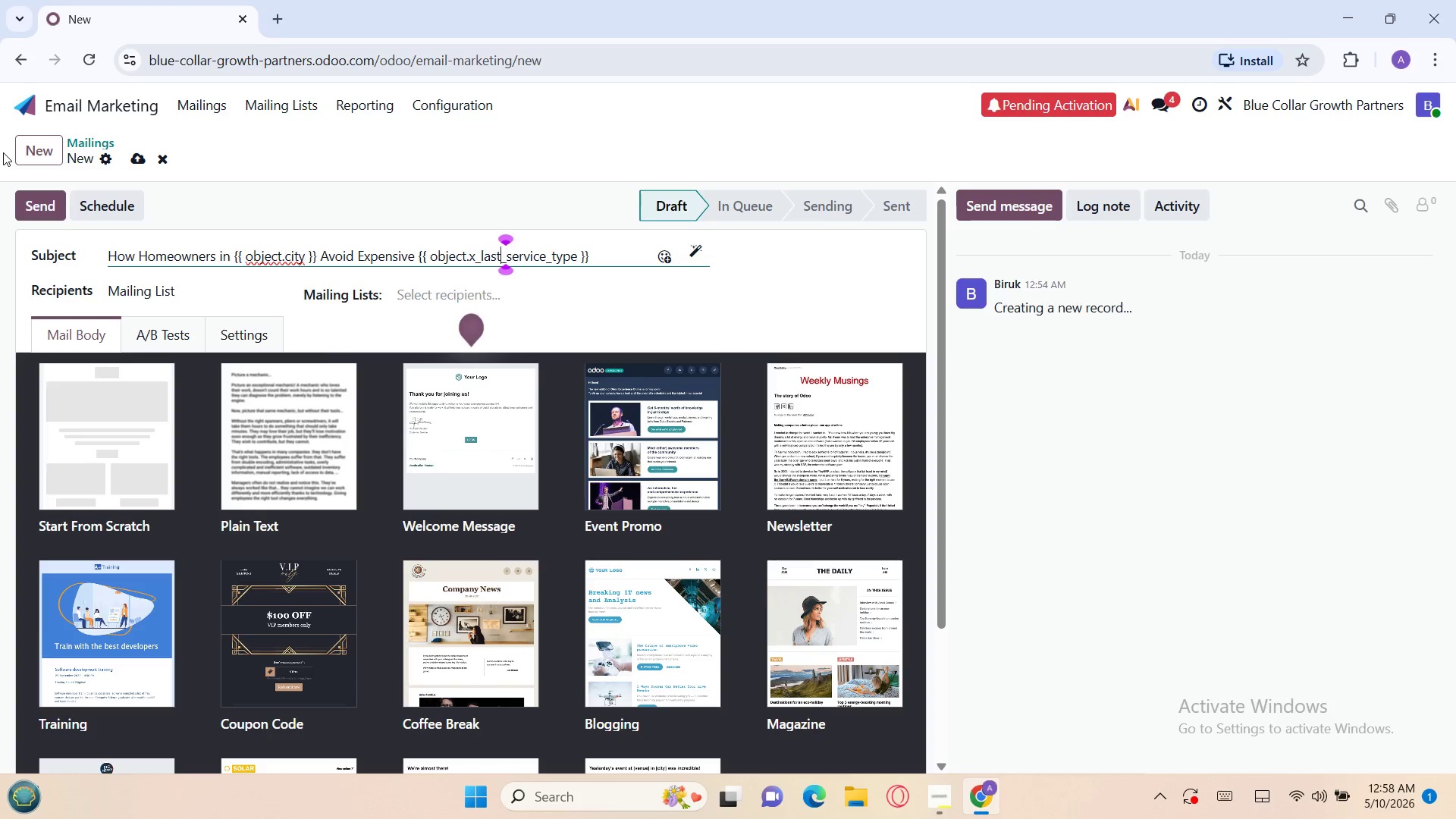 
hold_key(key=ArrowRight, duration=0.56)
 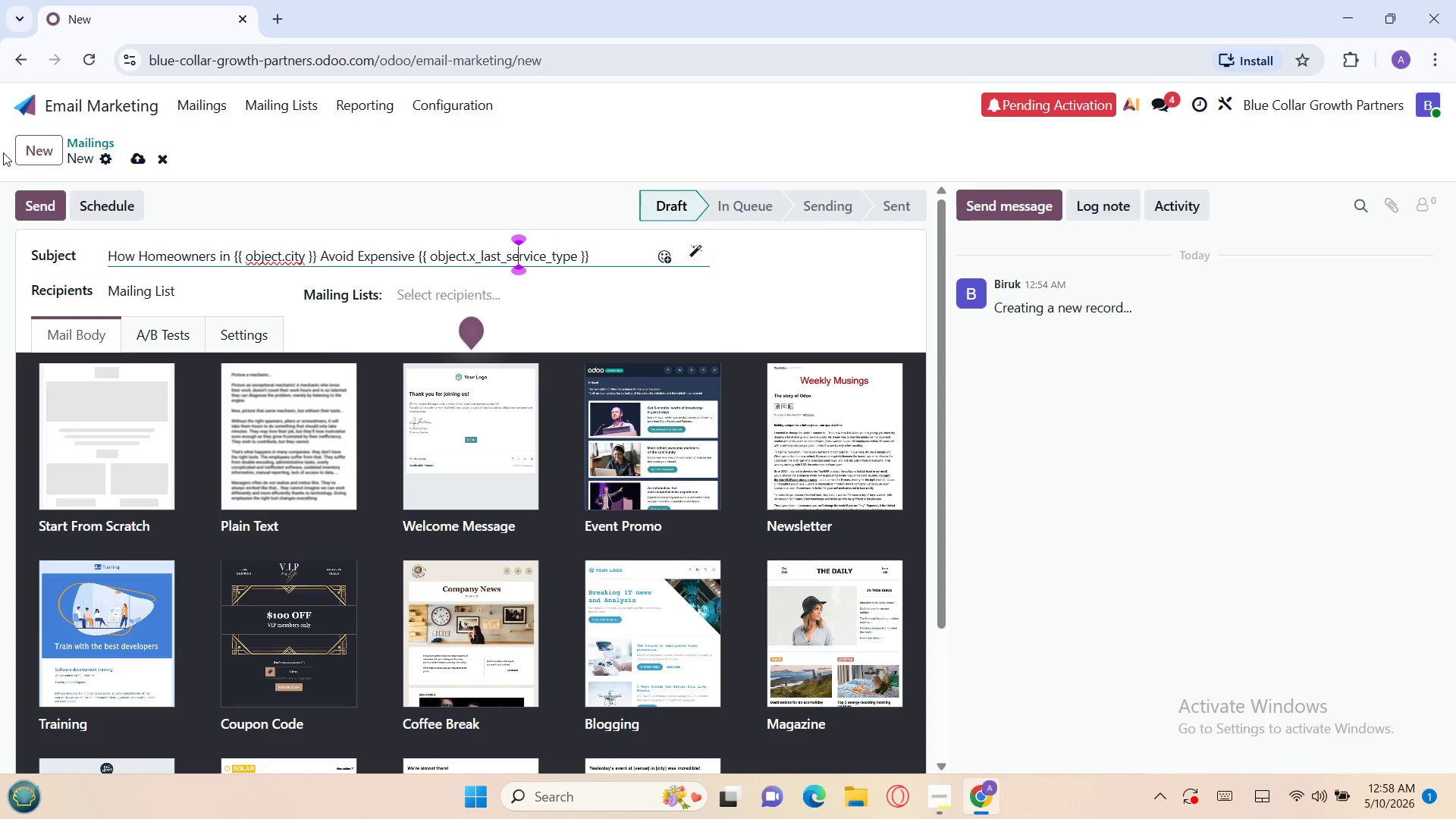 
hold_key(key=ArrowLeft, duration=1.44)
 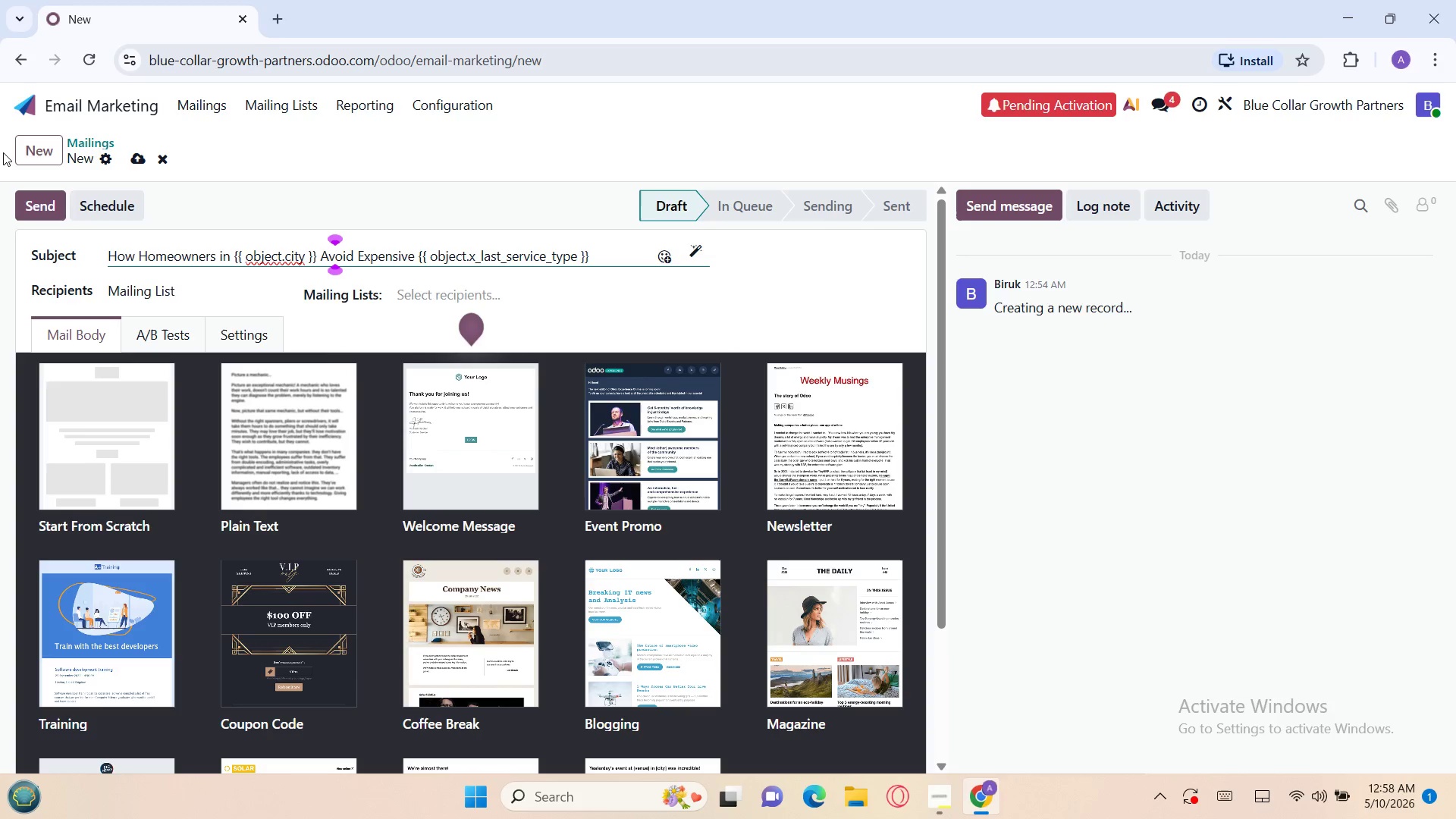 
key(ArrowLeft)
 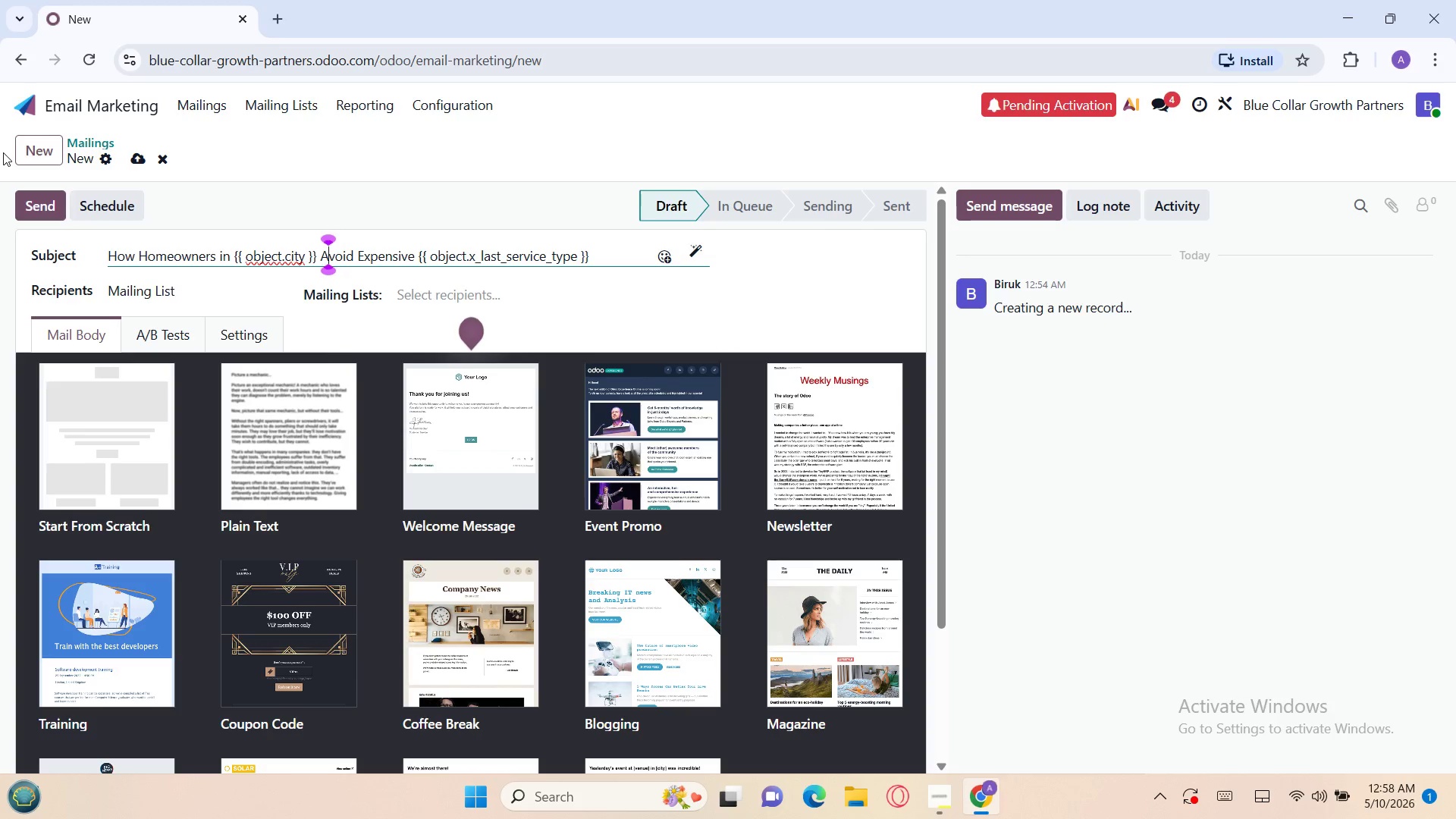 
key(ArrowLeft)
 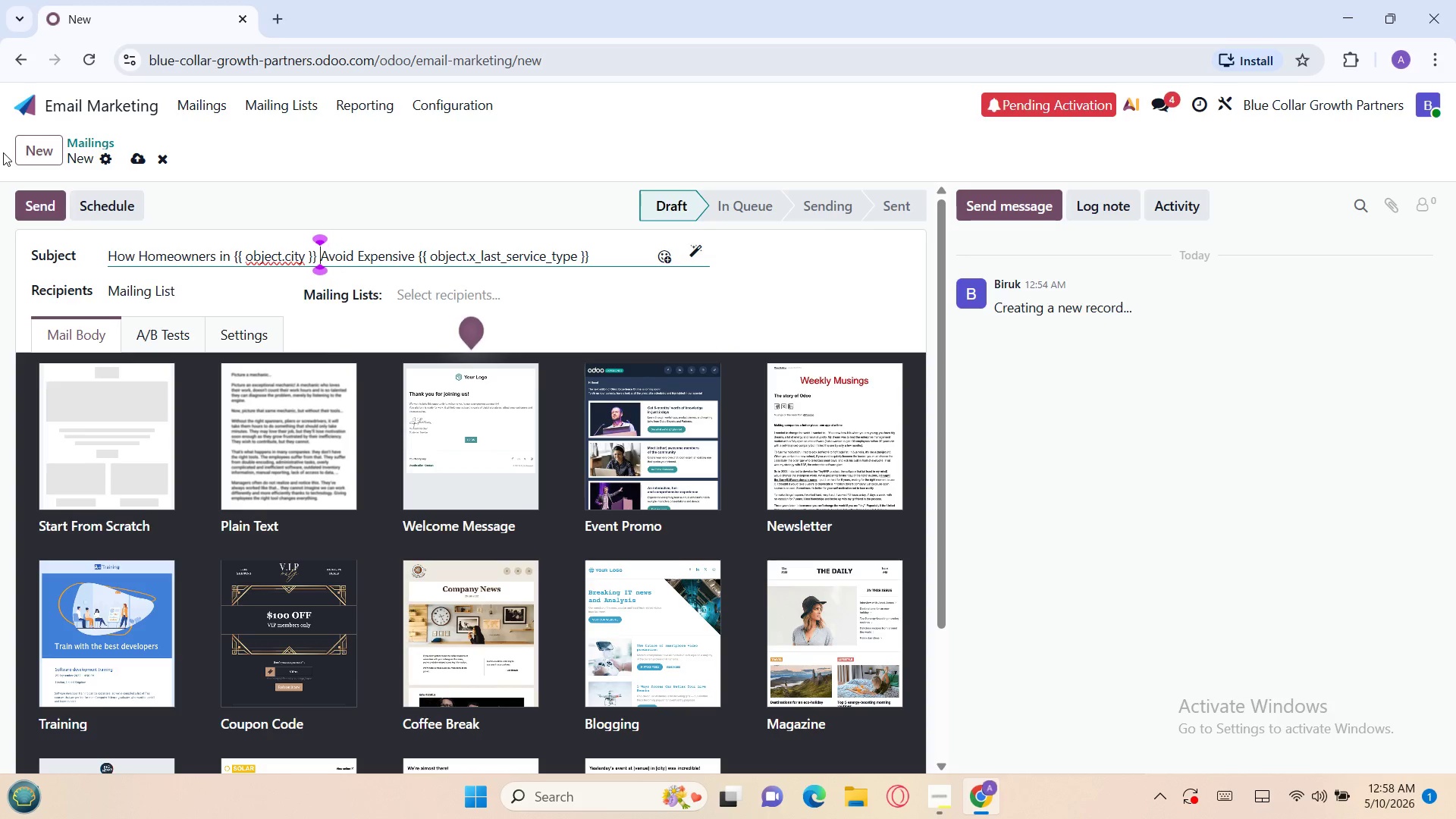 
key(ArrowLeft)
 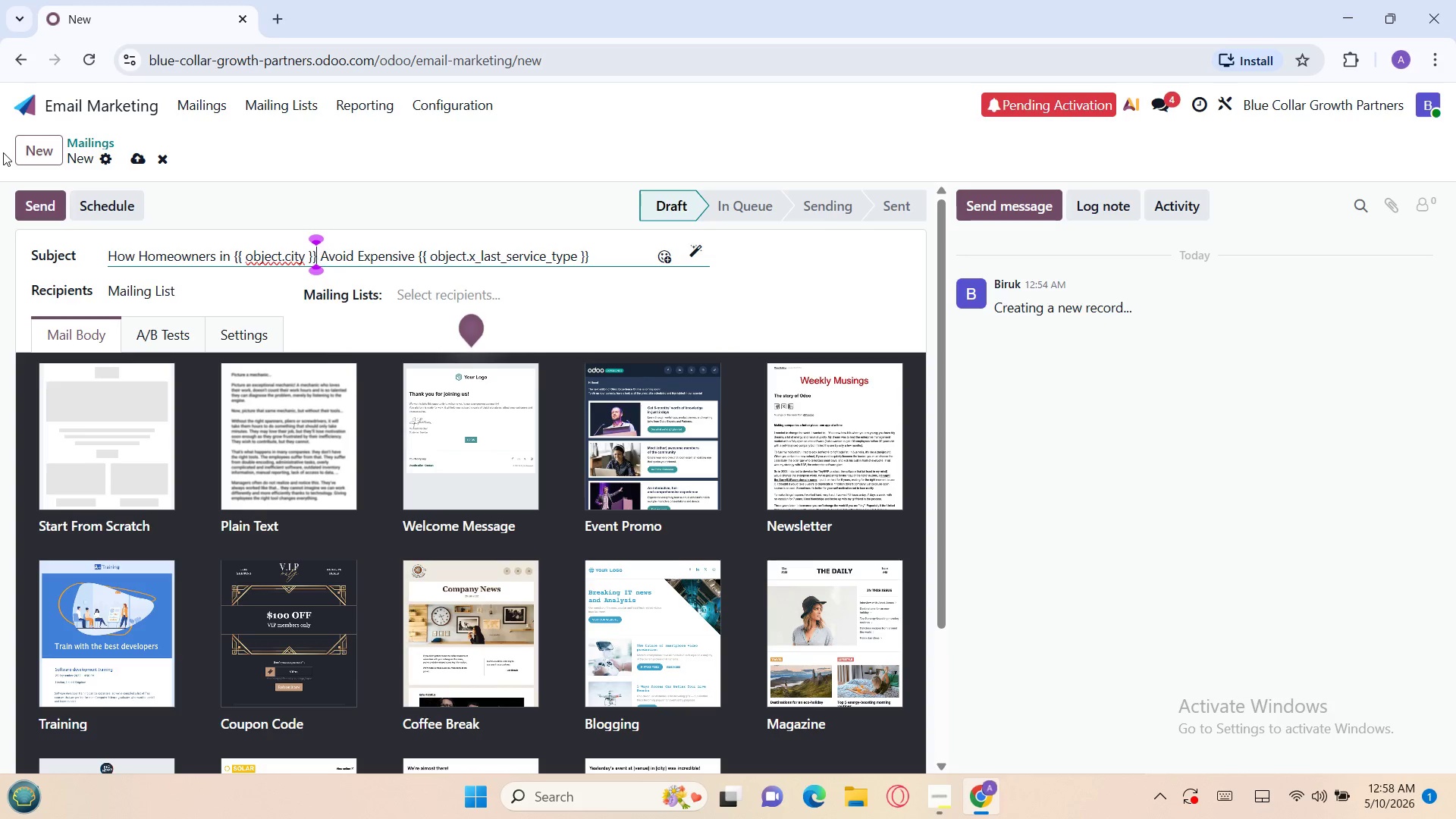 
key(ArrowLeft)
 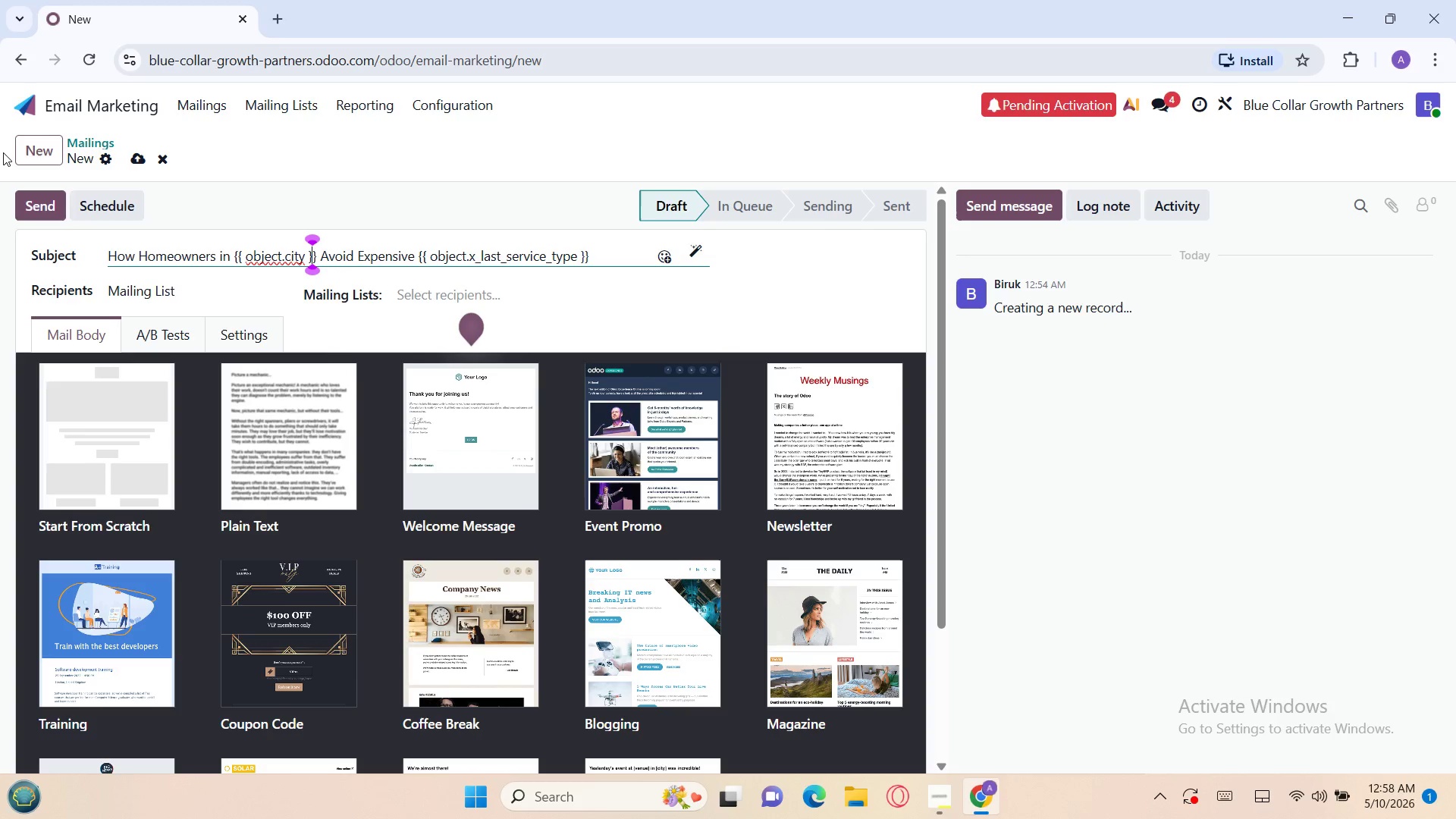 
key(ArrowLeft)
 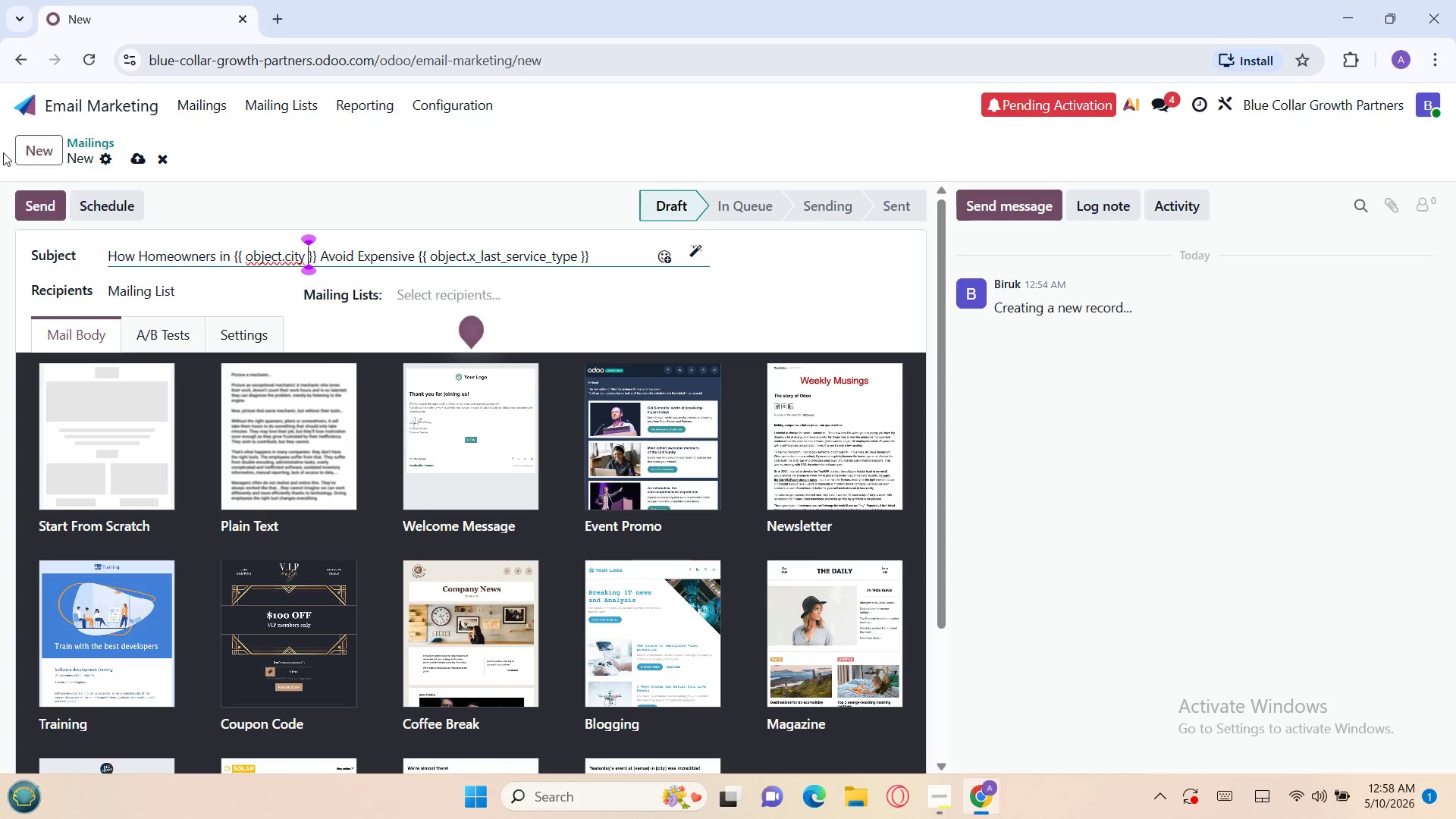 
key(ArrowLeft)
 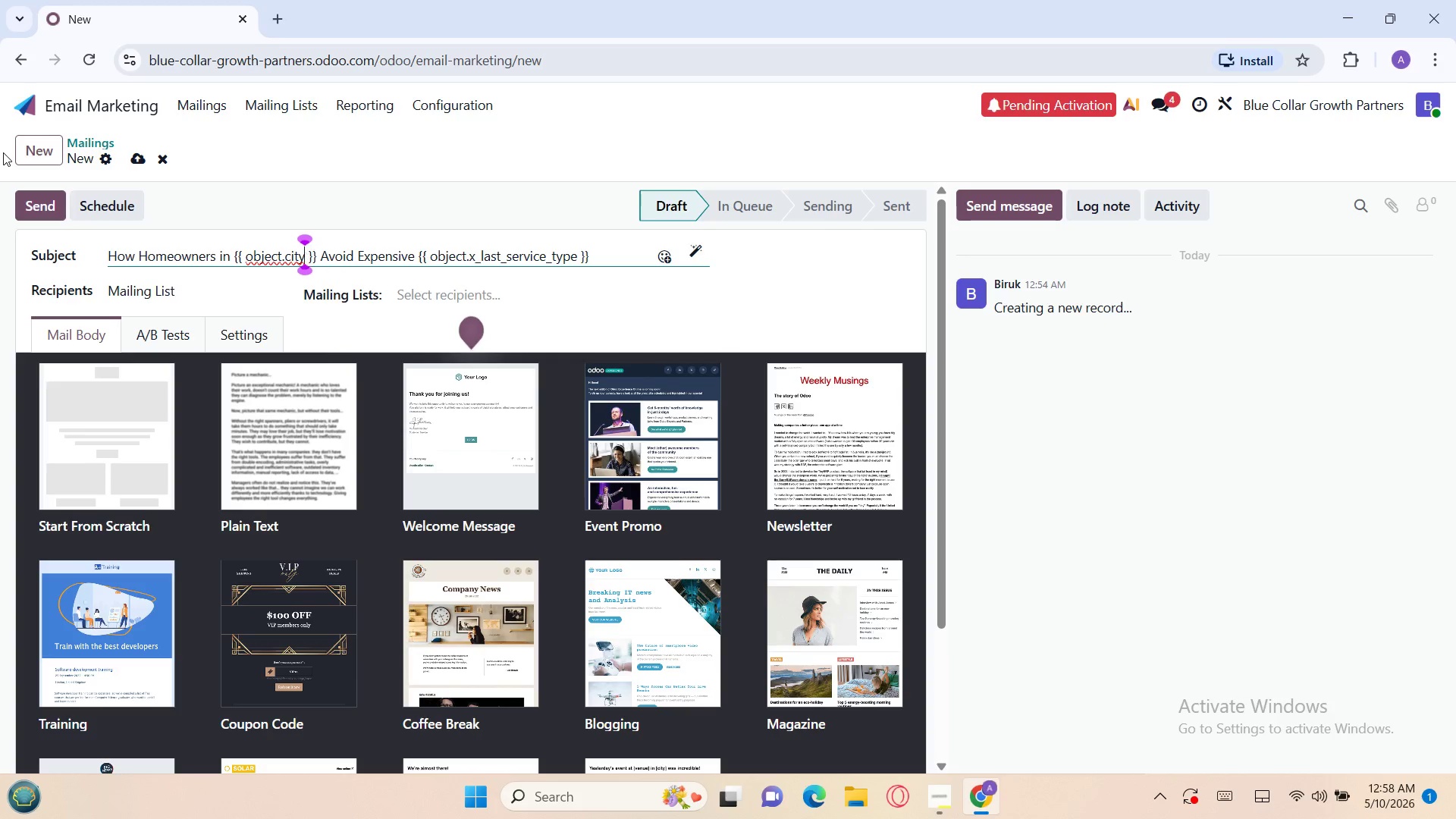 
key(ArrowLeft)
 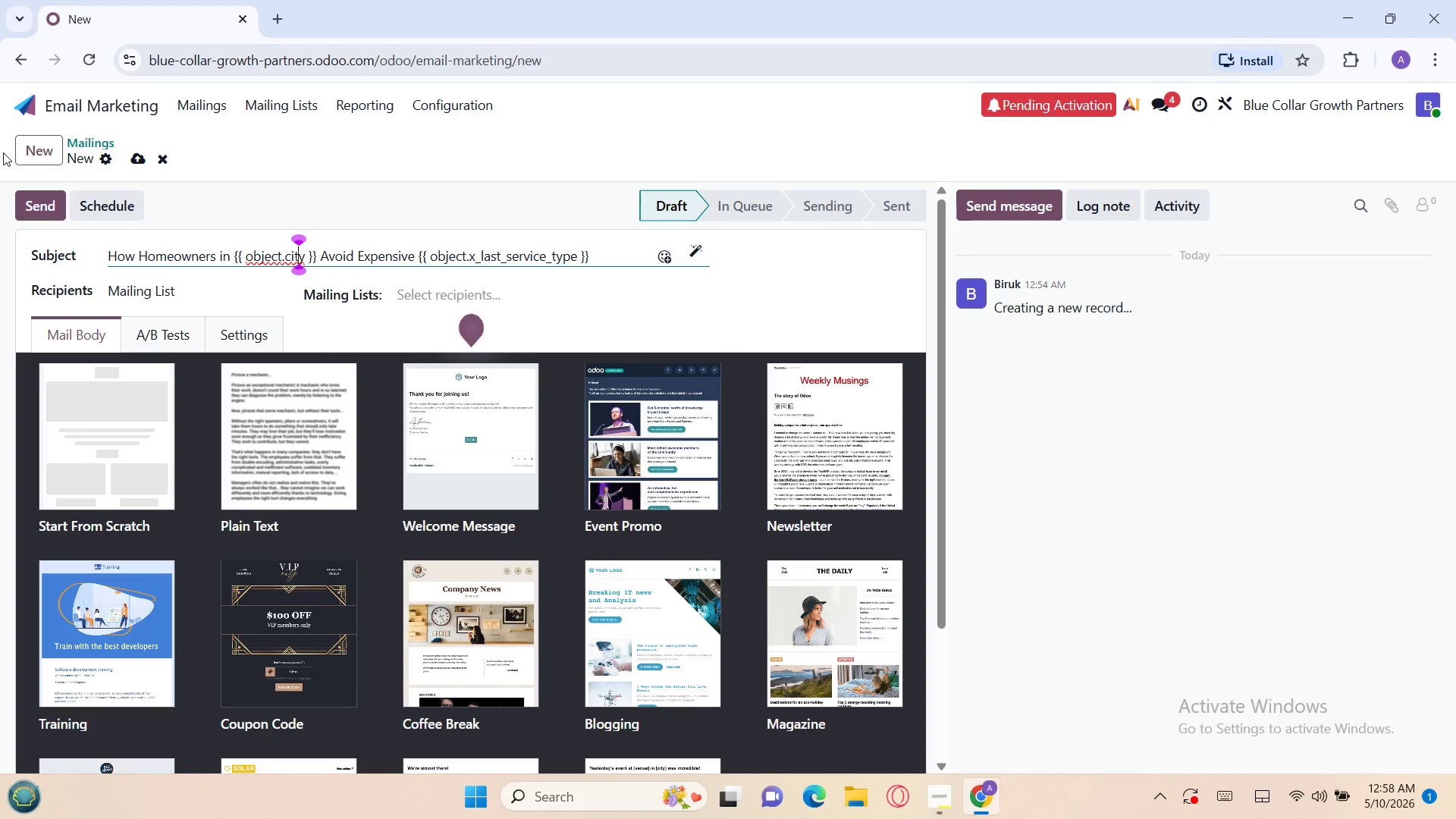 
key(ArrowLeft)
 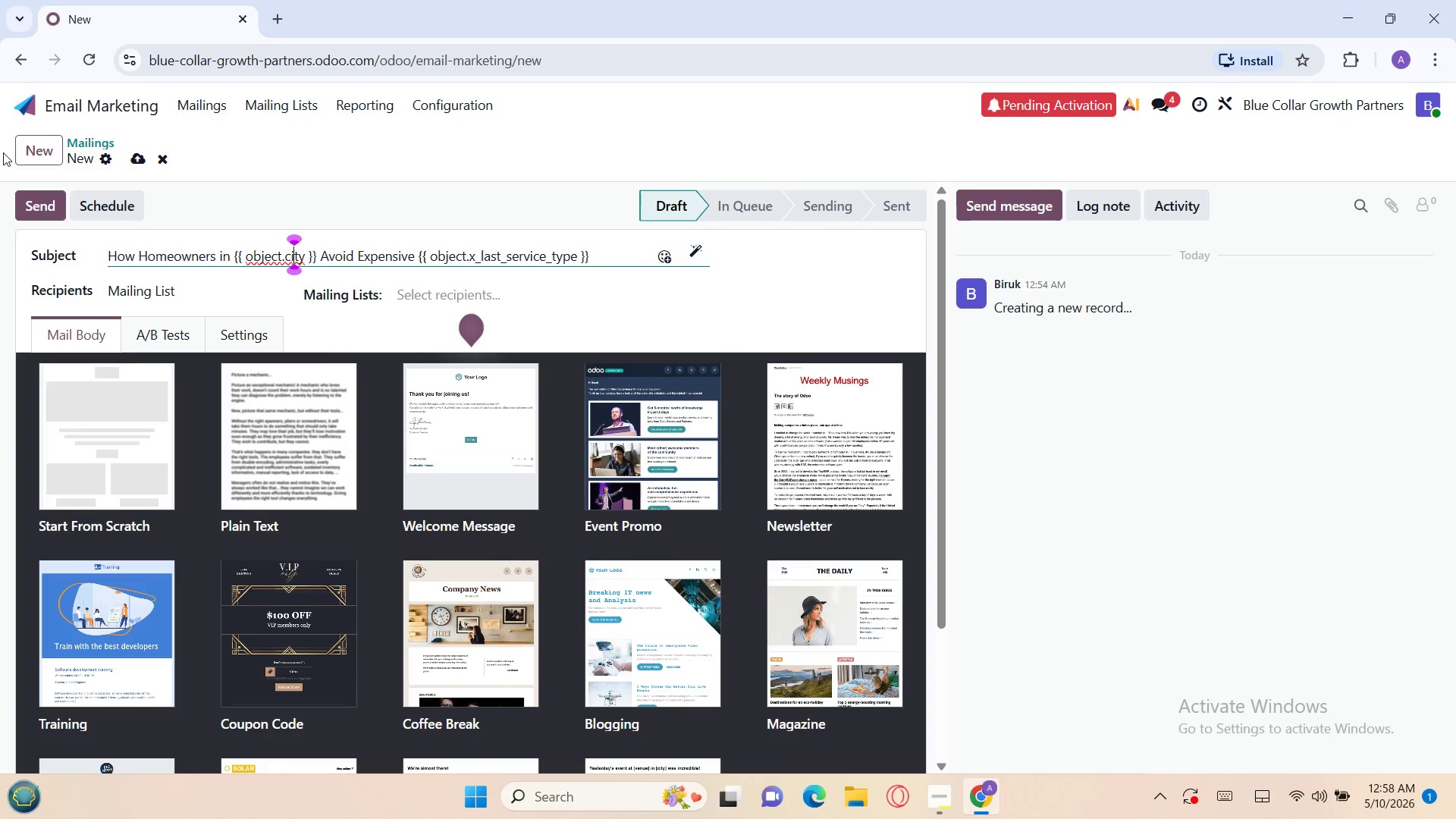 
key(ArrowLeft)
 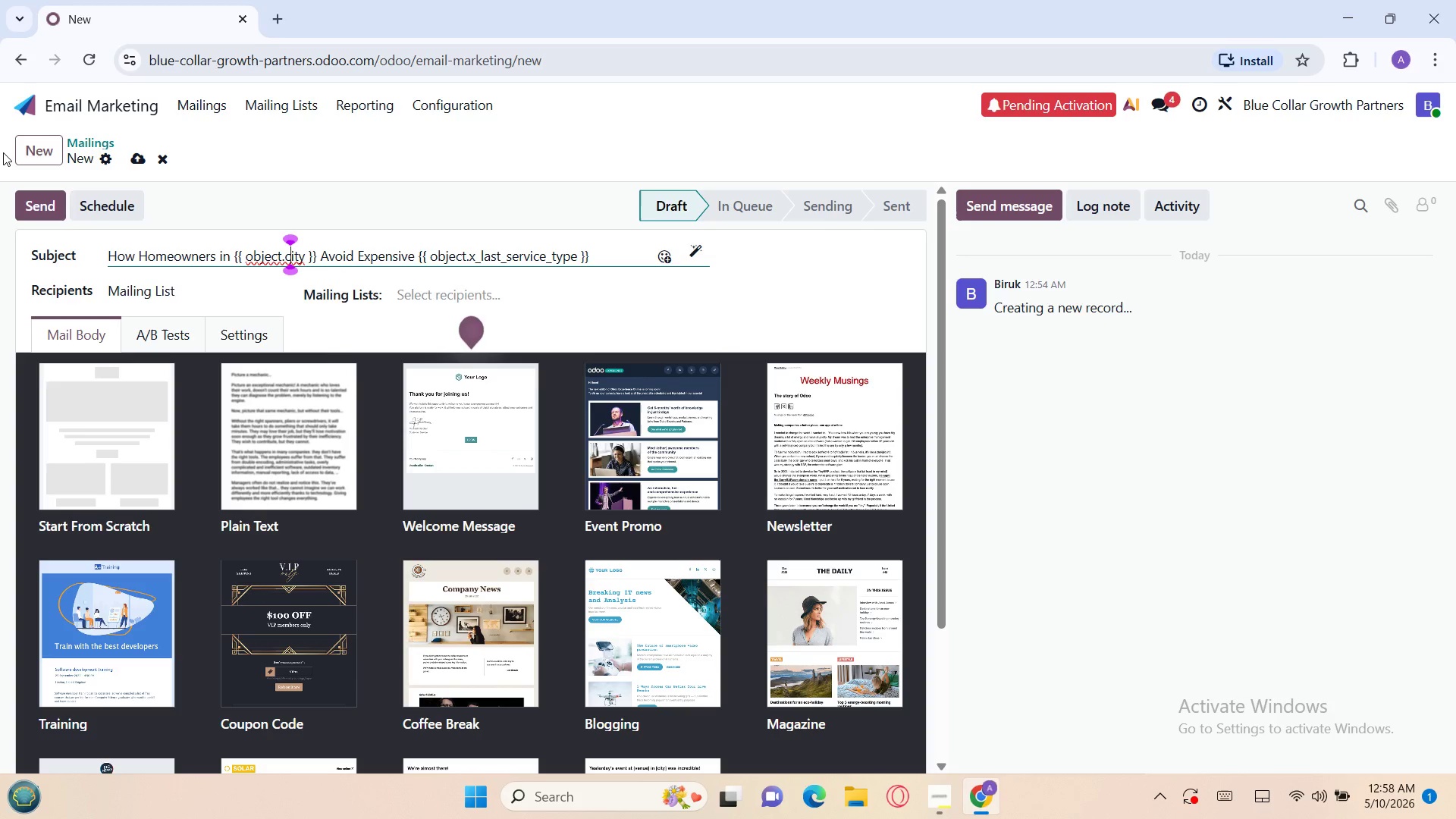 
key(ArrowLeft)
 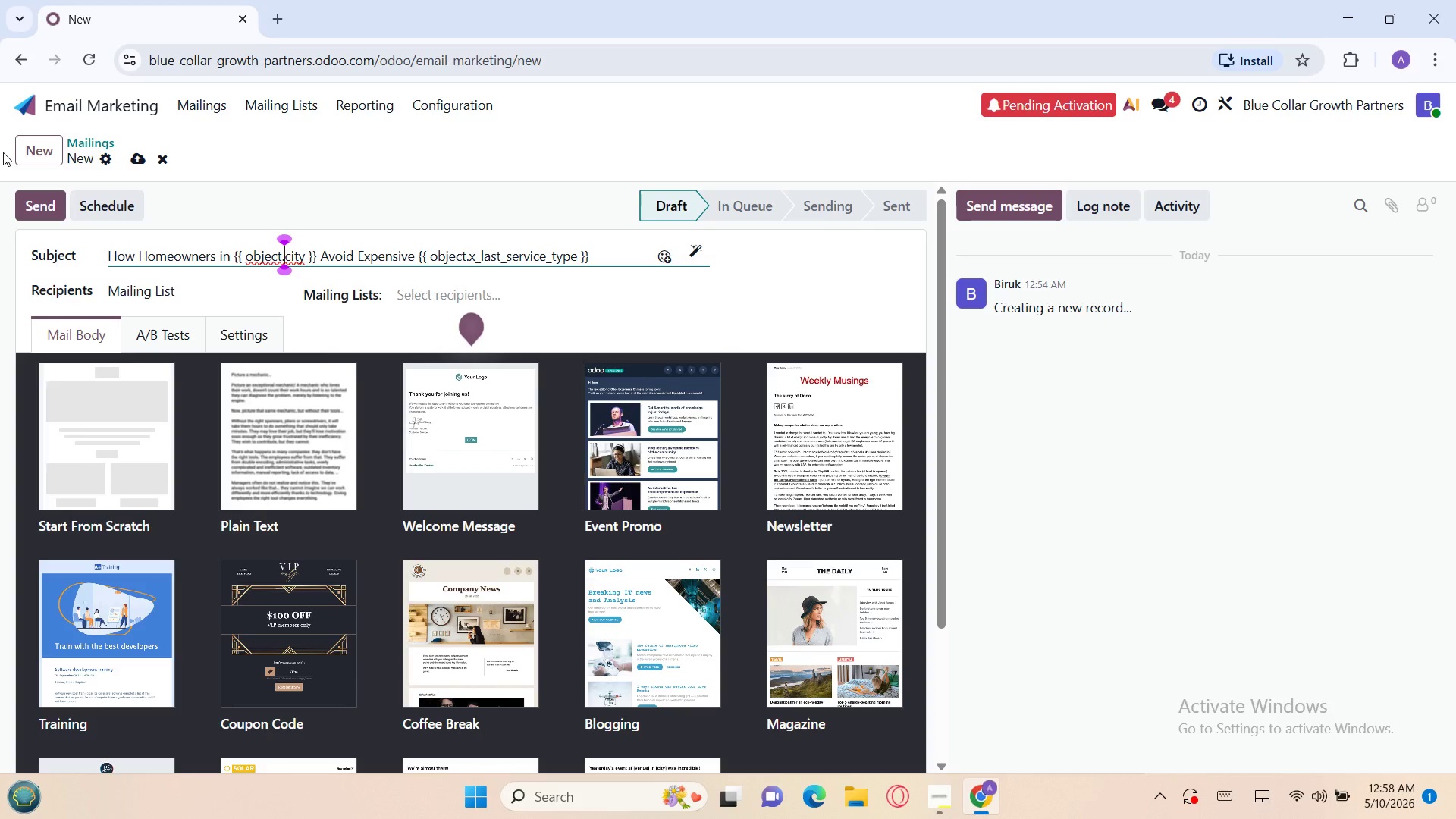 
key(Backspace)
 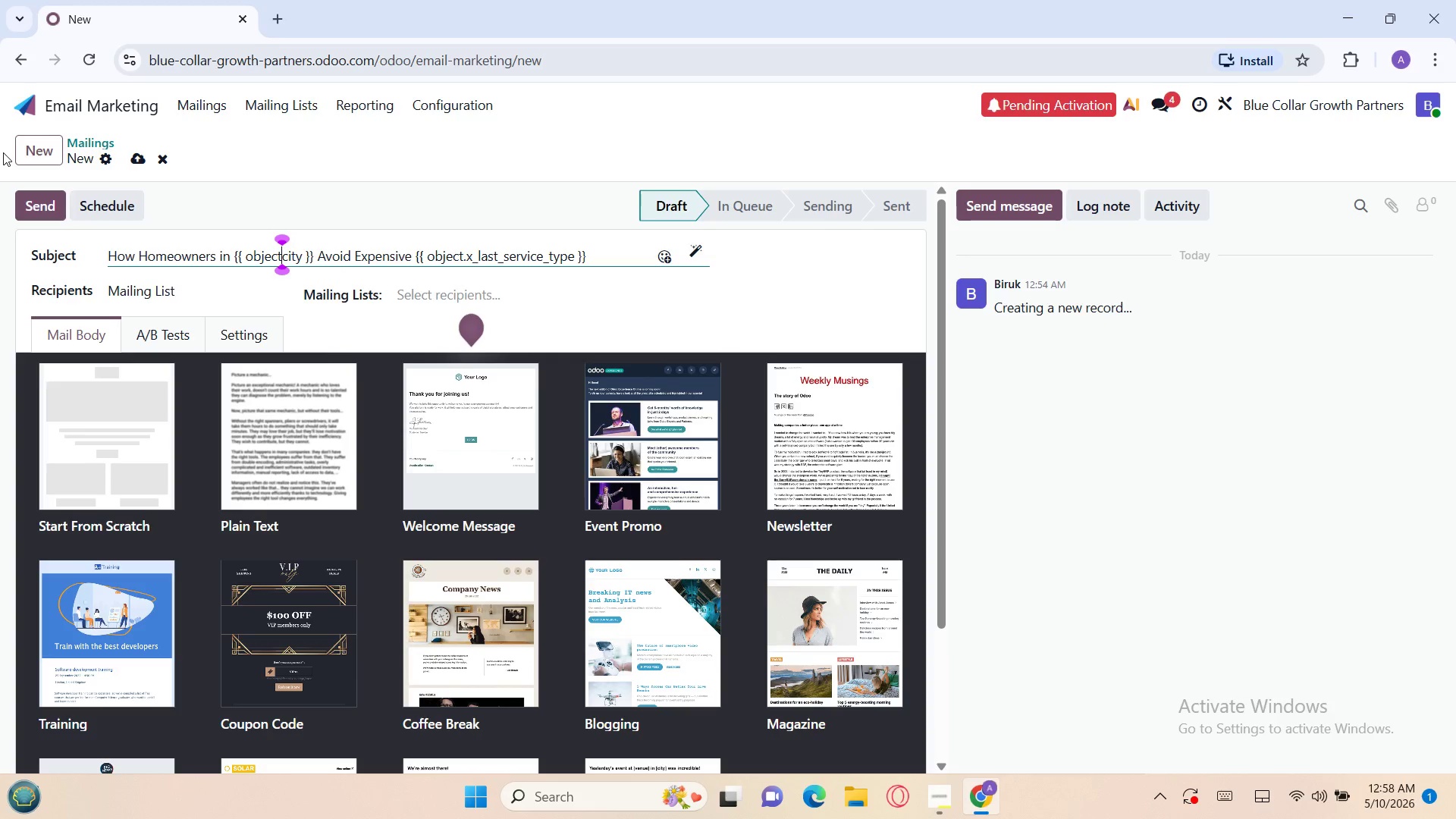 
key(Period)
 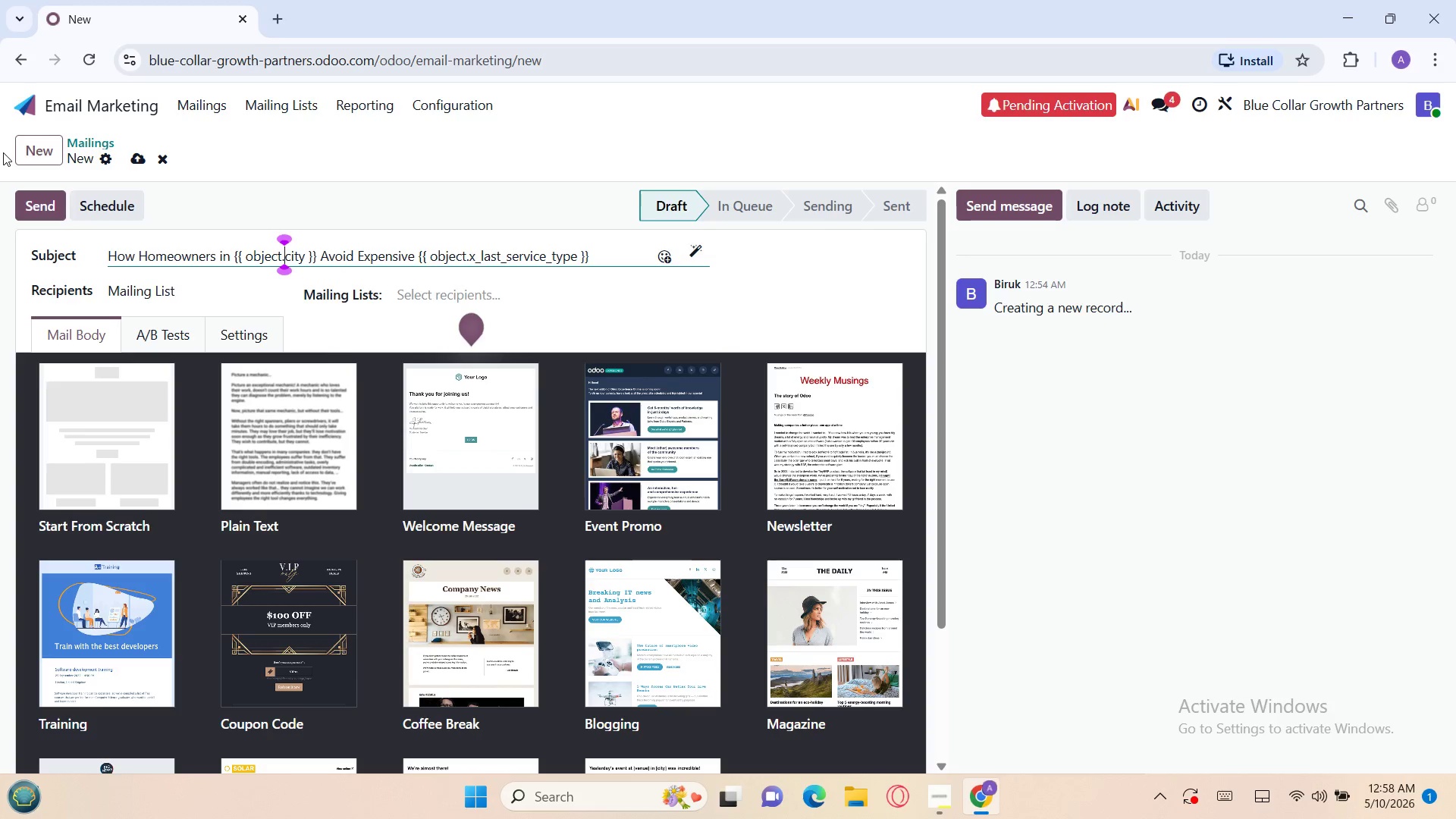 
hold_key(key=ArrowRight, duration=1.5)
 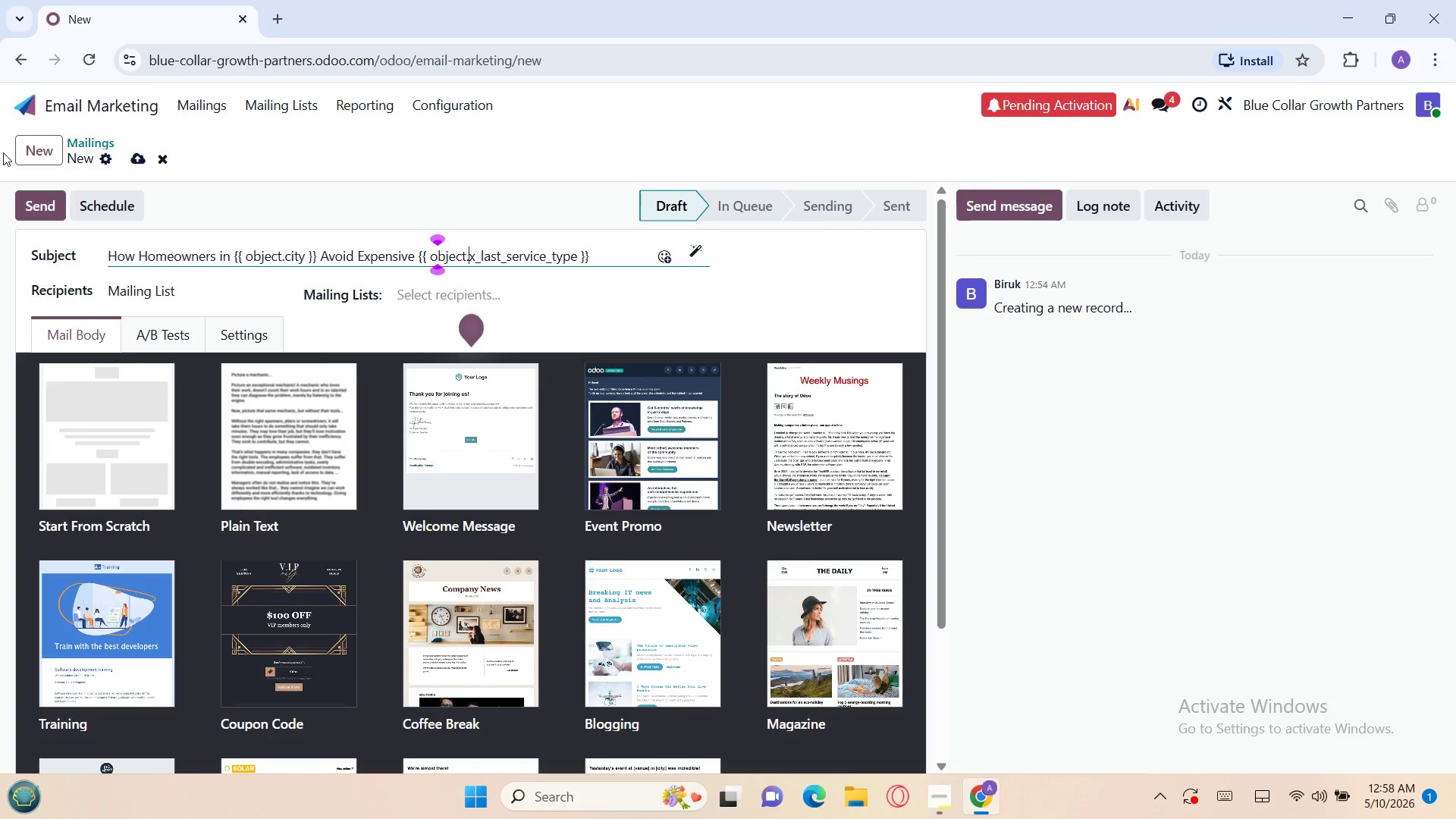 
key(ArrowRight)
 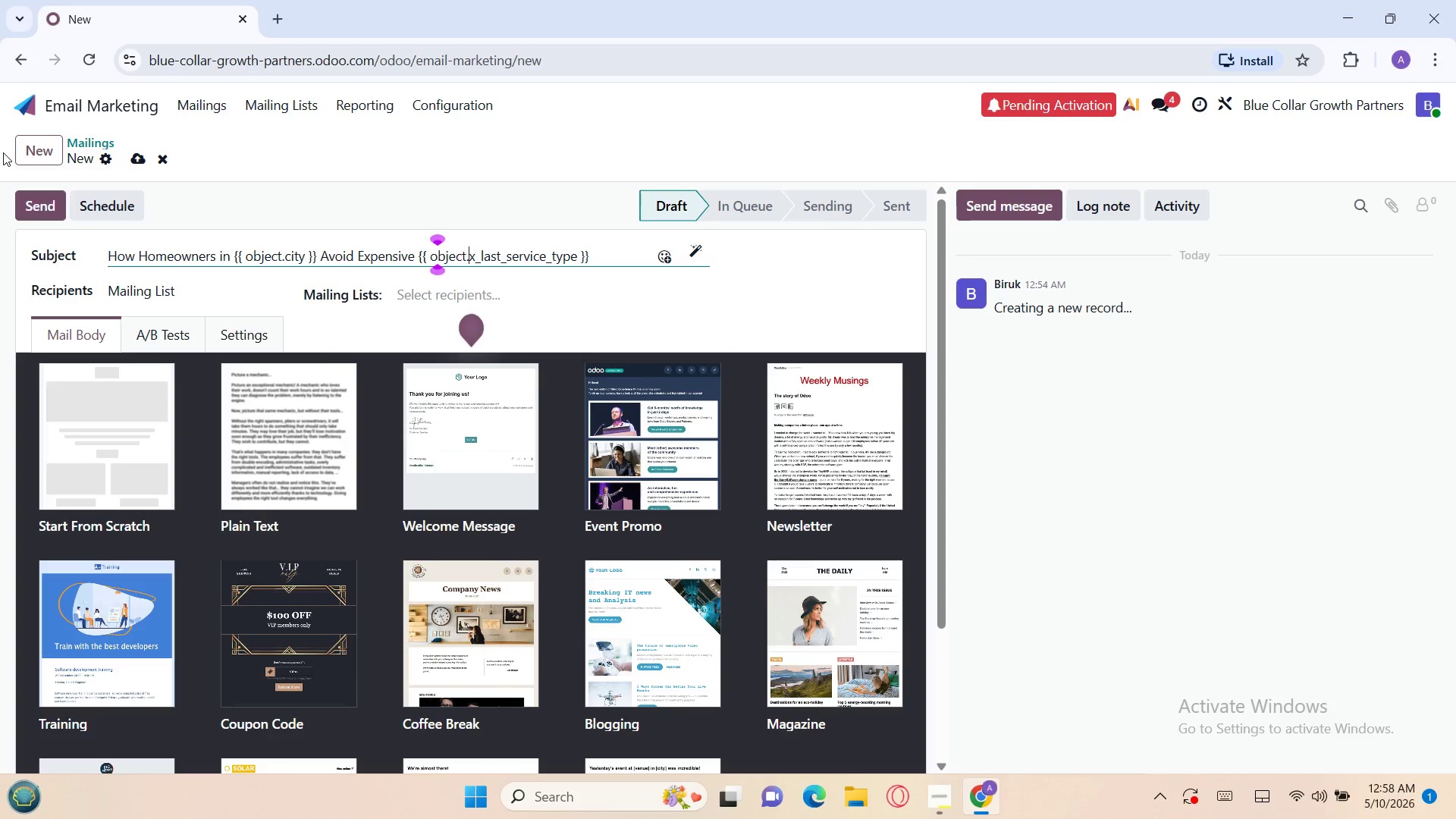 
key(ArrowRight)
 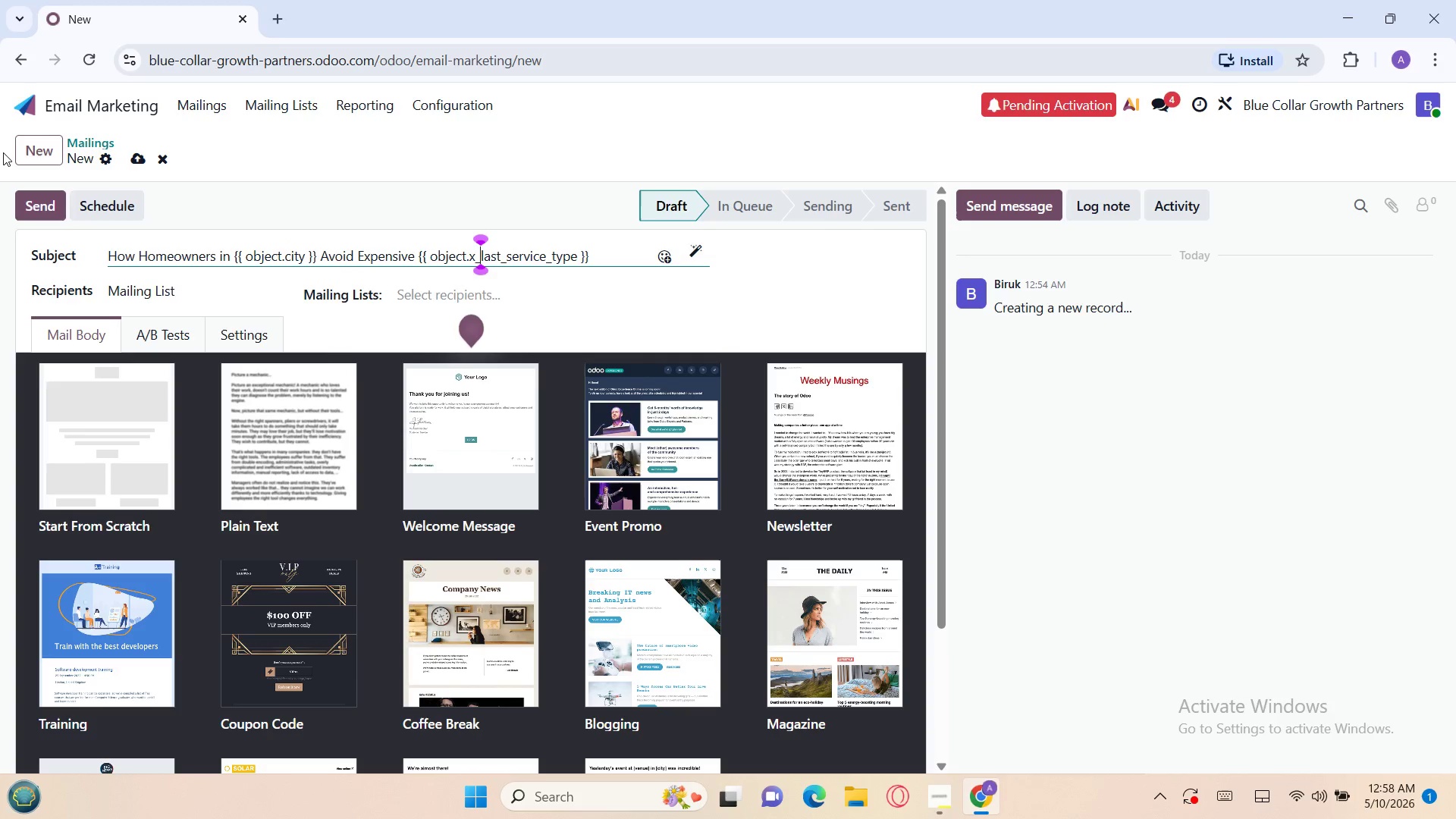 
key(ArrowRight)
 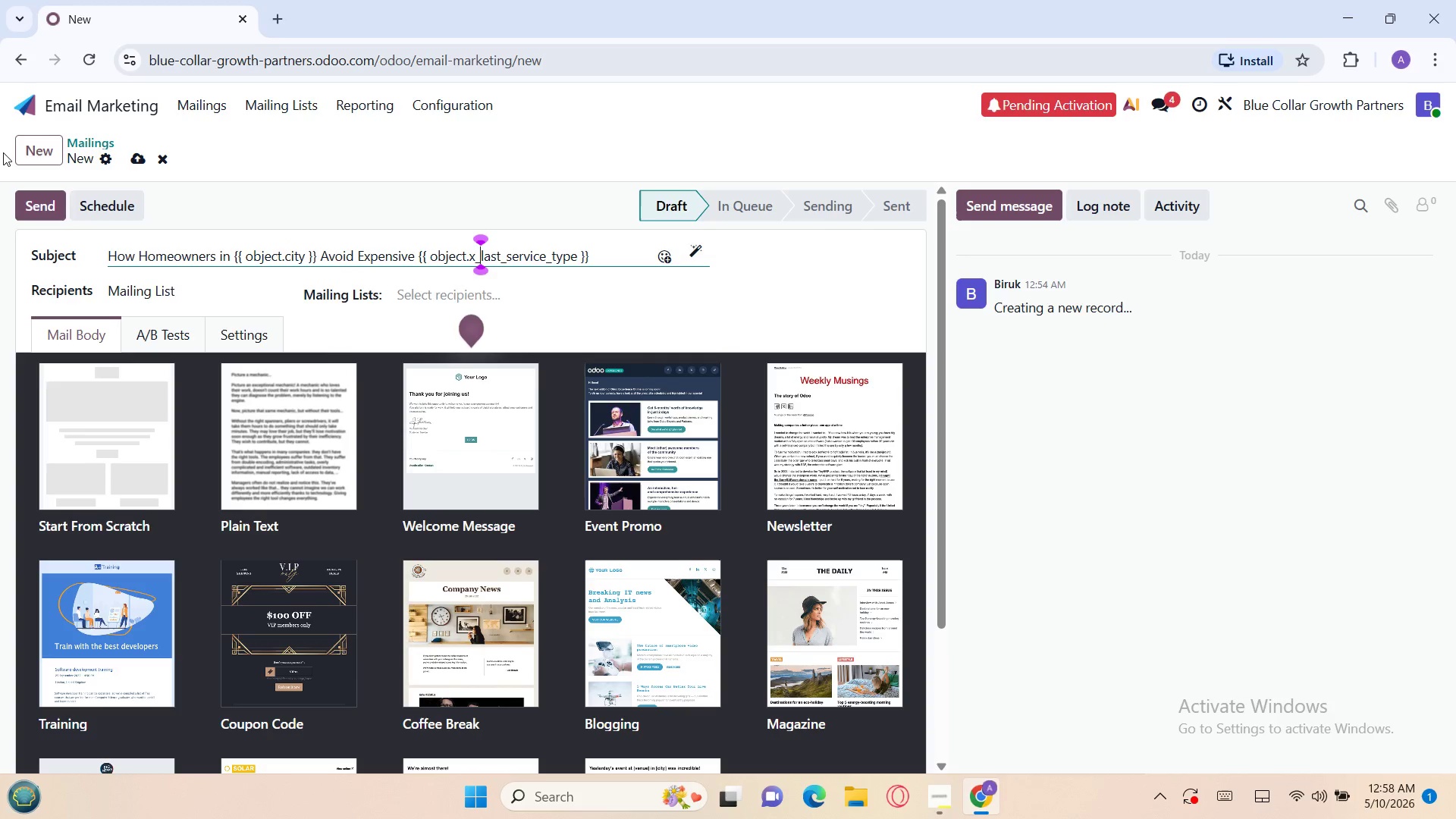 
key(ArrowRight)
 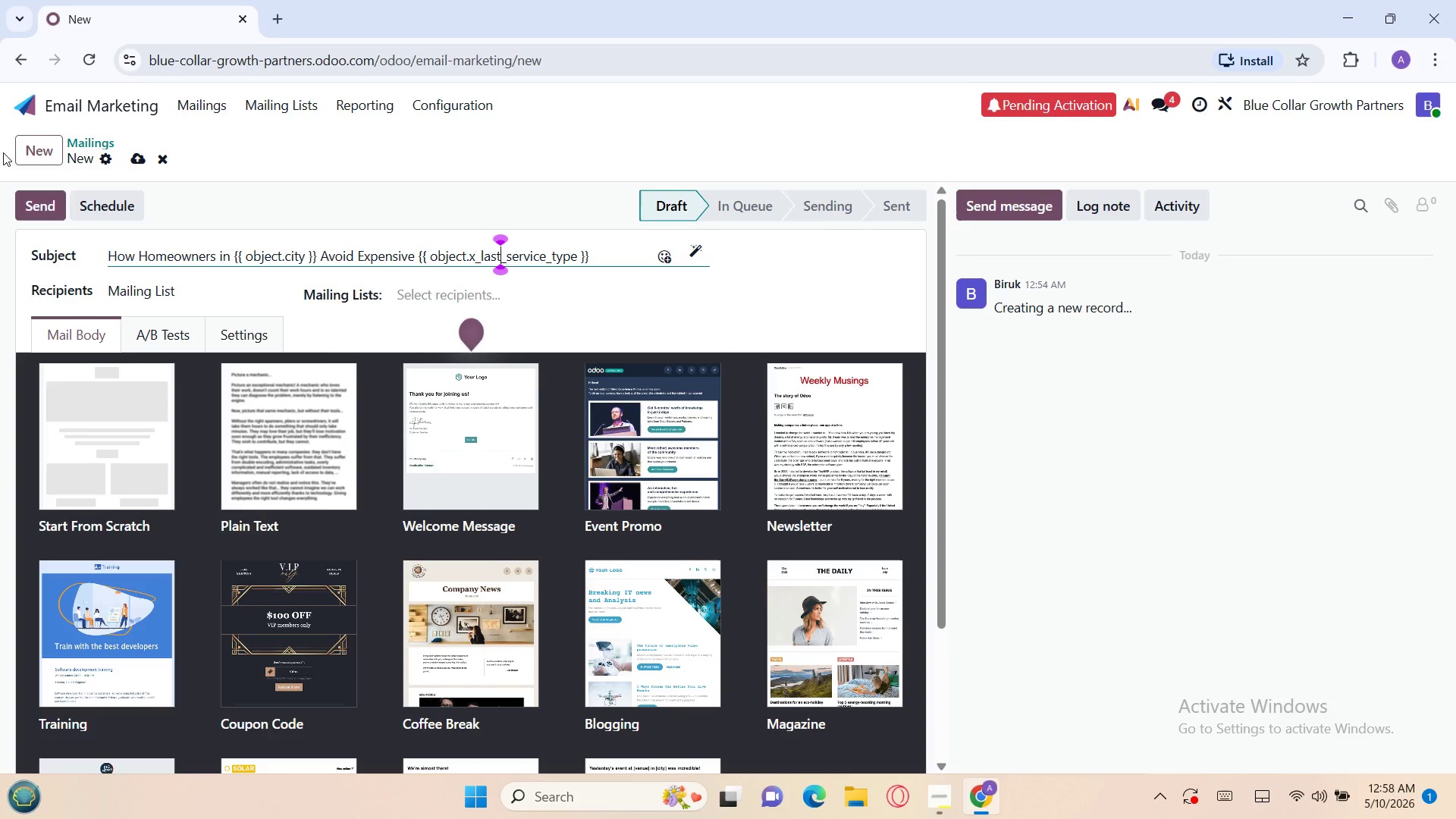 
key(ArrowRight)
 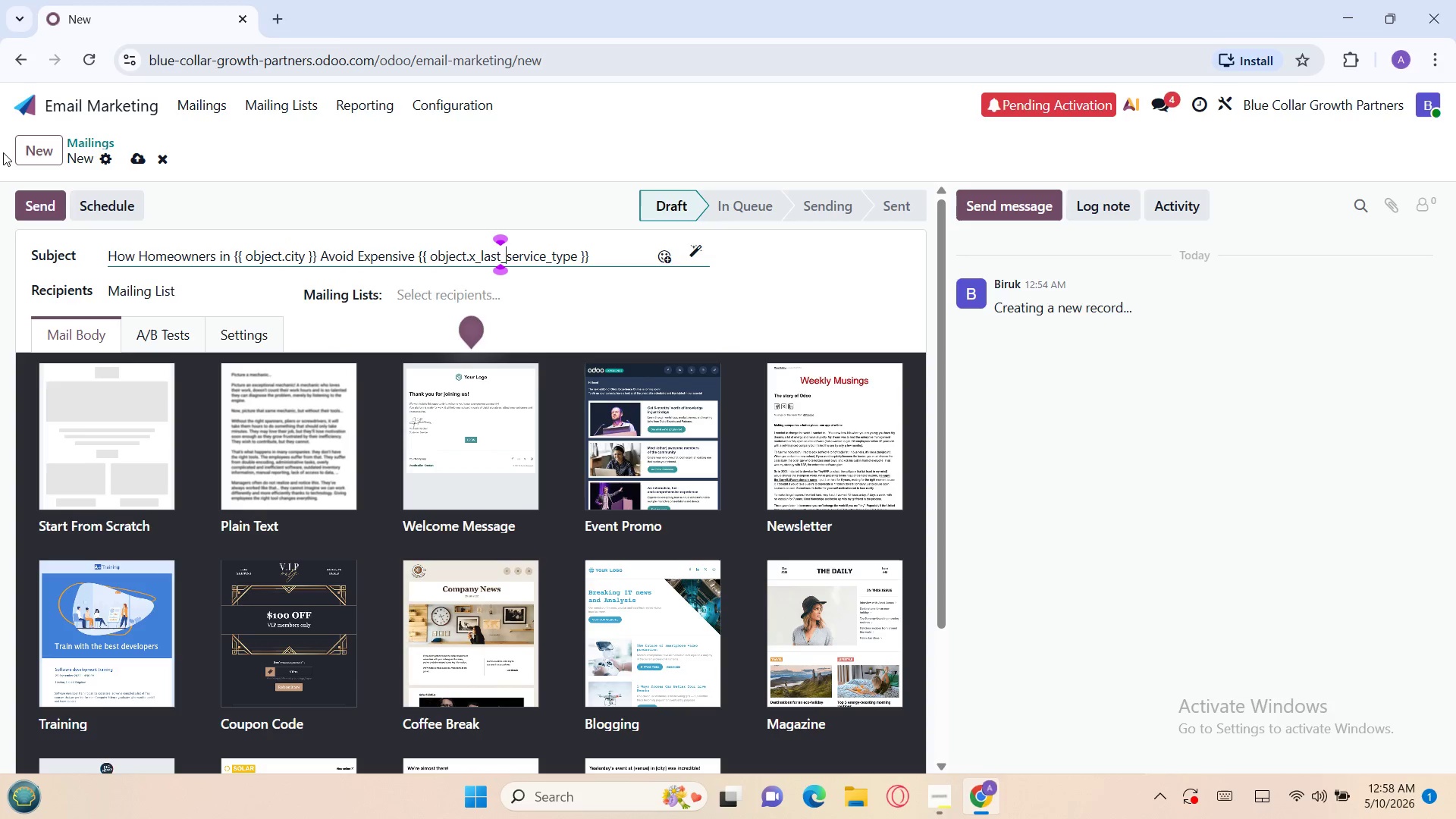 
key(ArrowRight)
 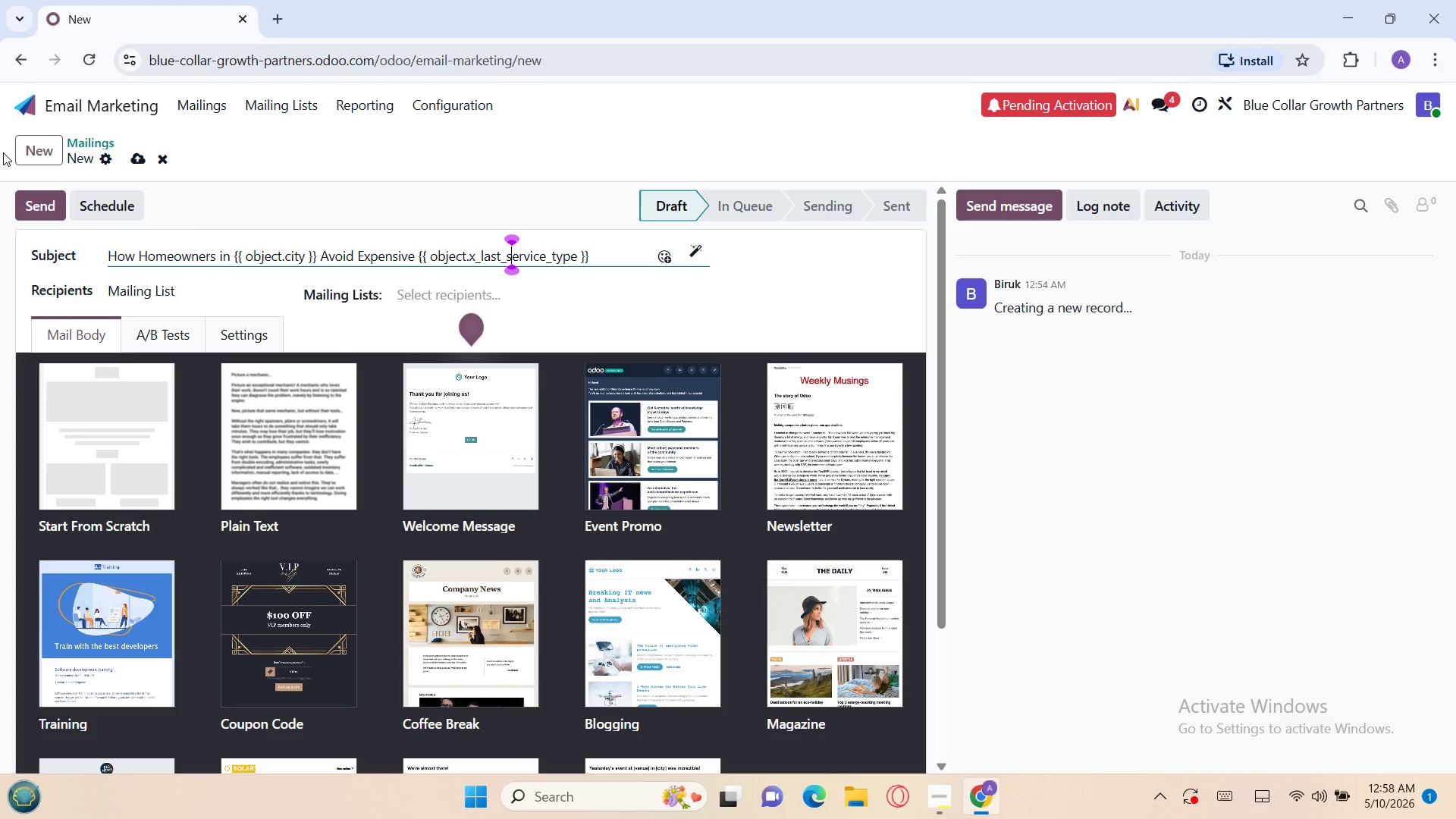 
key(ArrowRight)
 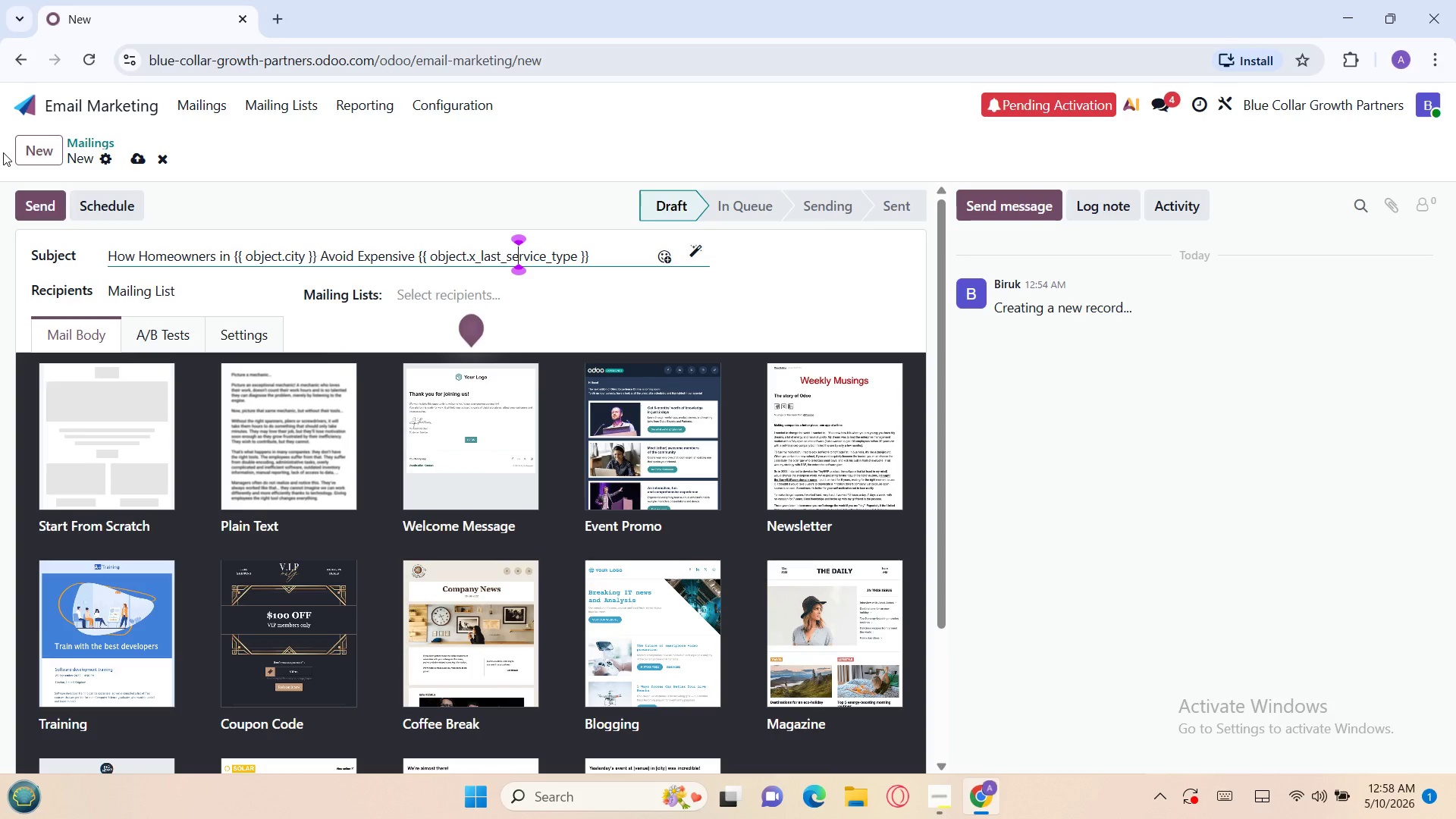 
key(ArrowRight)
 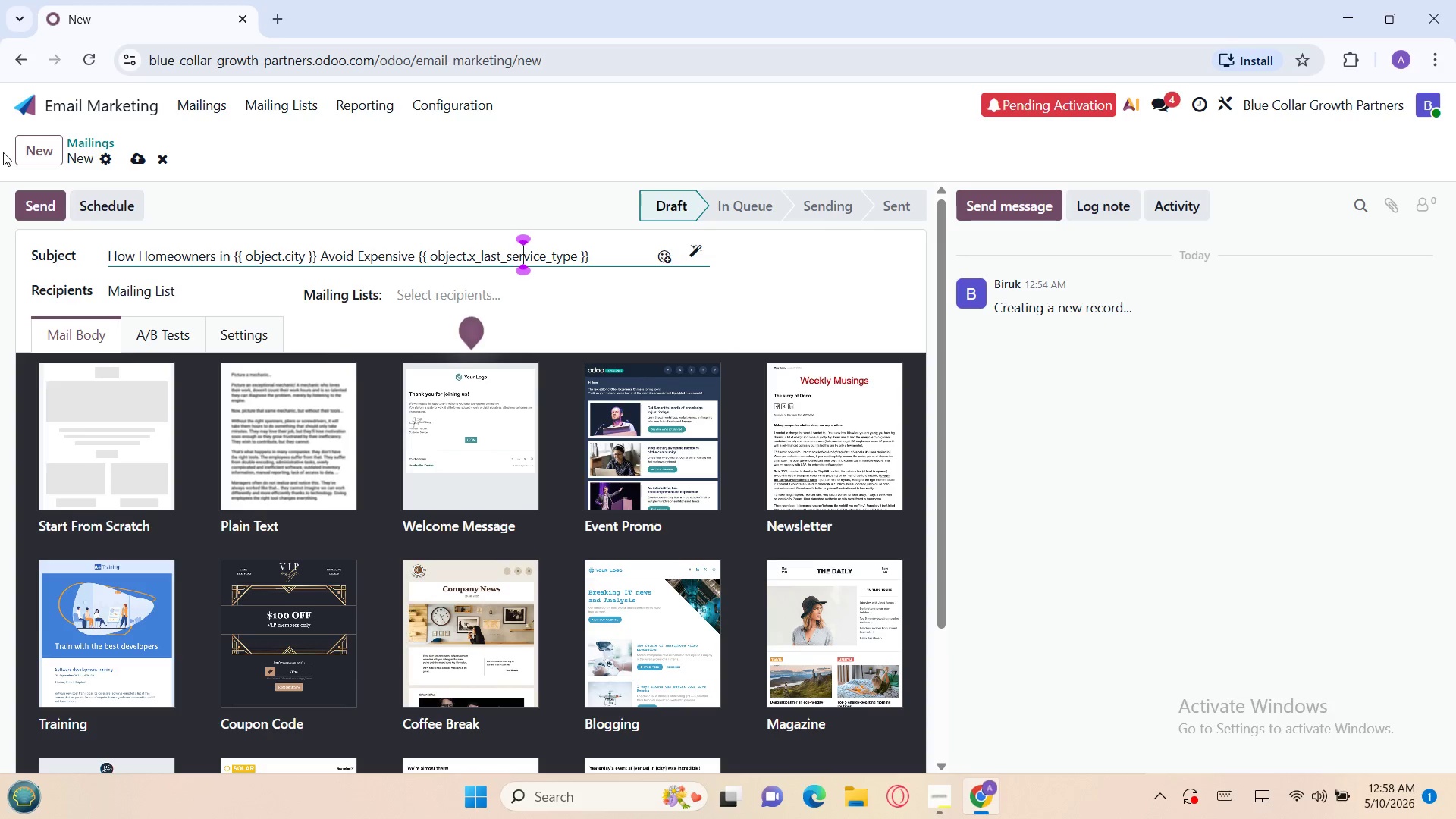 
key(ArrowRight)
 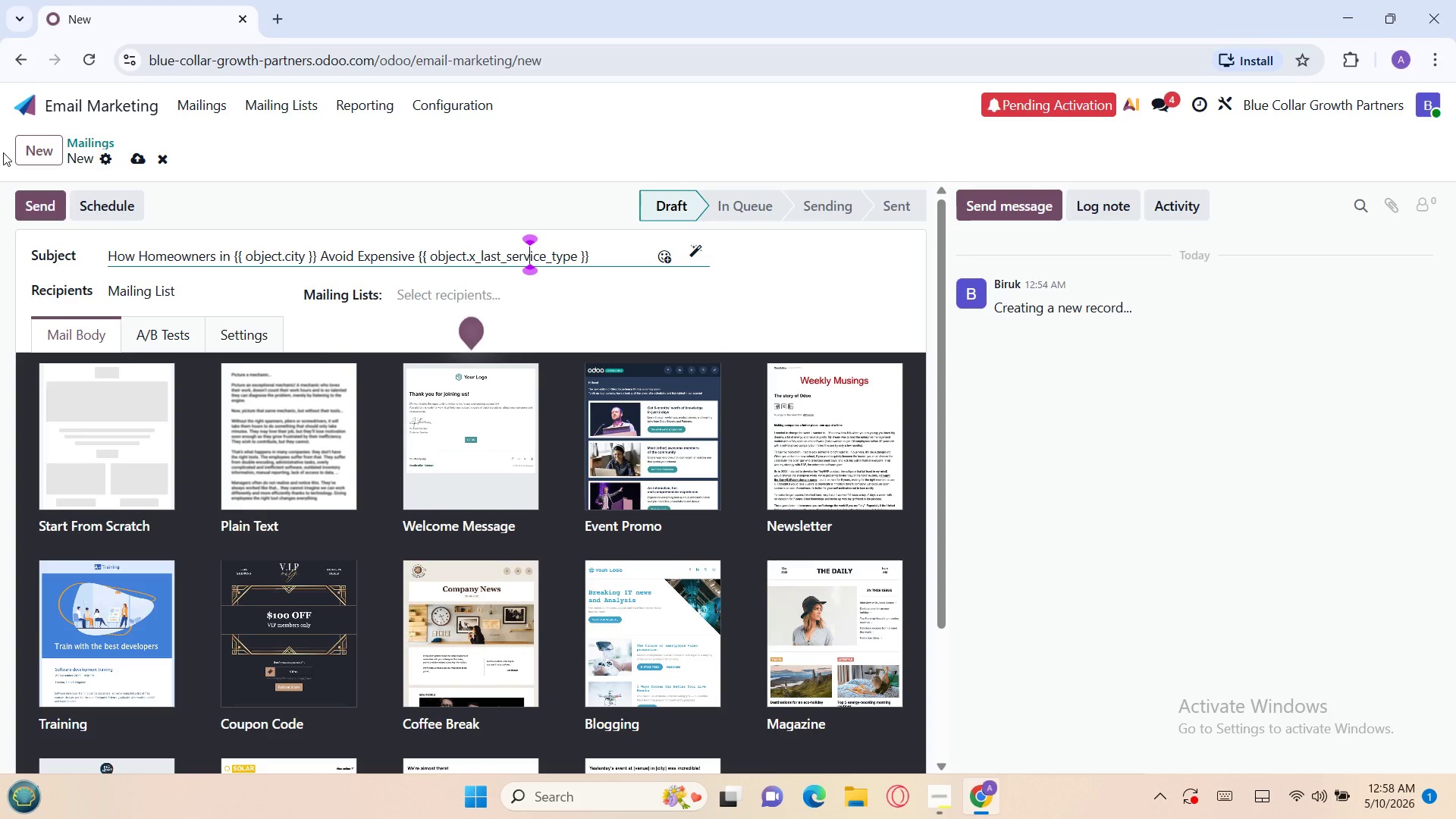 
key(ArrowRight)
 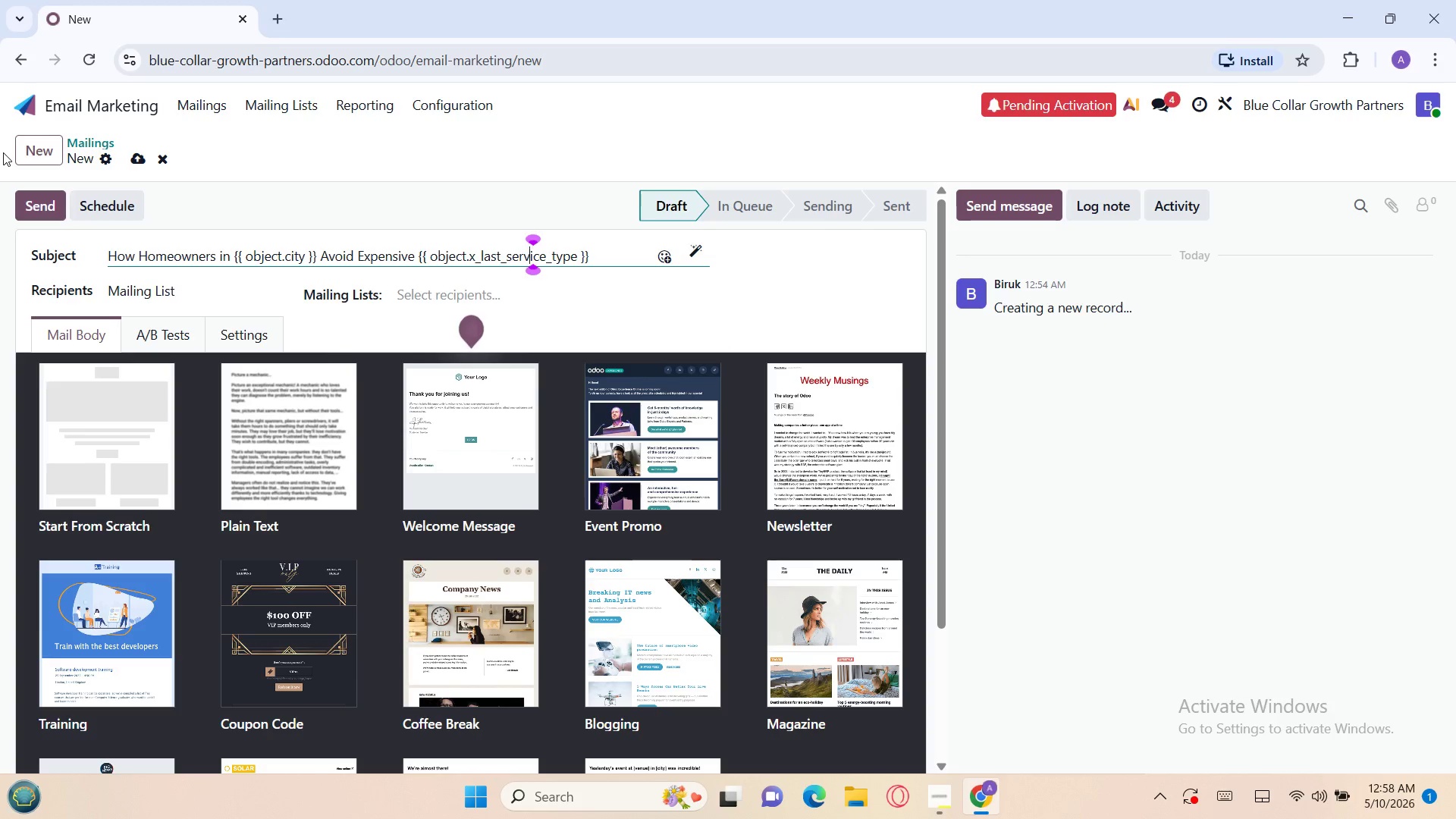 
key(ArrowRight)
 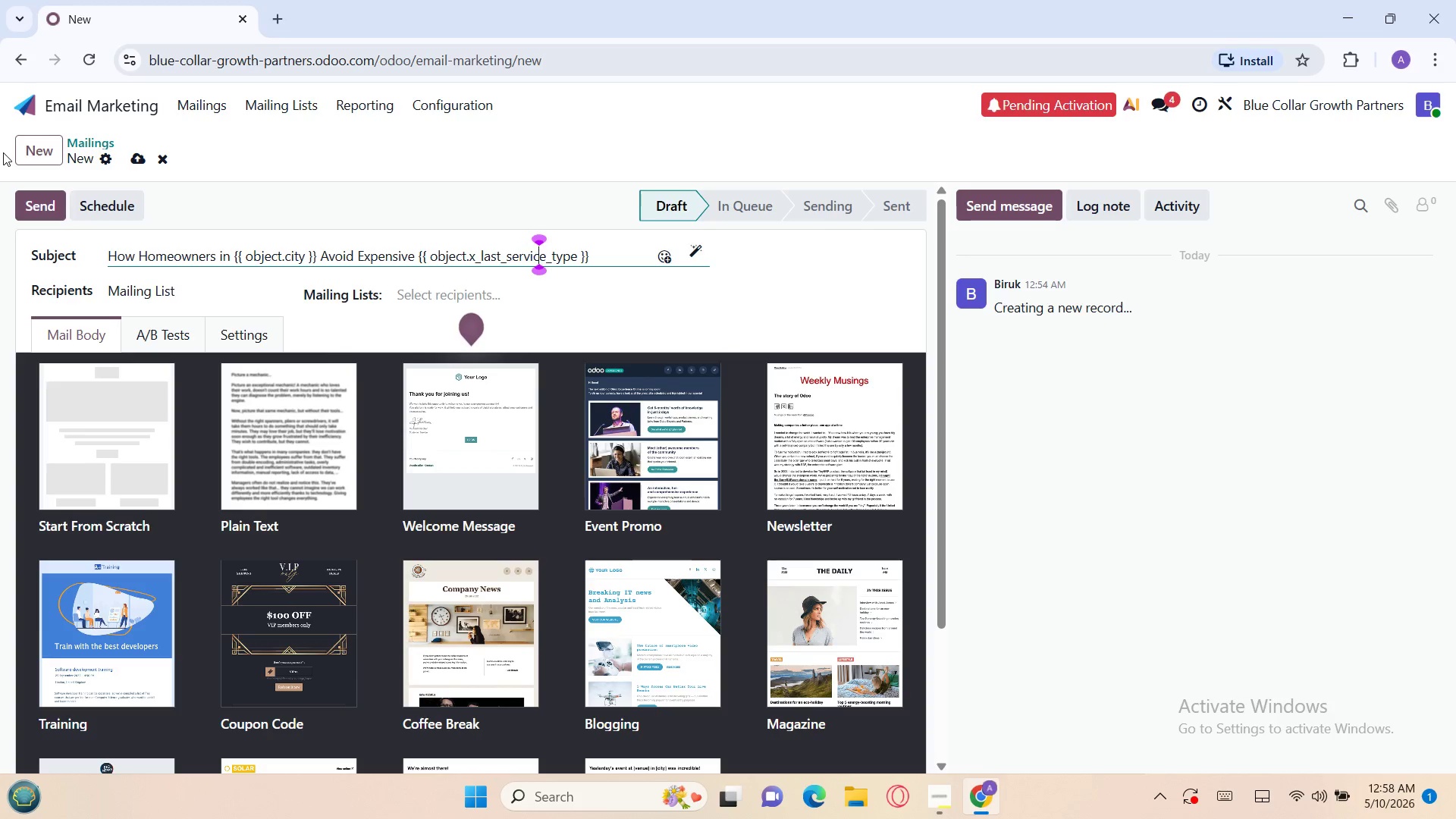 
key(ArrowRight)
 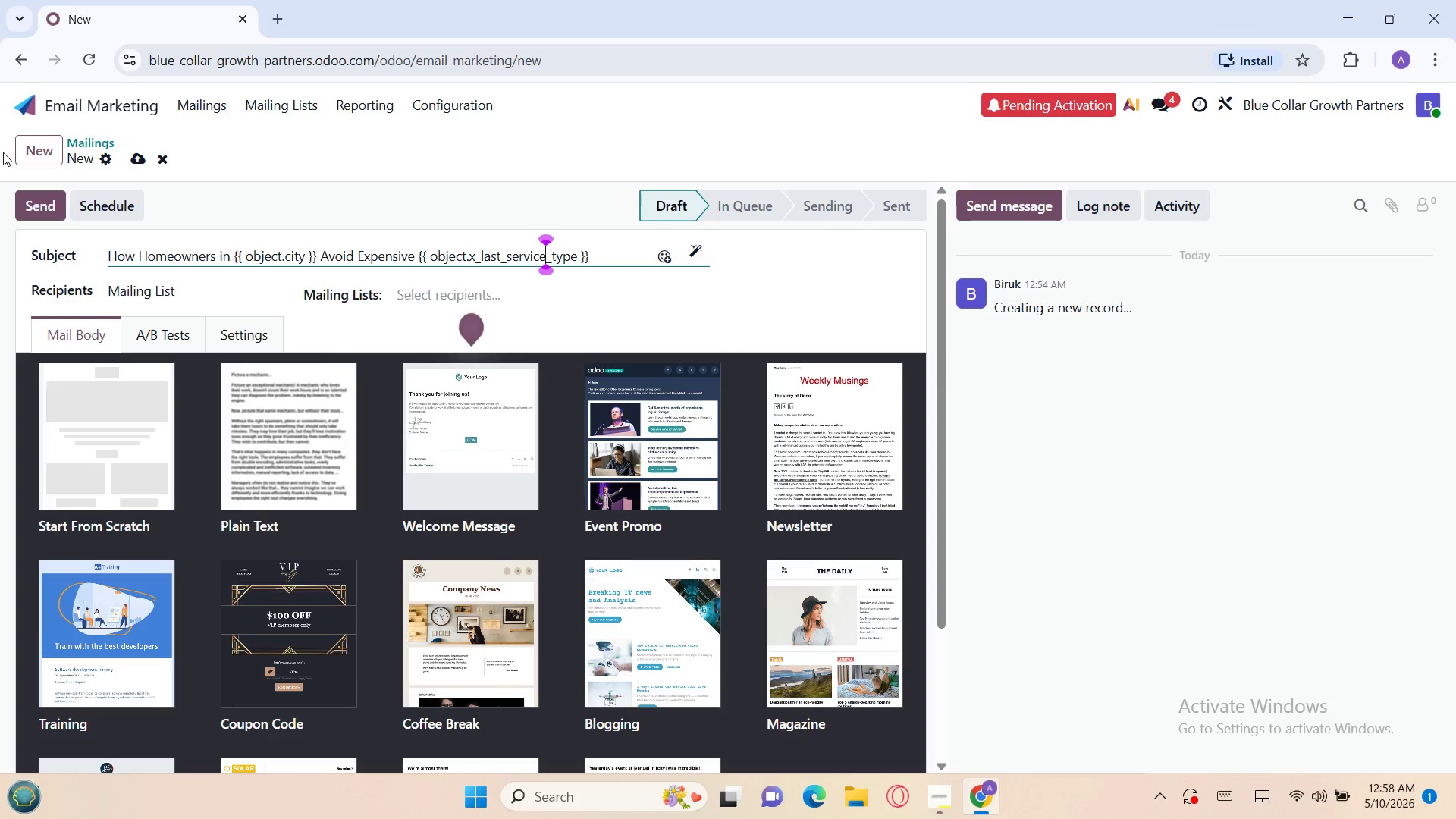 
key(ArrowRight)
 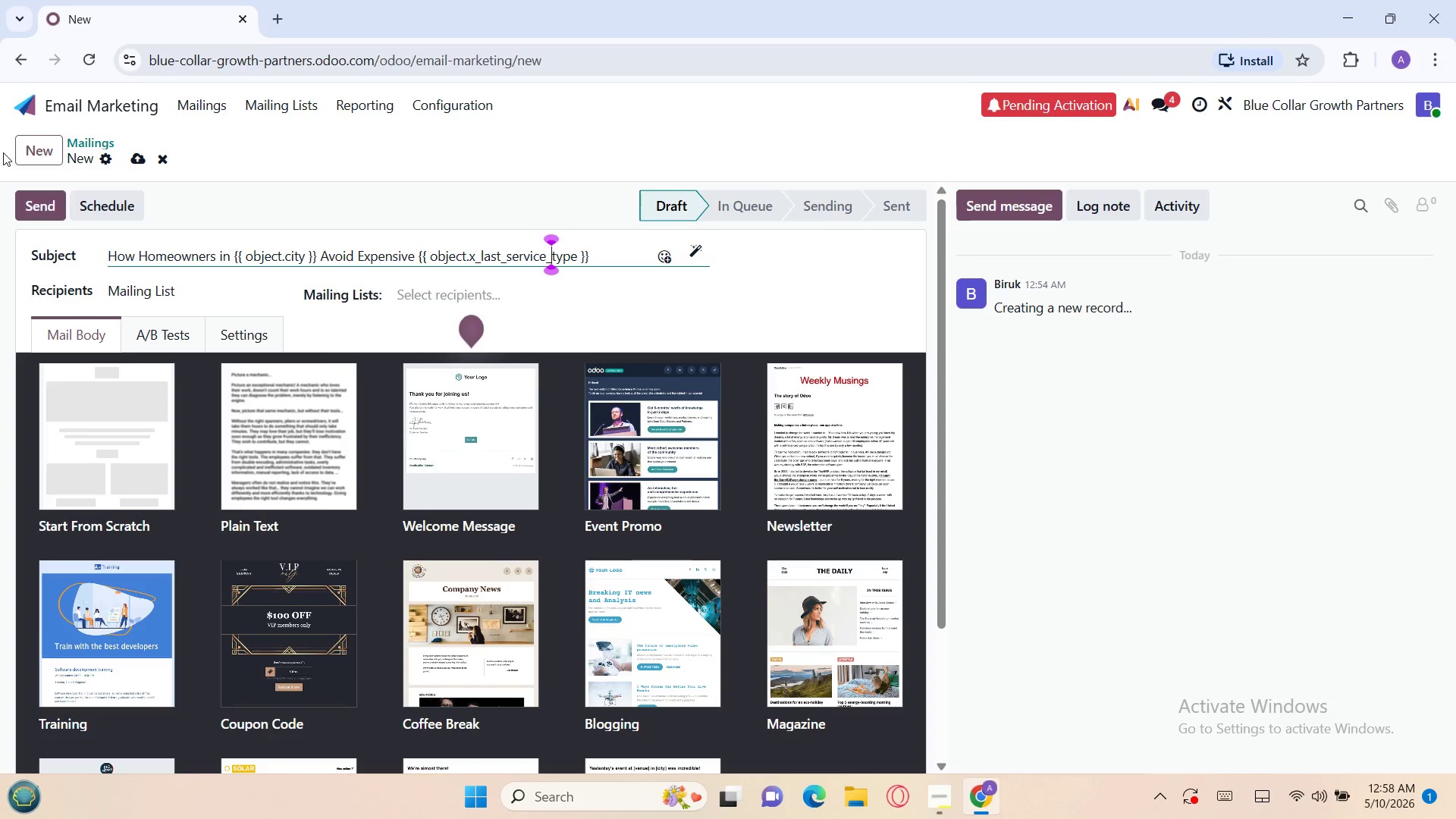 
key(ArrowRight)
 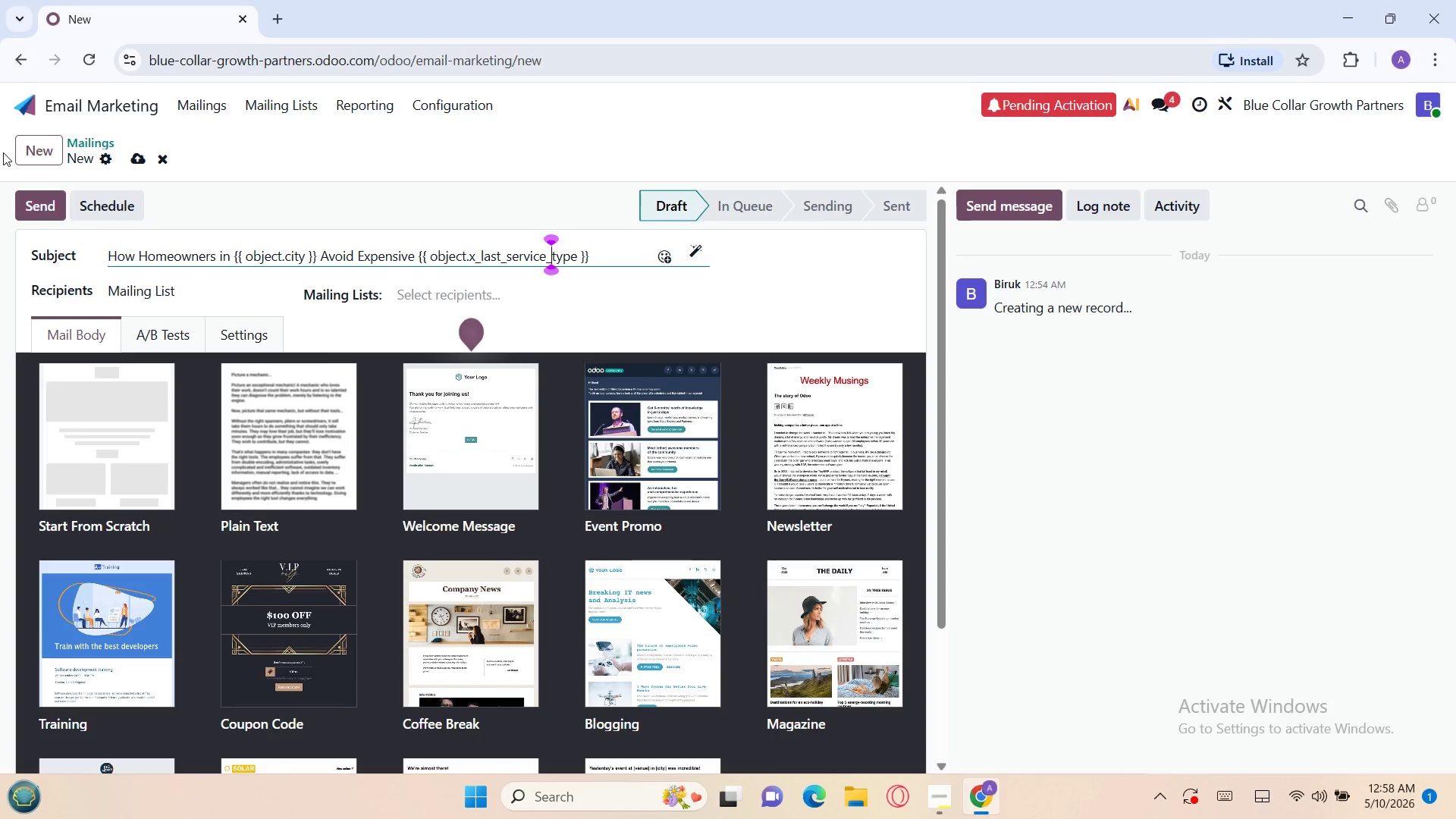 
key(ArrowRight)
 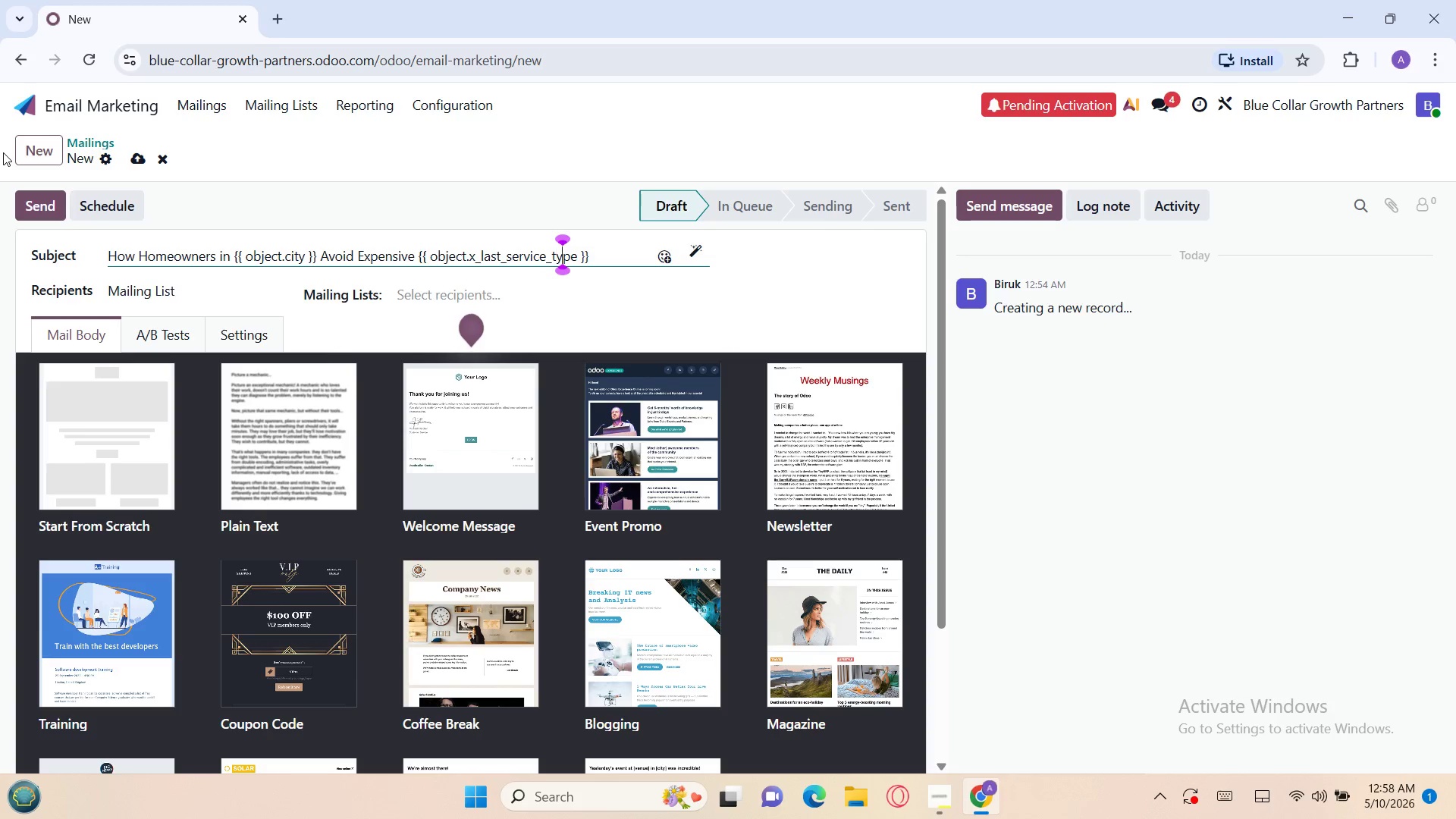 
key(ArrowRight)
 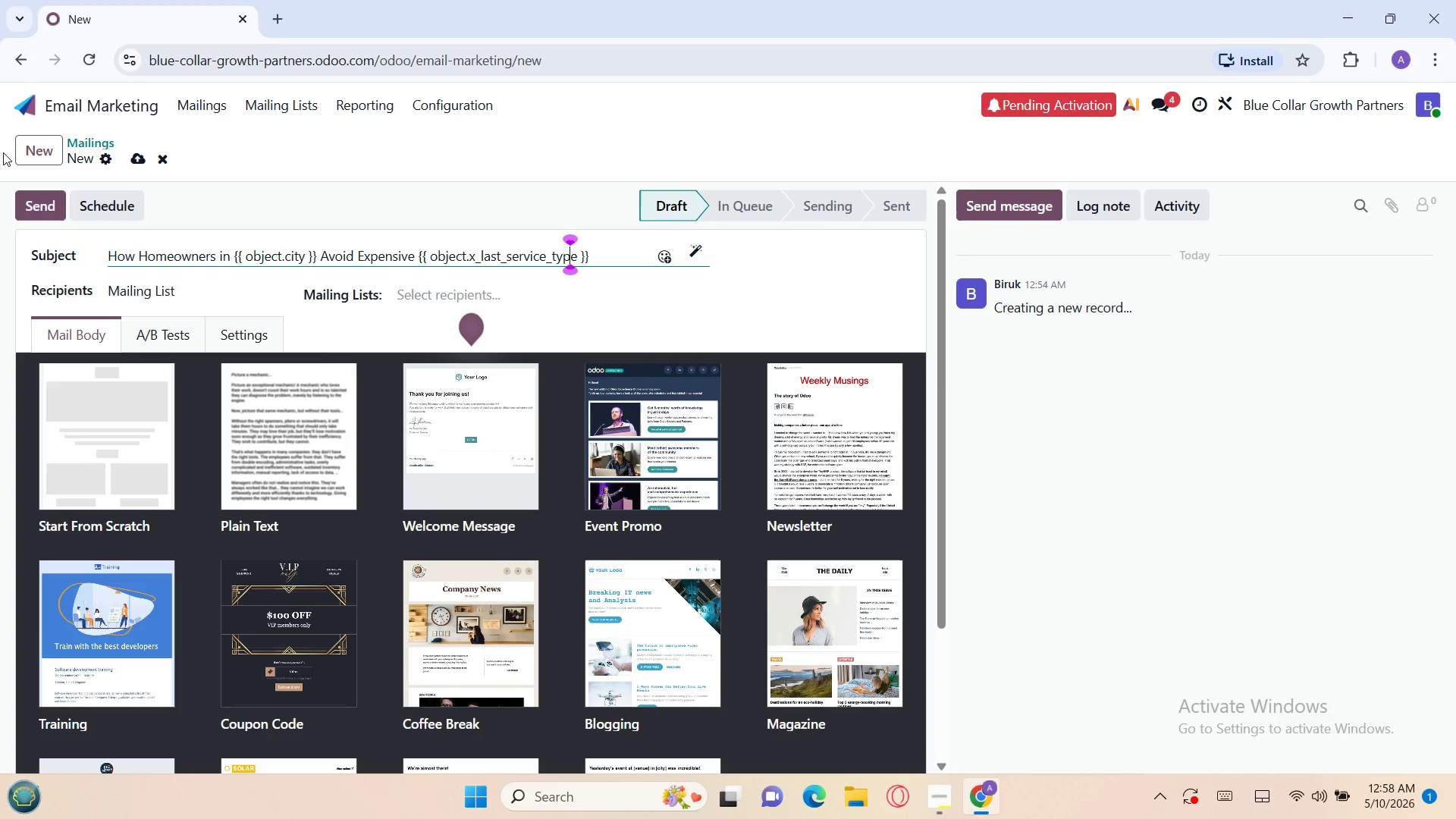 
key(ArrowRight)
 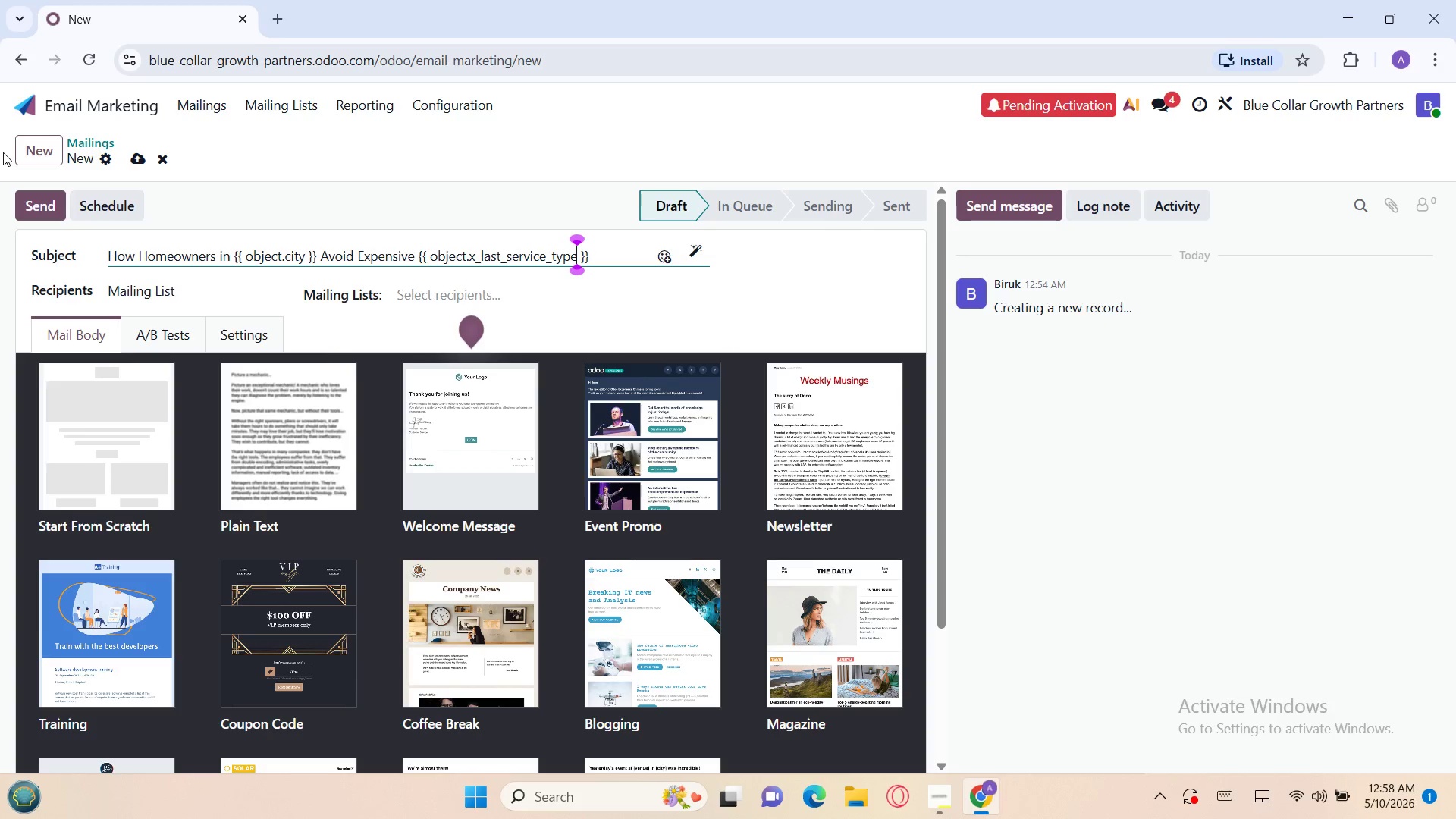 
key(ArrowRight)
 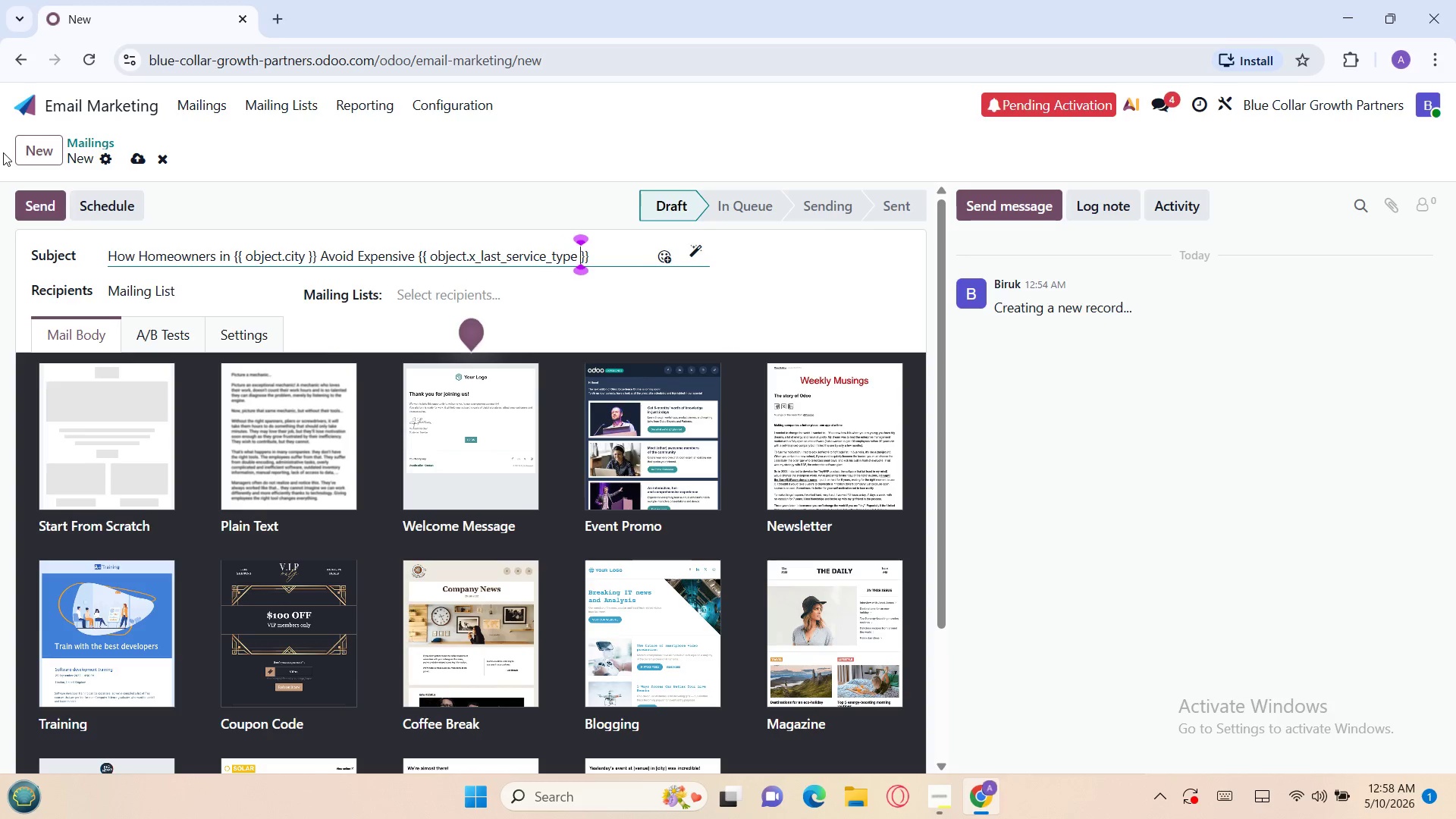 
key(ArrowRight)
 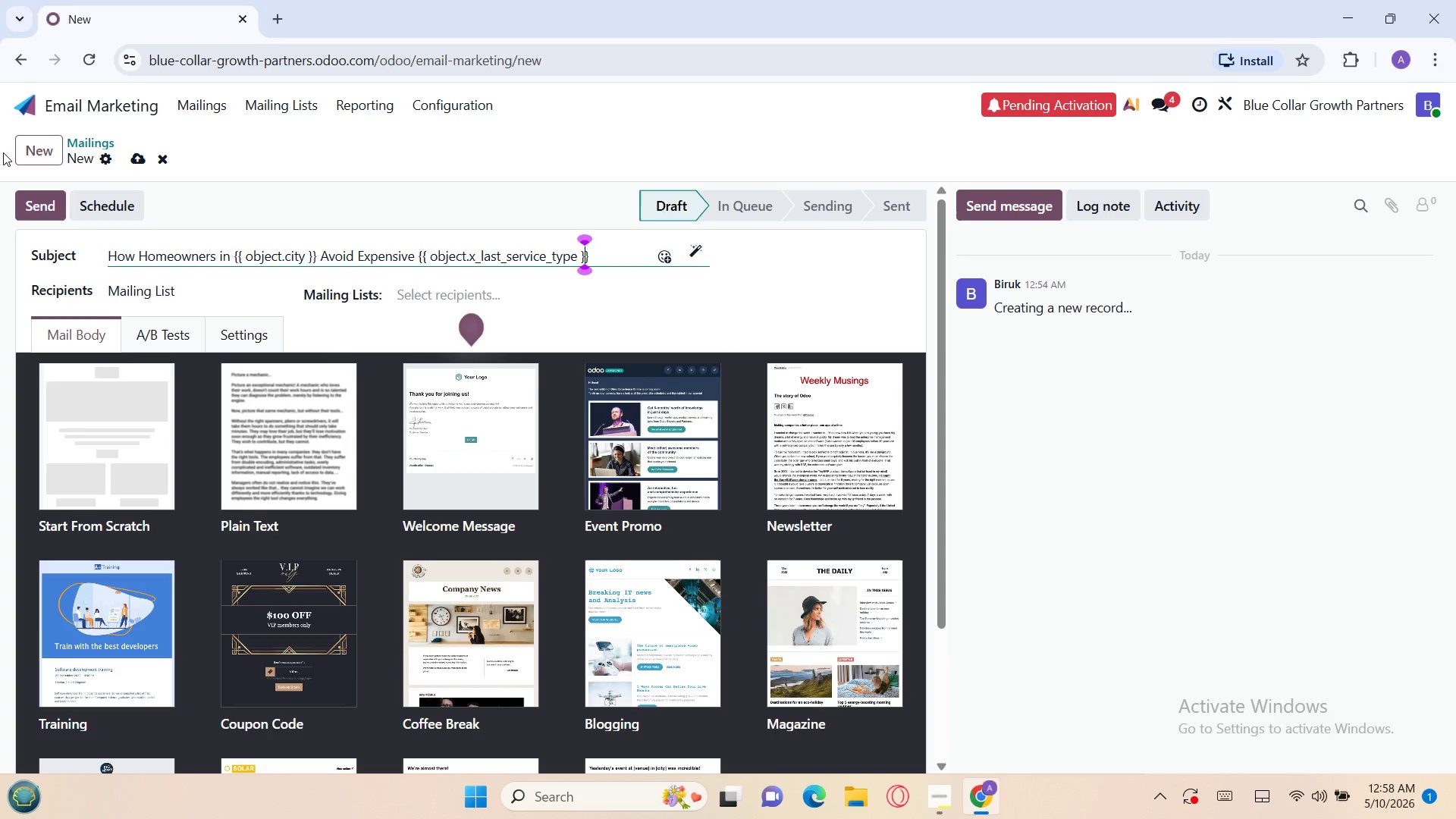 
key(ArrowRight)
 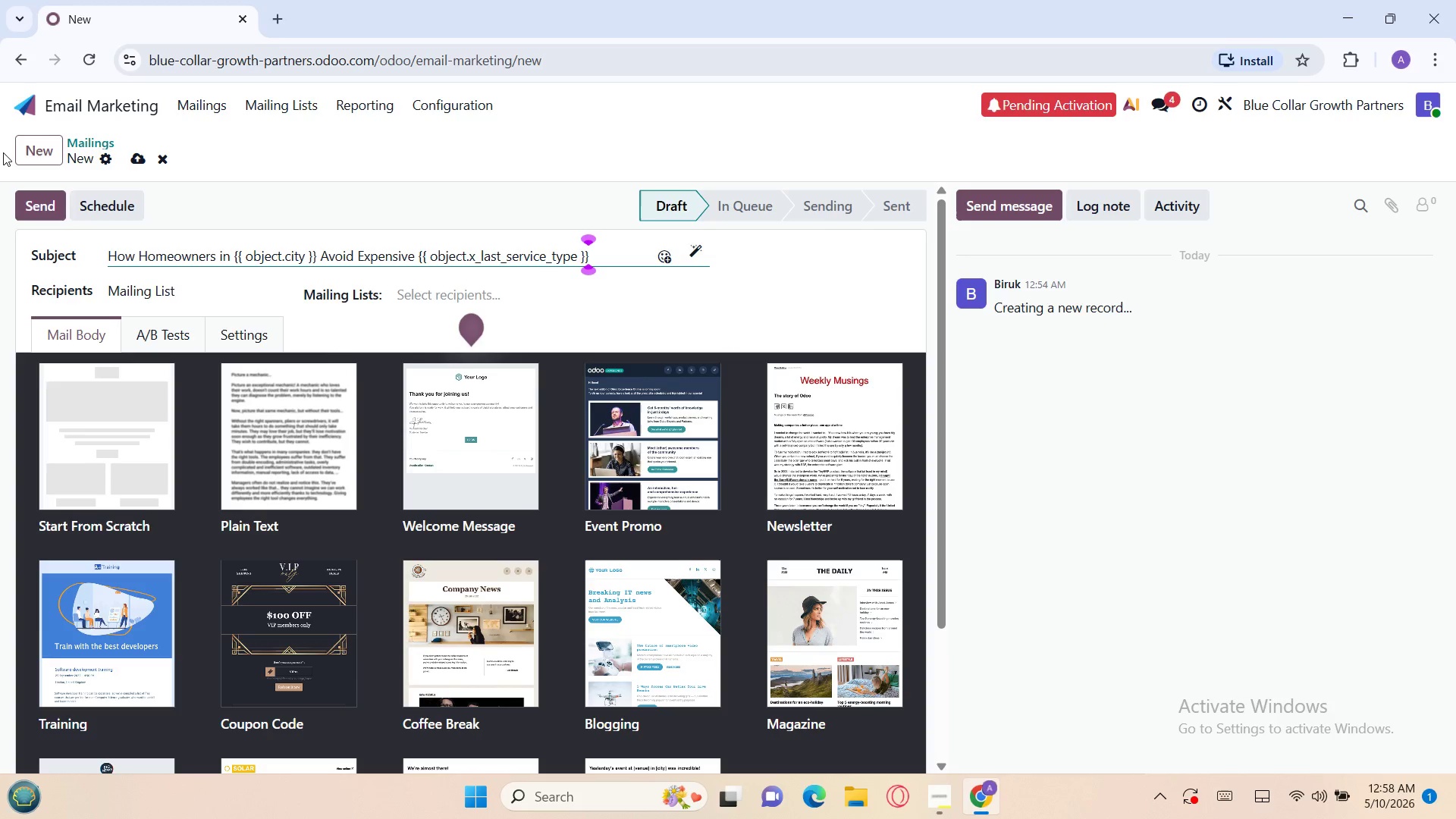 
key(Space)
 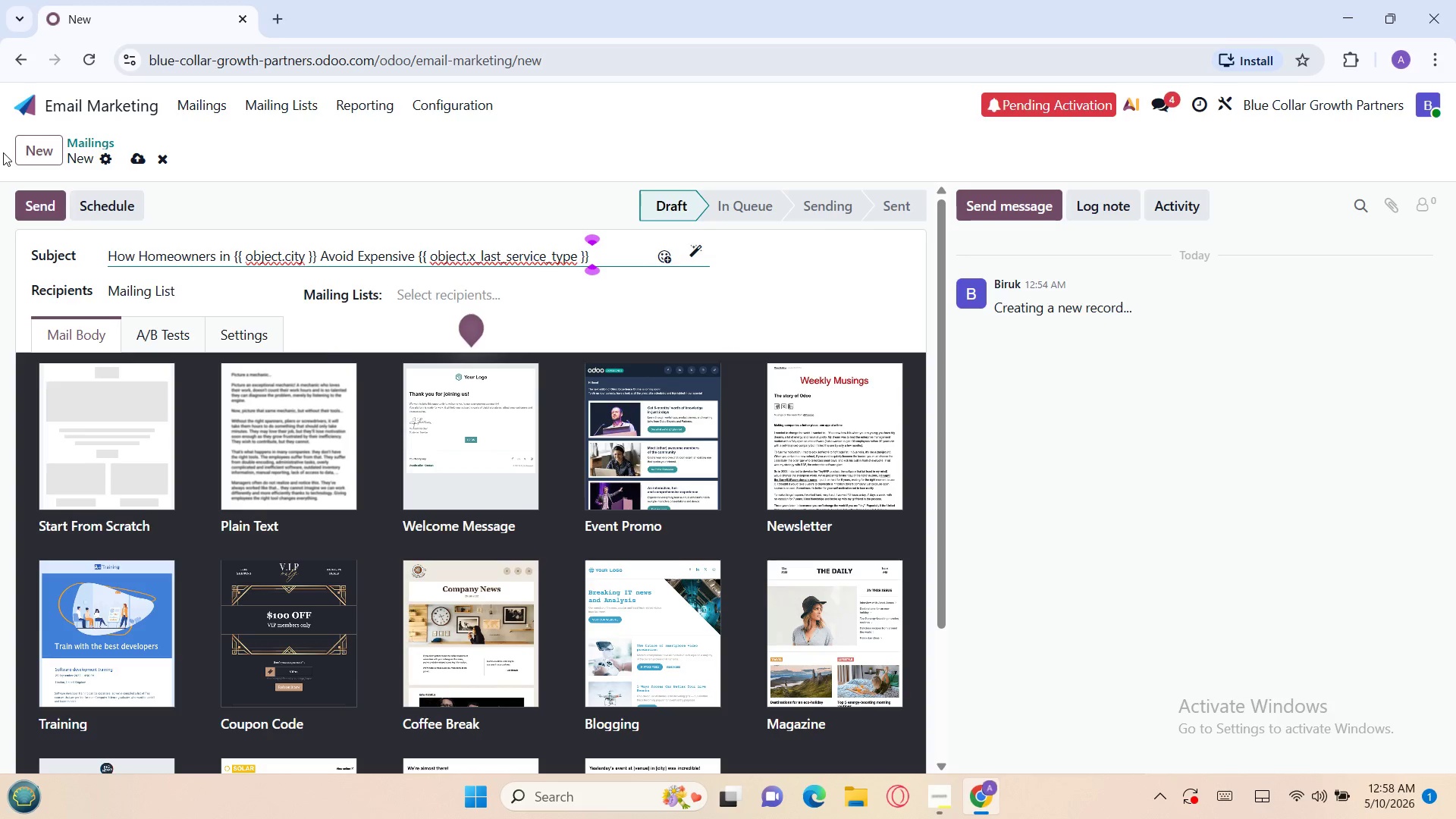 
wait(6.25)
 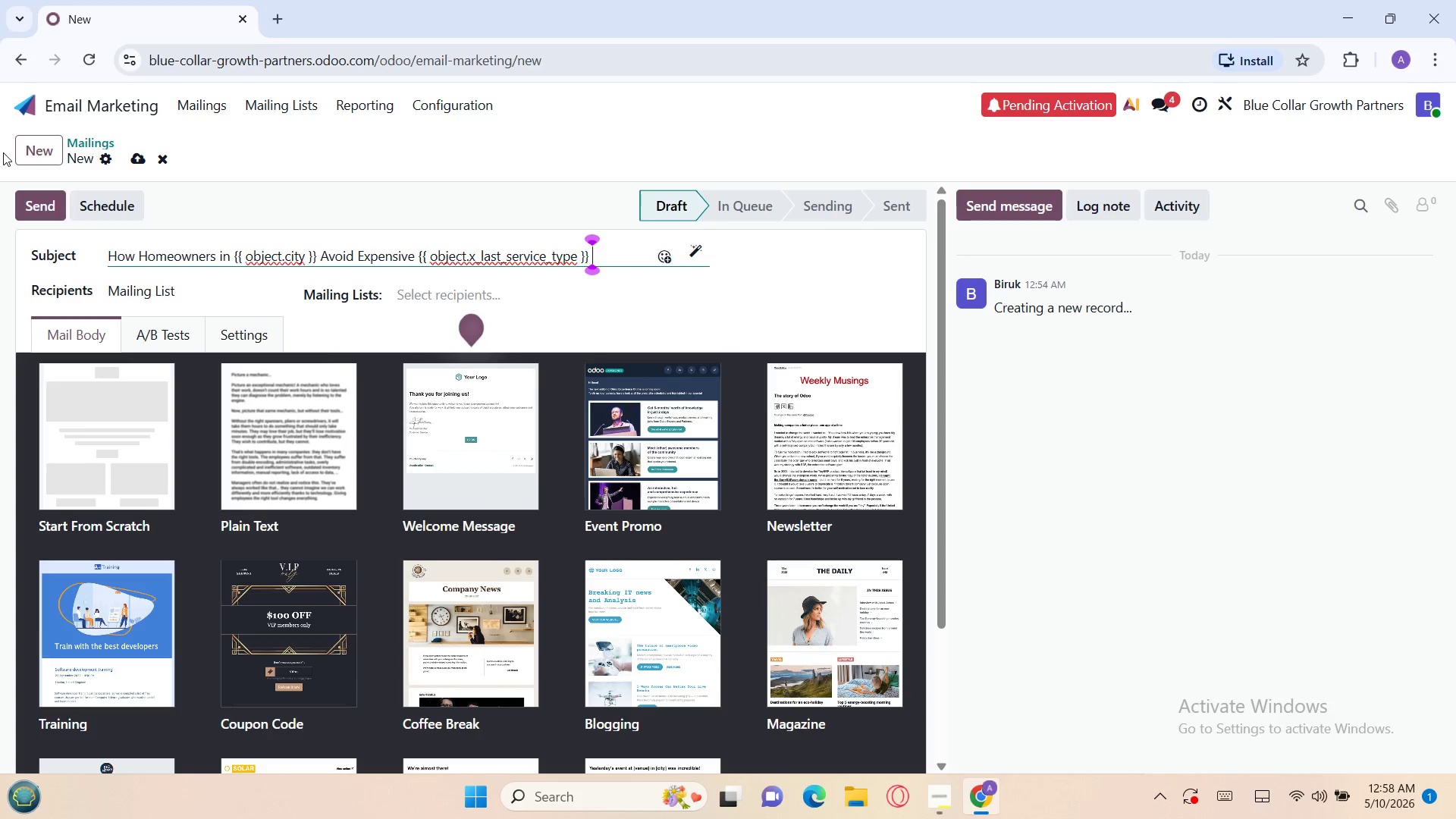 
type(Req)
 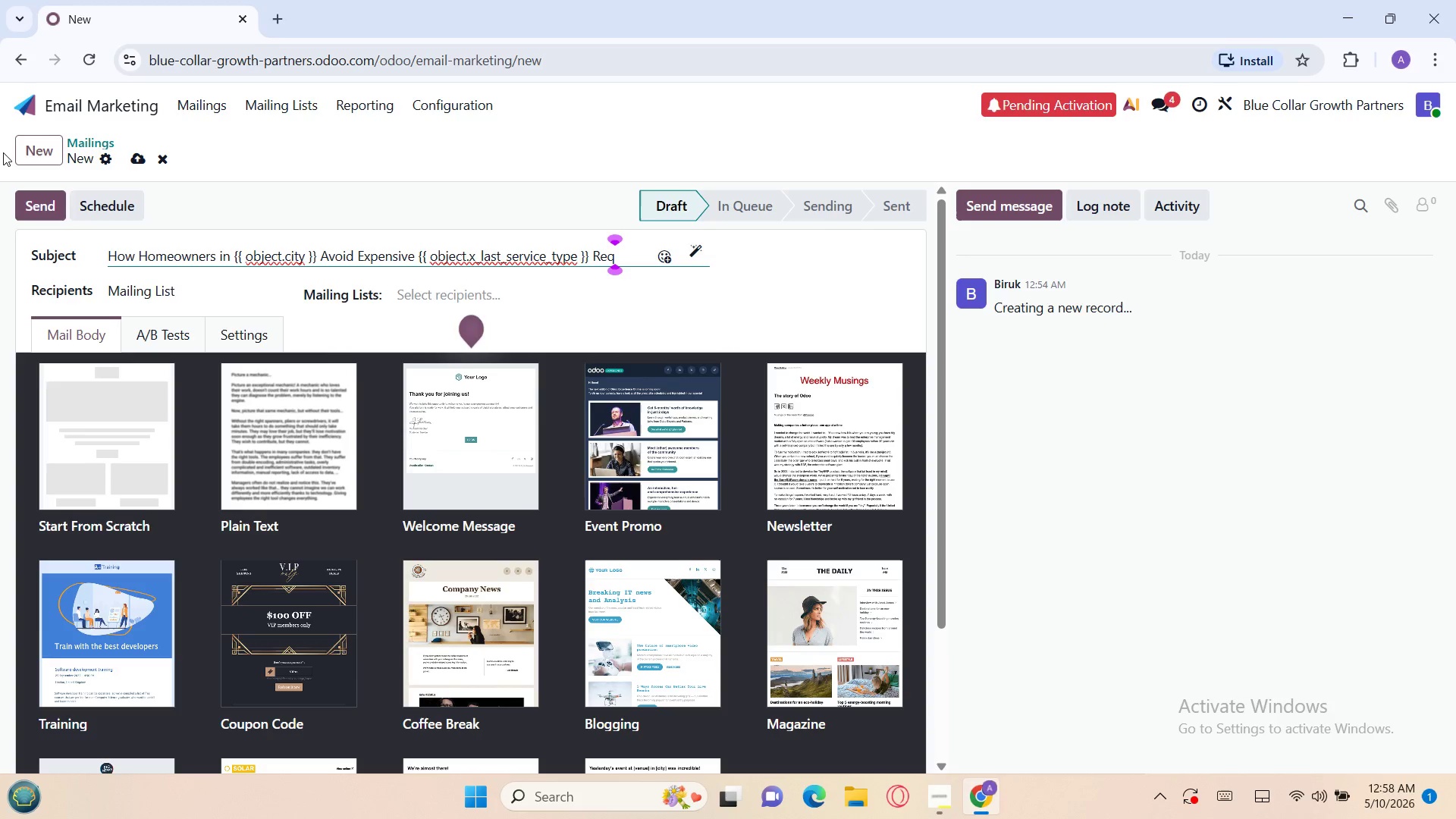 
wait(5.59)
 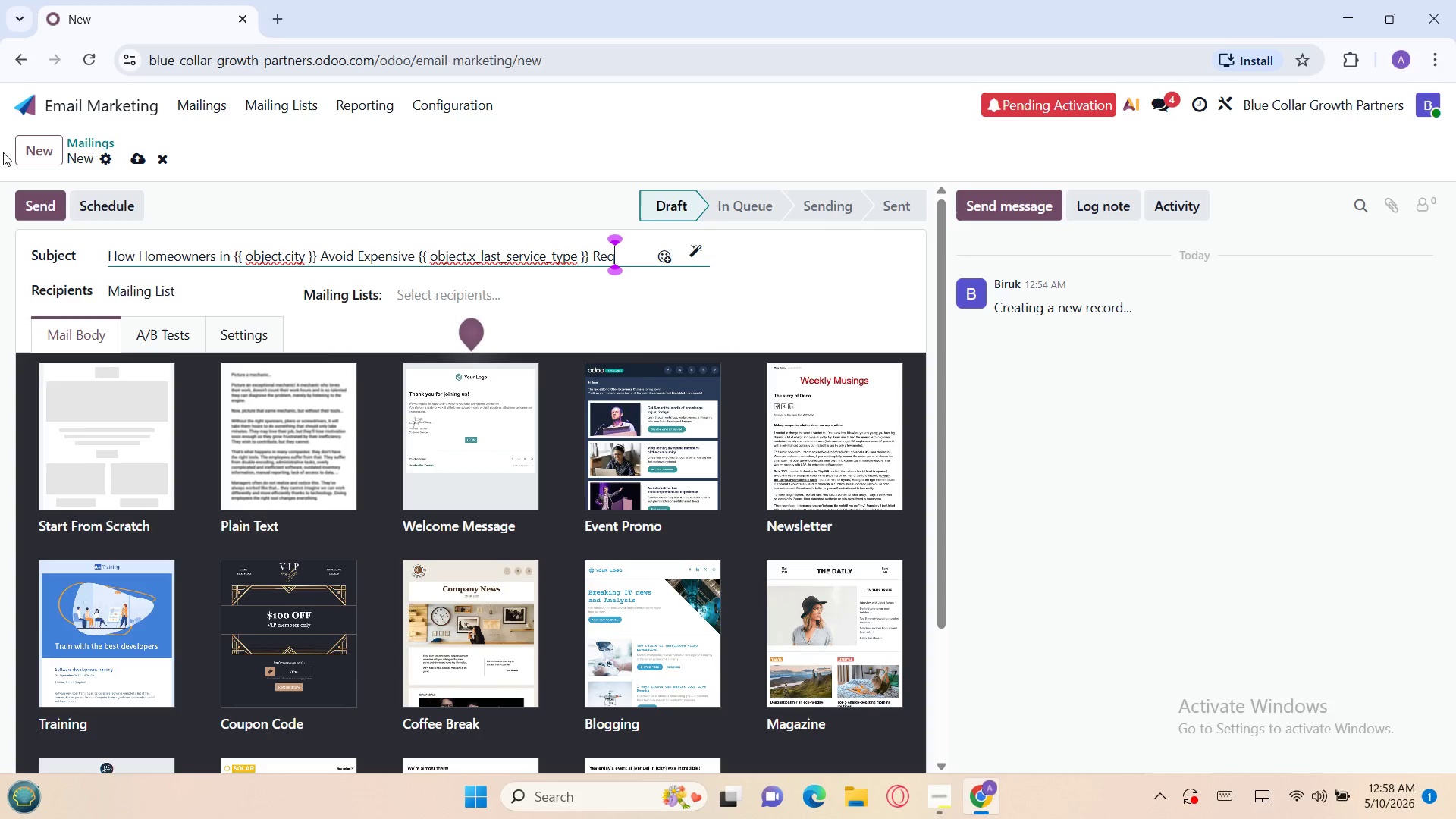 
key(Backspace)
type(pairs)
 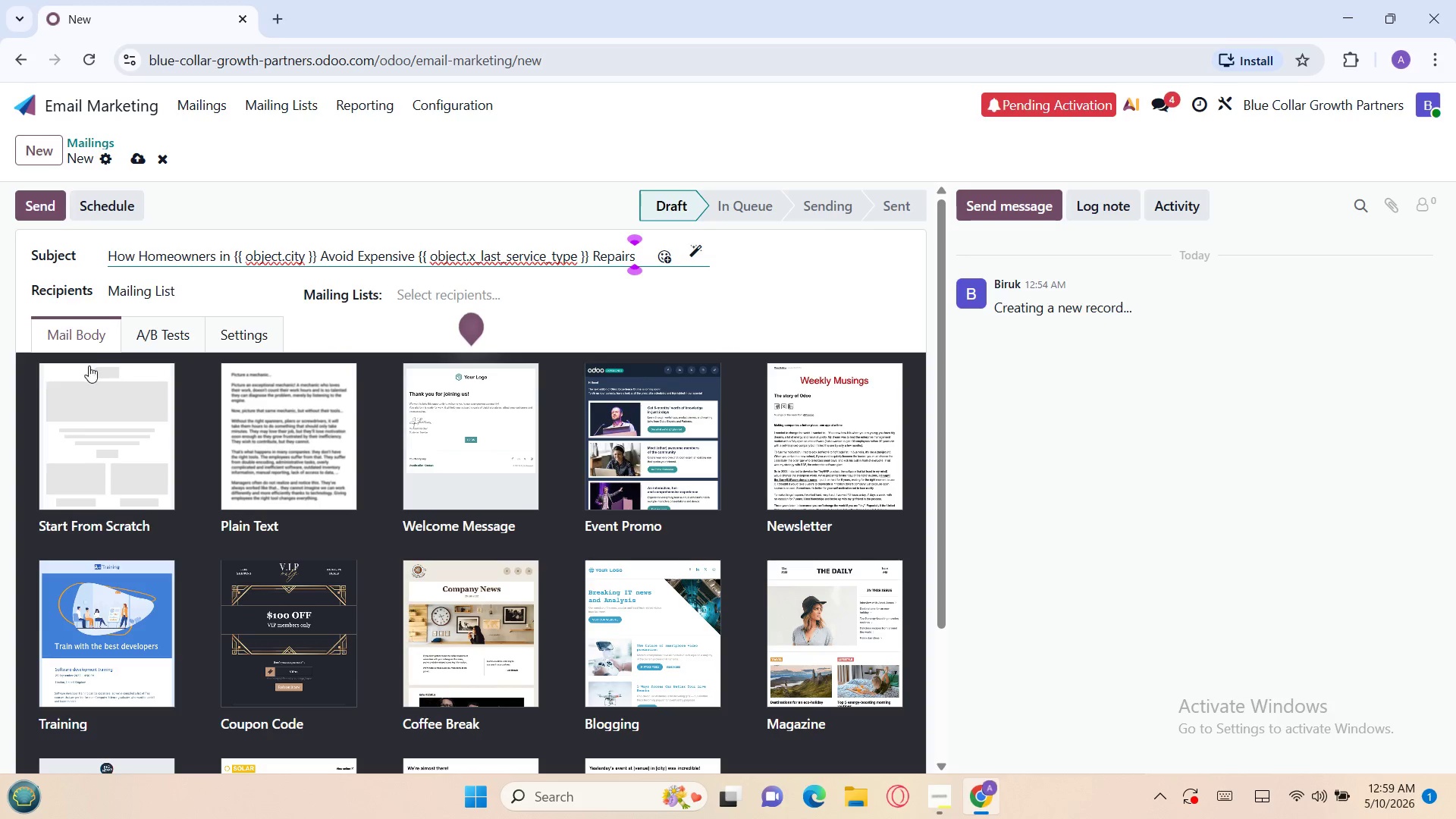 
left_click([97, 388])
 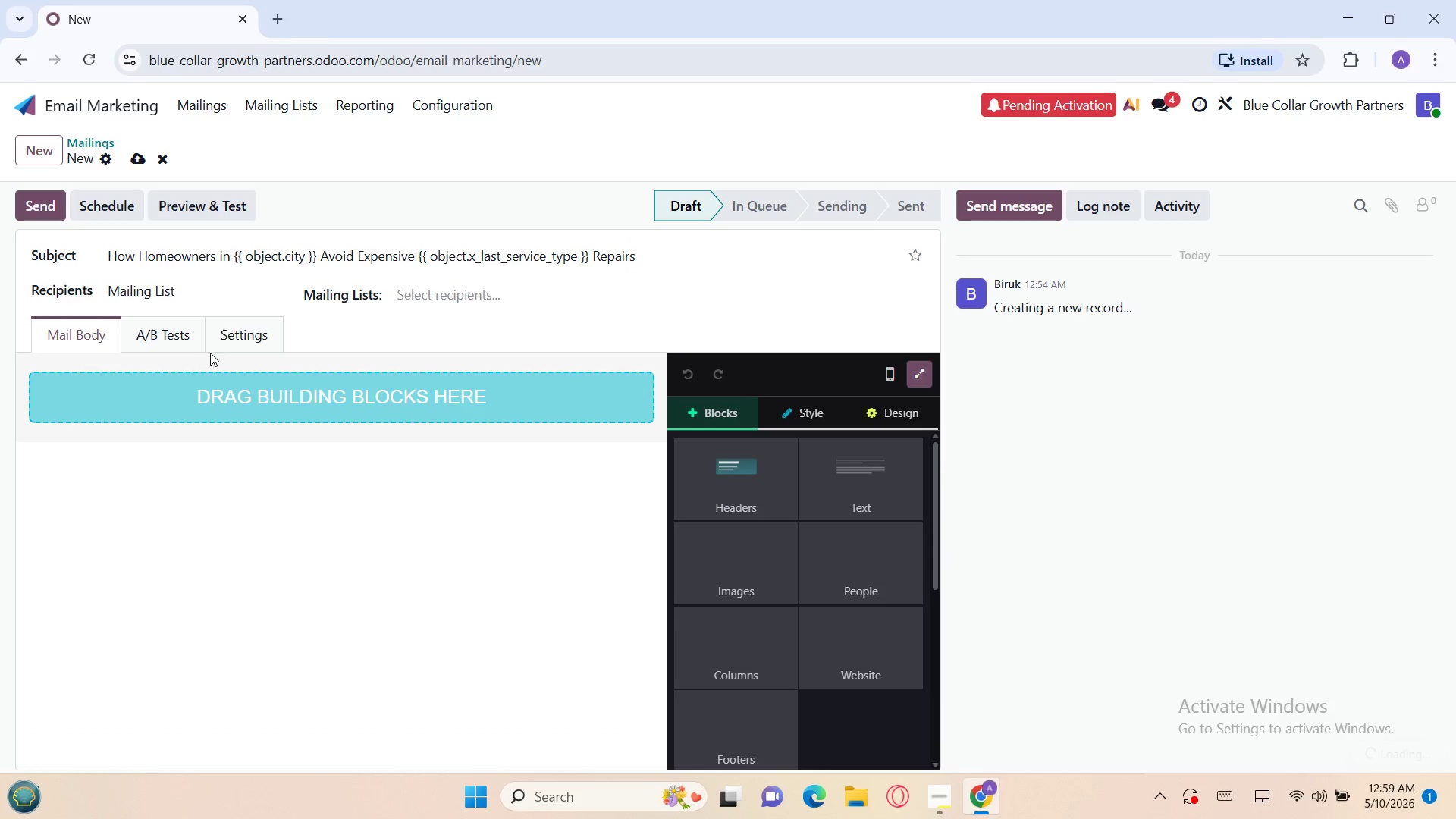 
left_click([243, 340])
 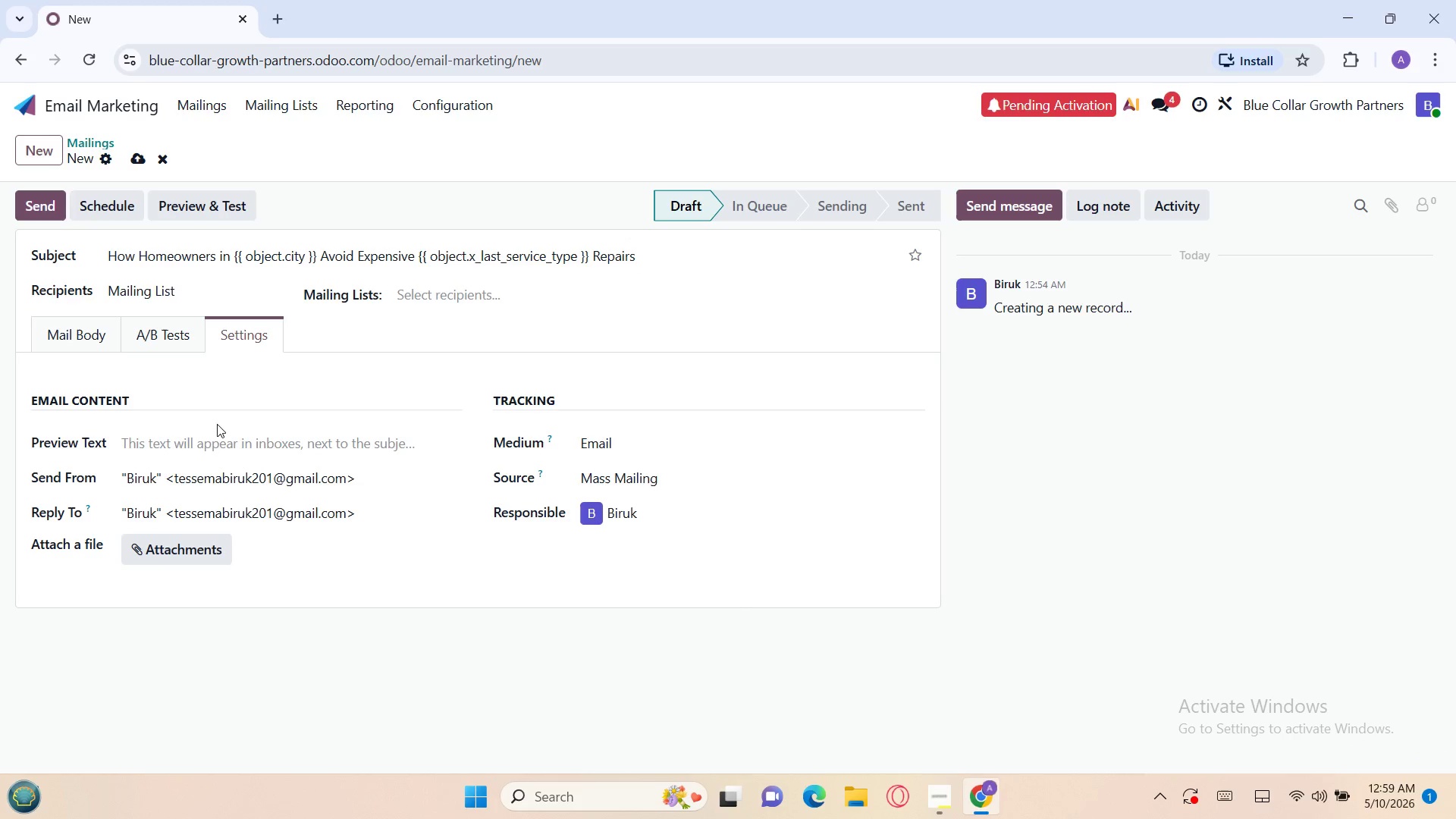 
left_click([217, 443])
 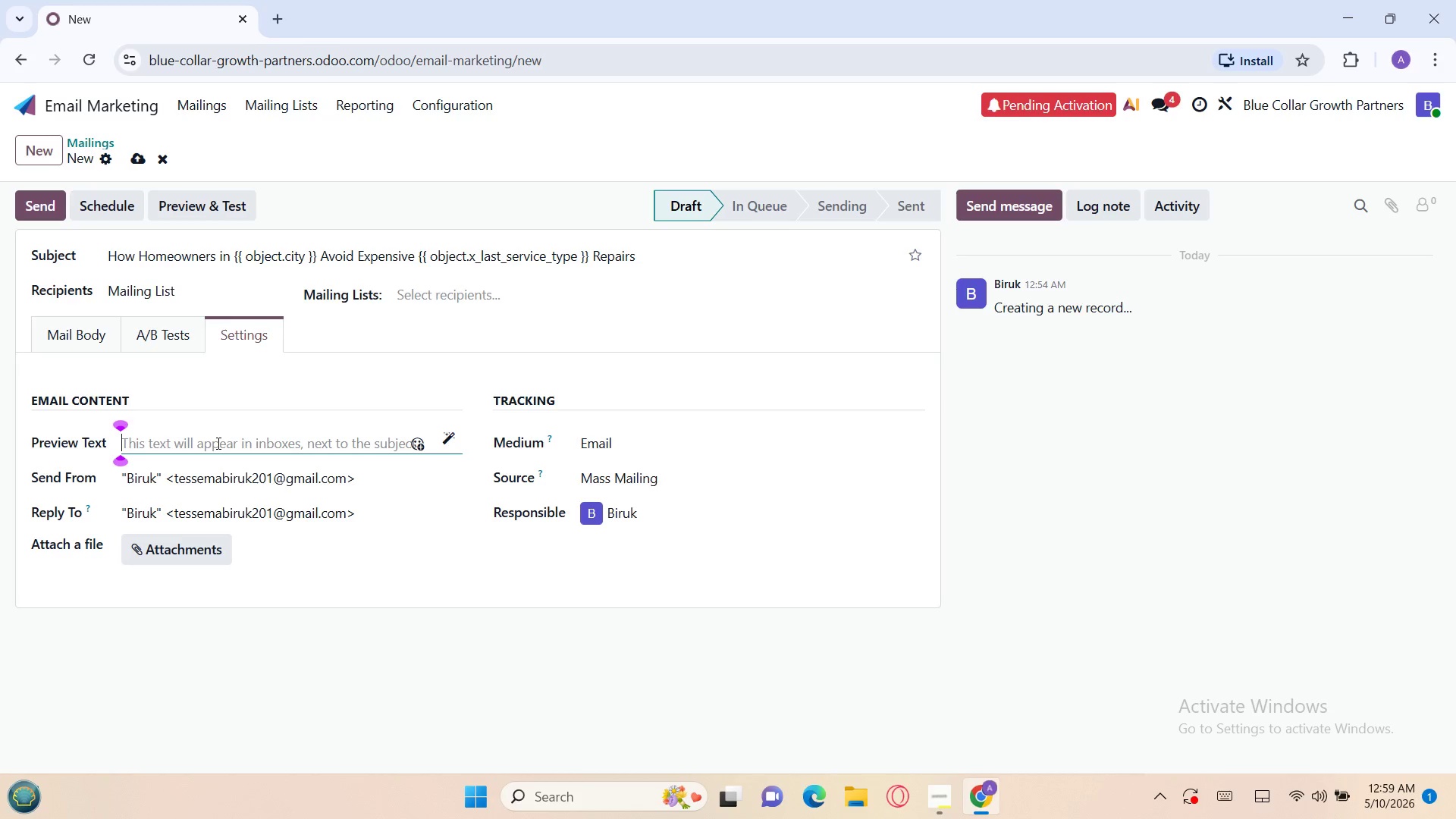 
type(Preview )
key(Backspace)
key(Backspace)
key(Backspace)
key(Backspace)
key(Backspace)
key(Backspace)
key(Backspace)
key(Backspace)
type(d)
key(Backspace)
type(Discover how prevent)
 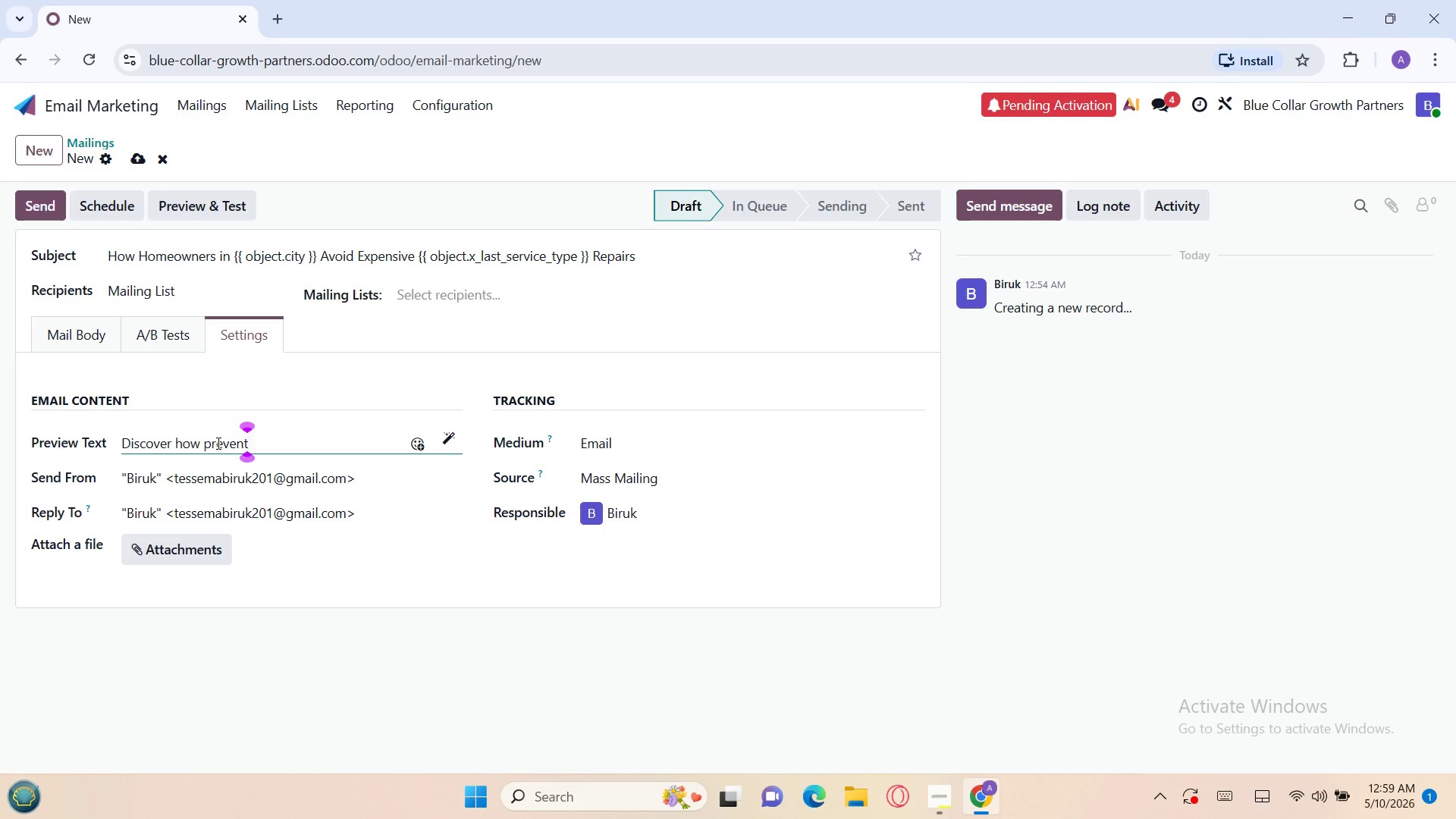 
type(ative maintenance help)
 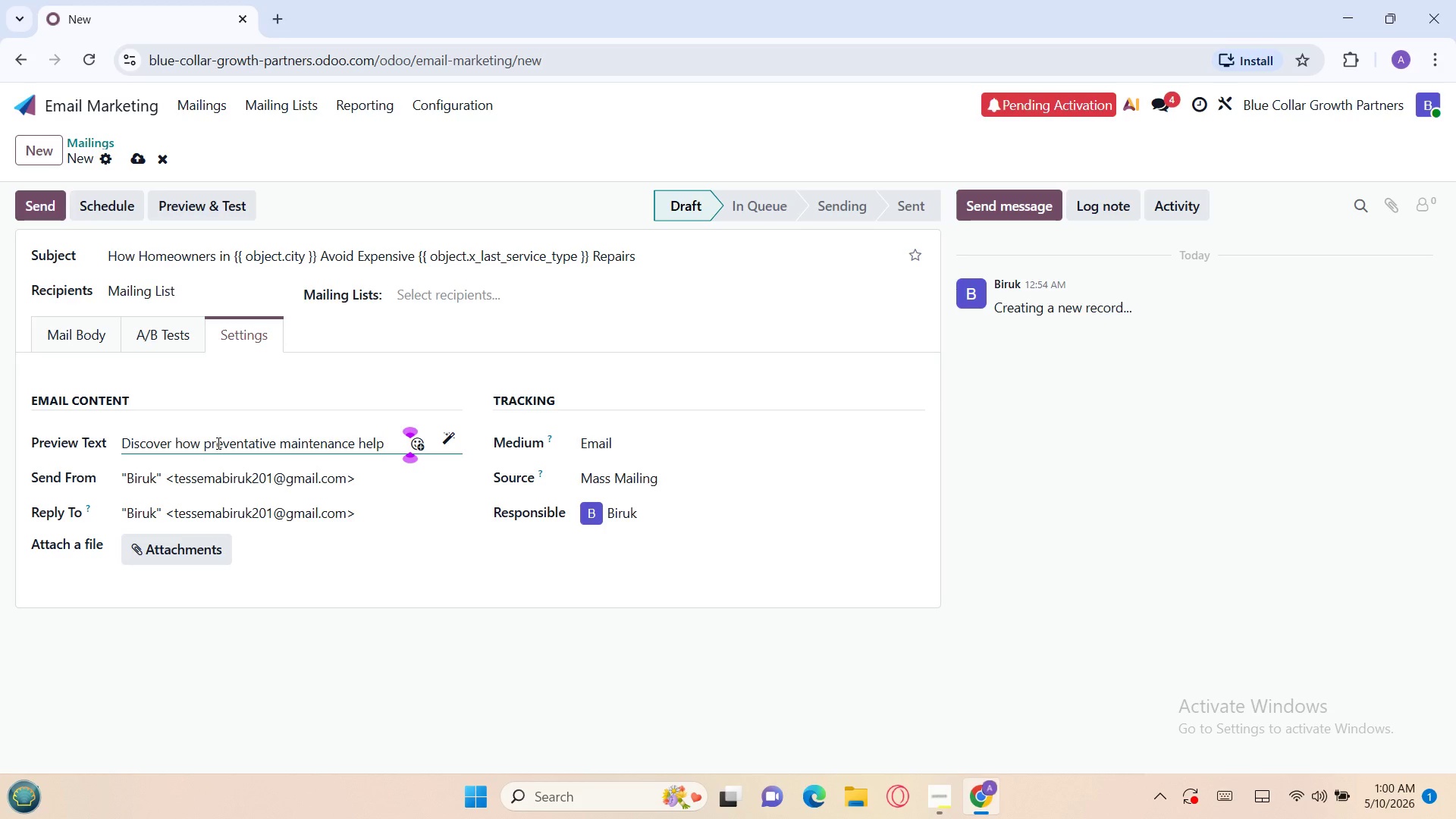 
type(s homeowners avoid costly emergency repairs and unexpe)
 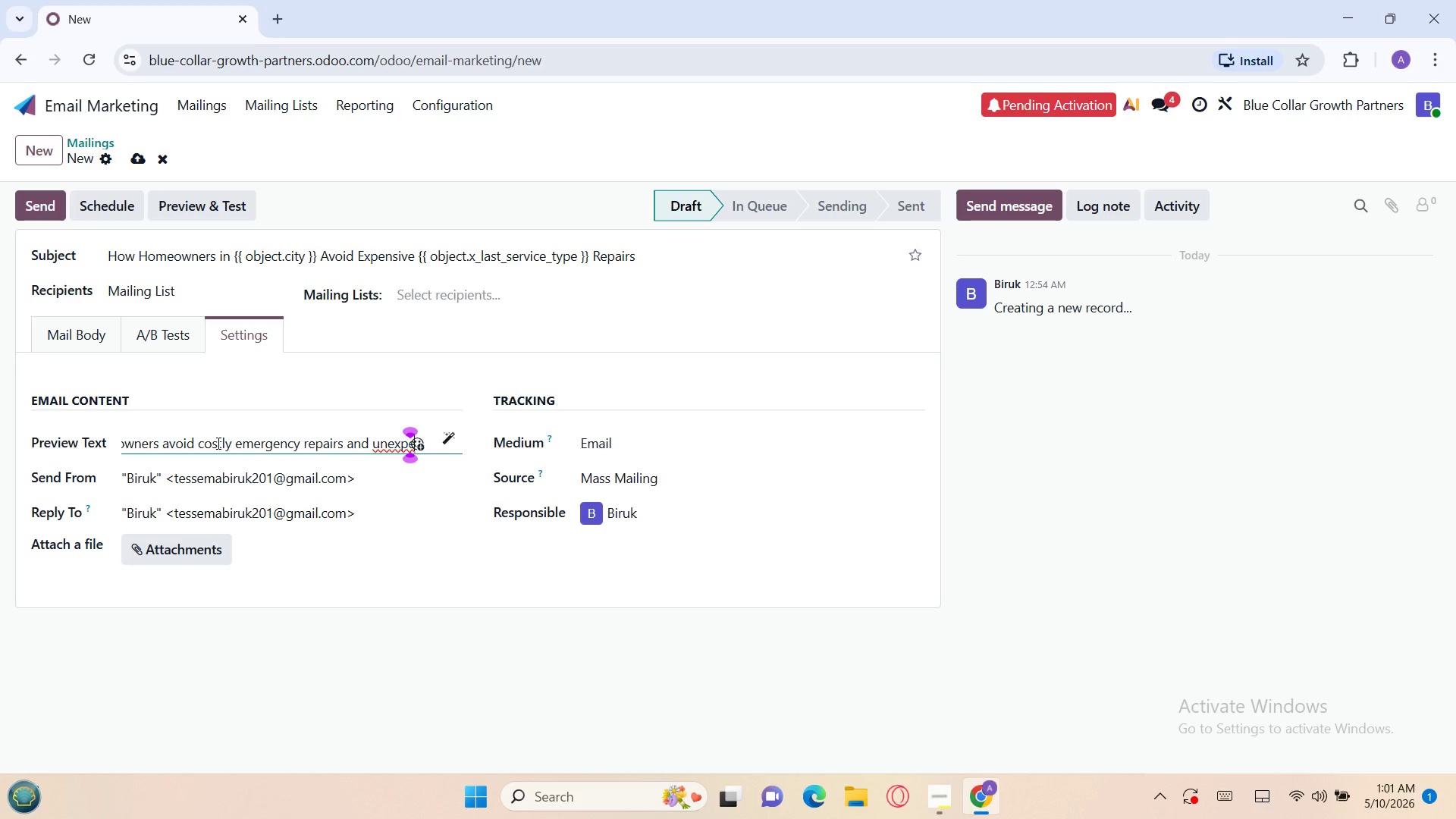 
wait(5.89)
 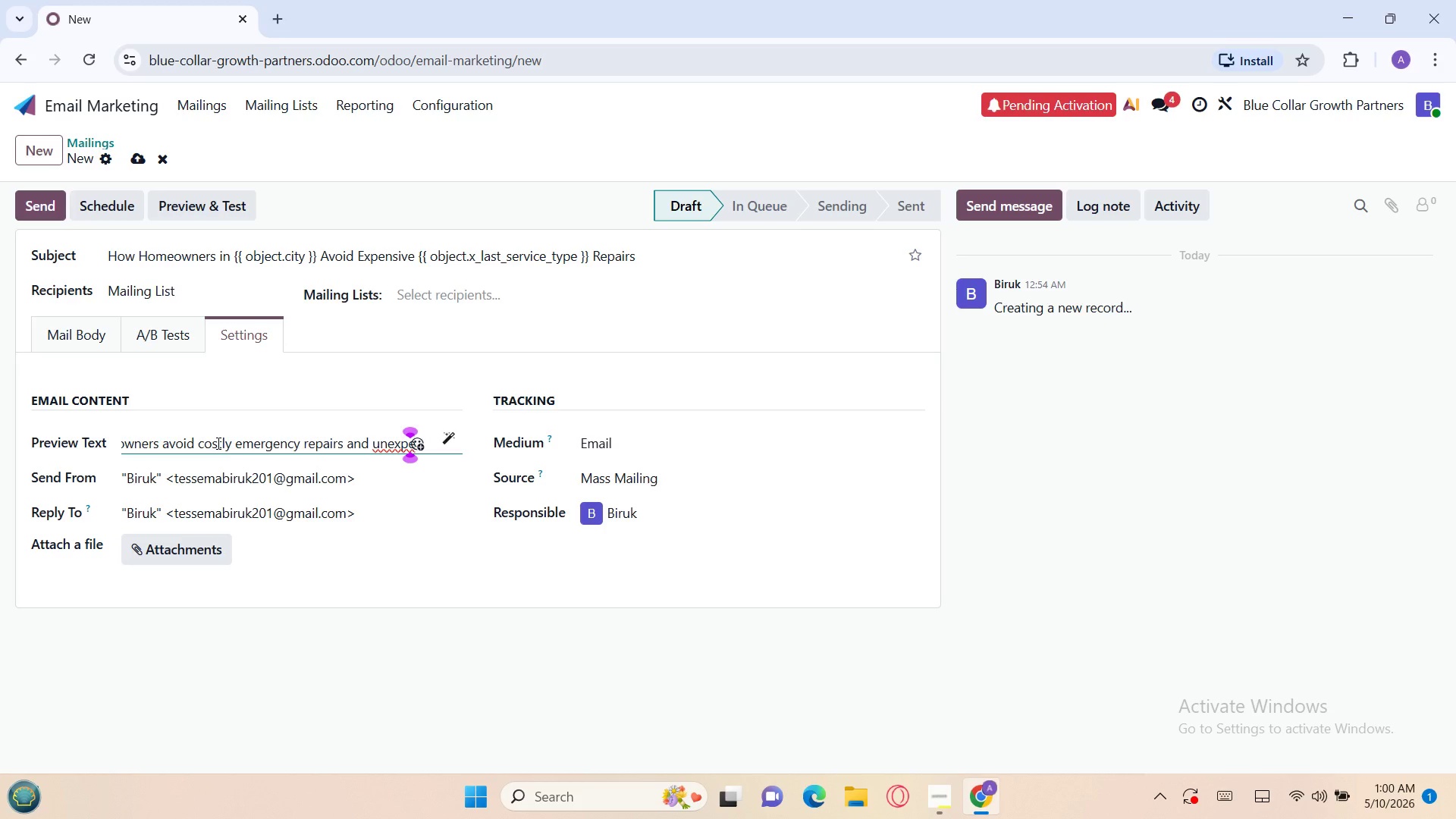 
type(cted breakdowns)
 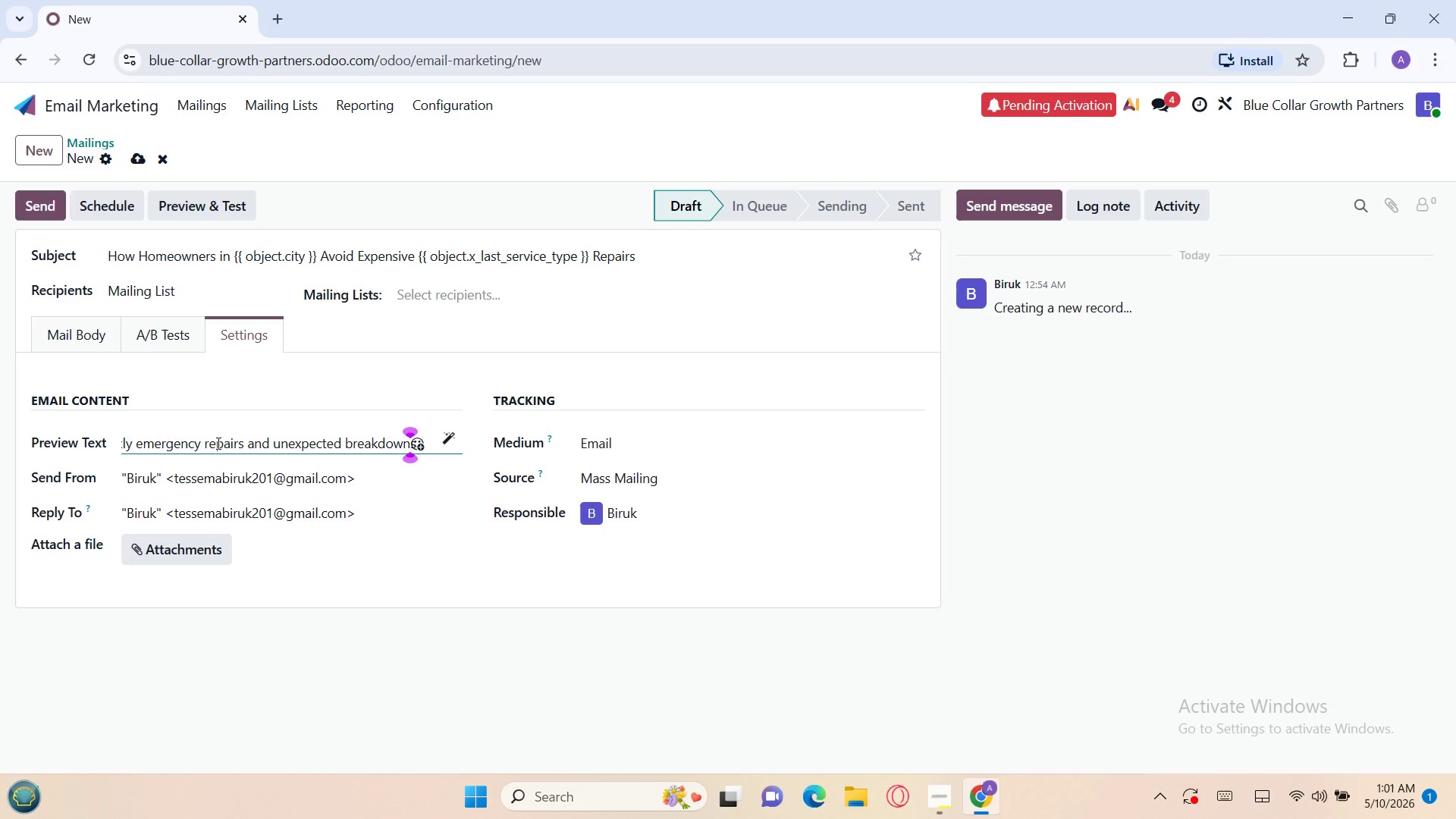 
wait(10.02)
 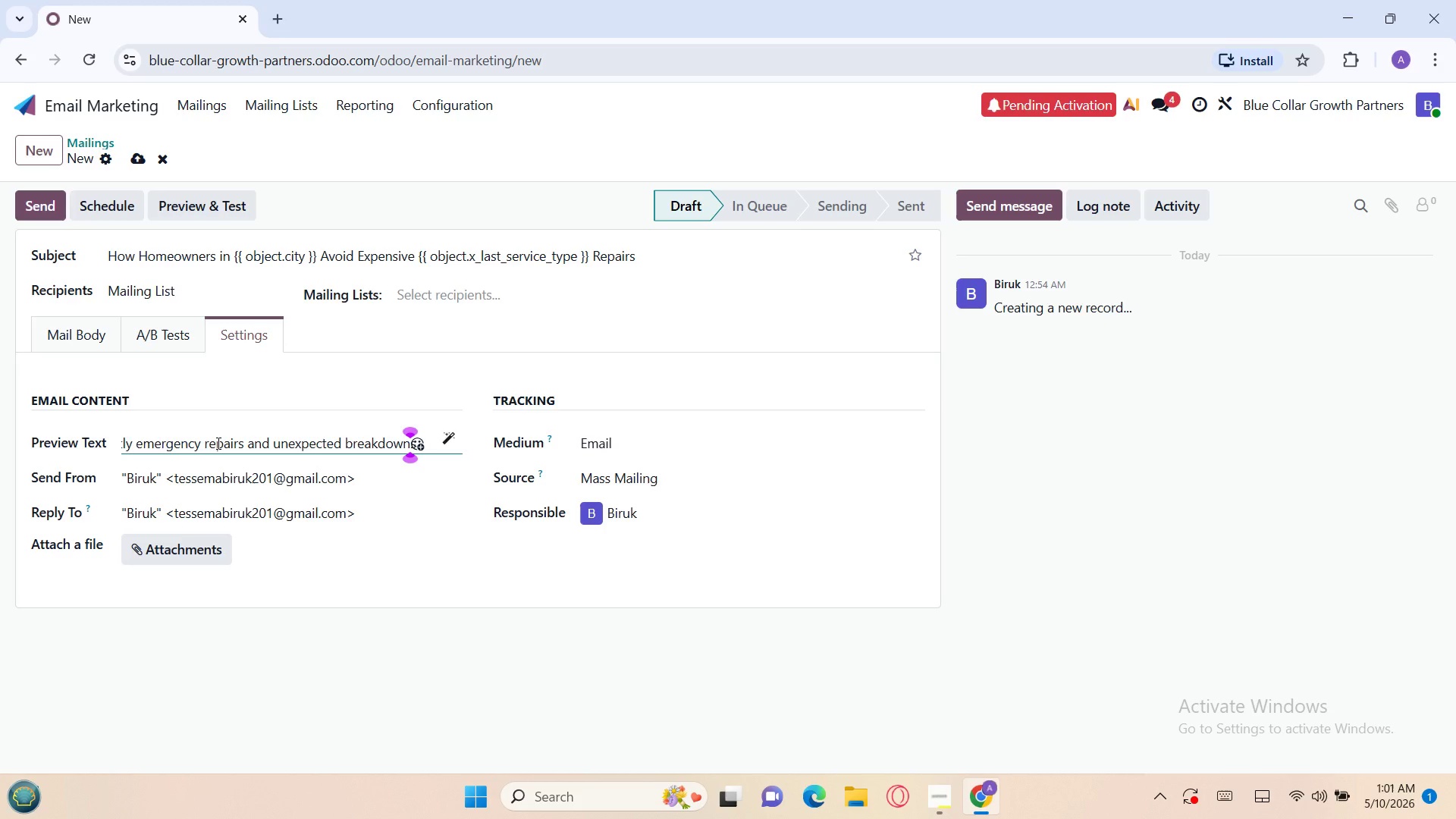 
left_click([64, 337])
 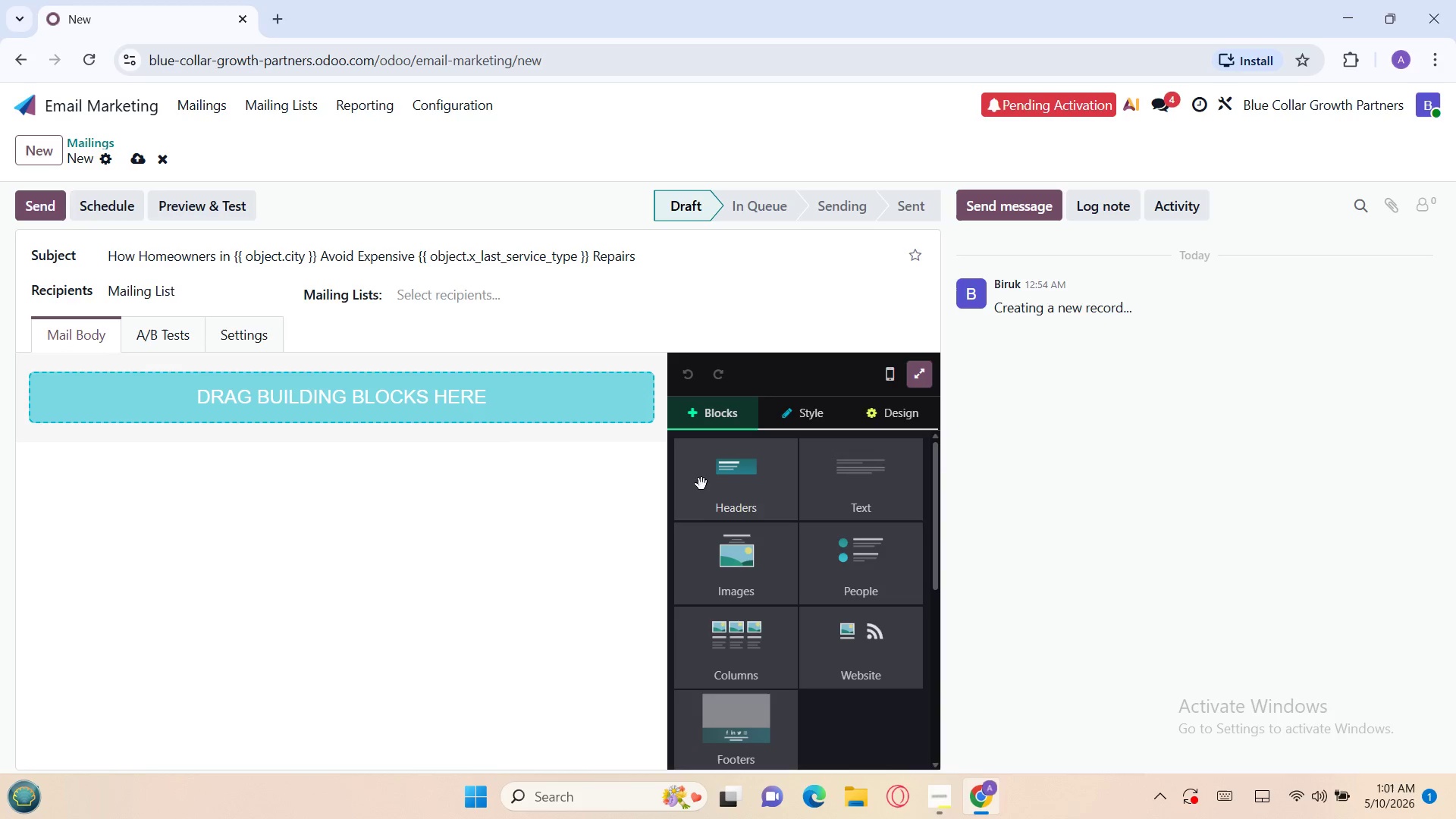 
left_click([758, 490])
 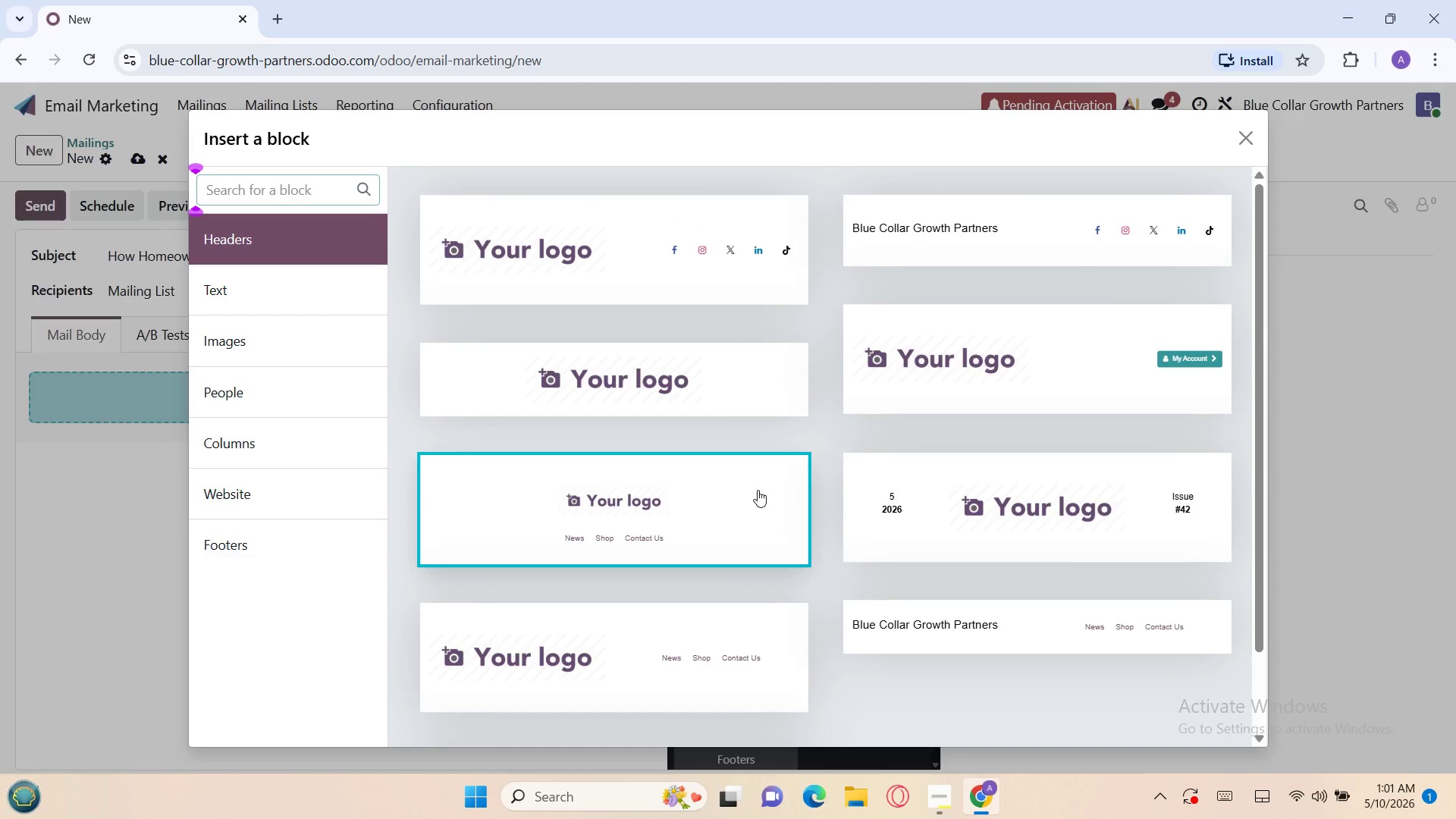 
wait(9.25)
 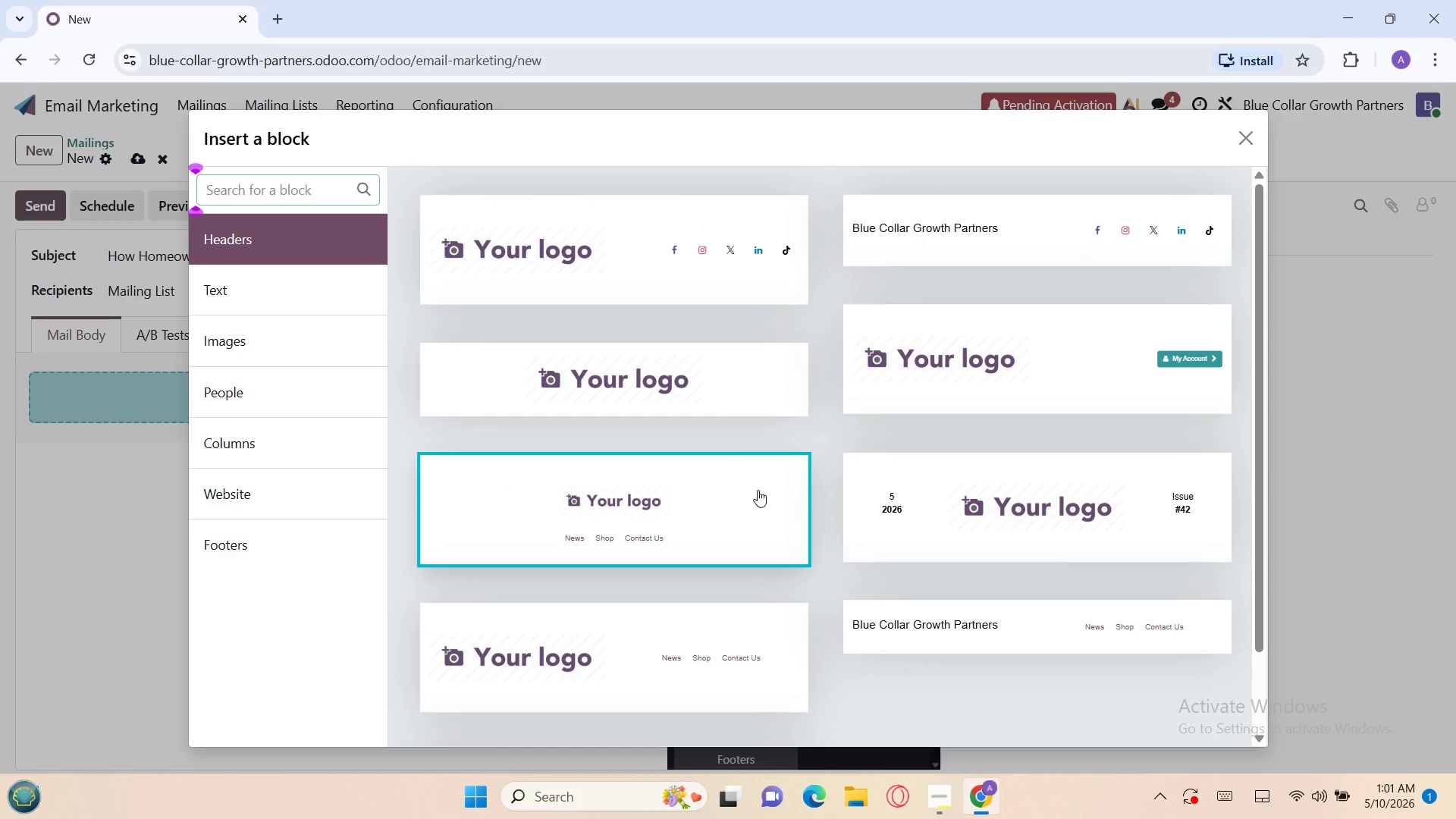 
left_click([905, 232])
 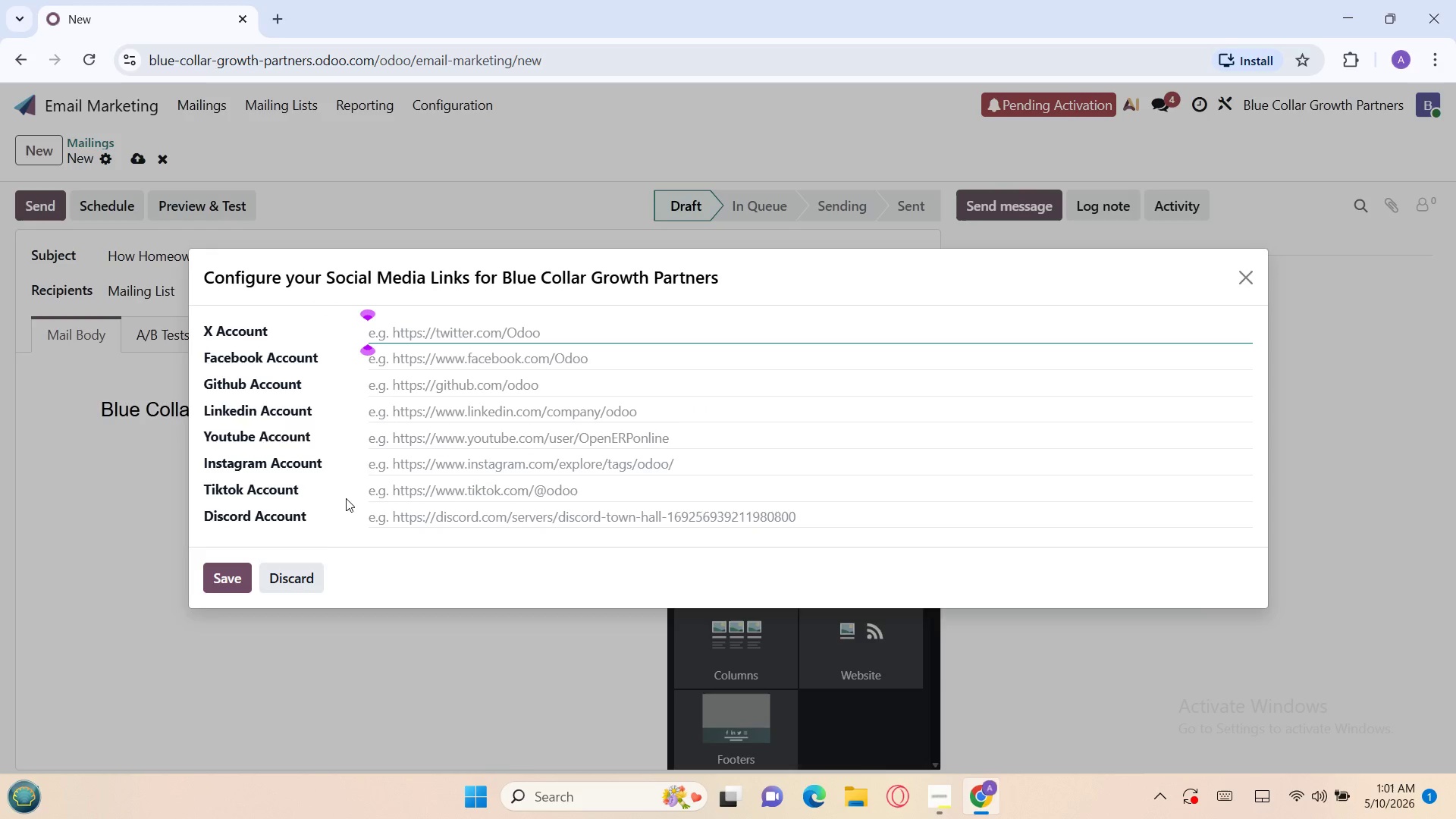 
left_click([289, 587])
 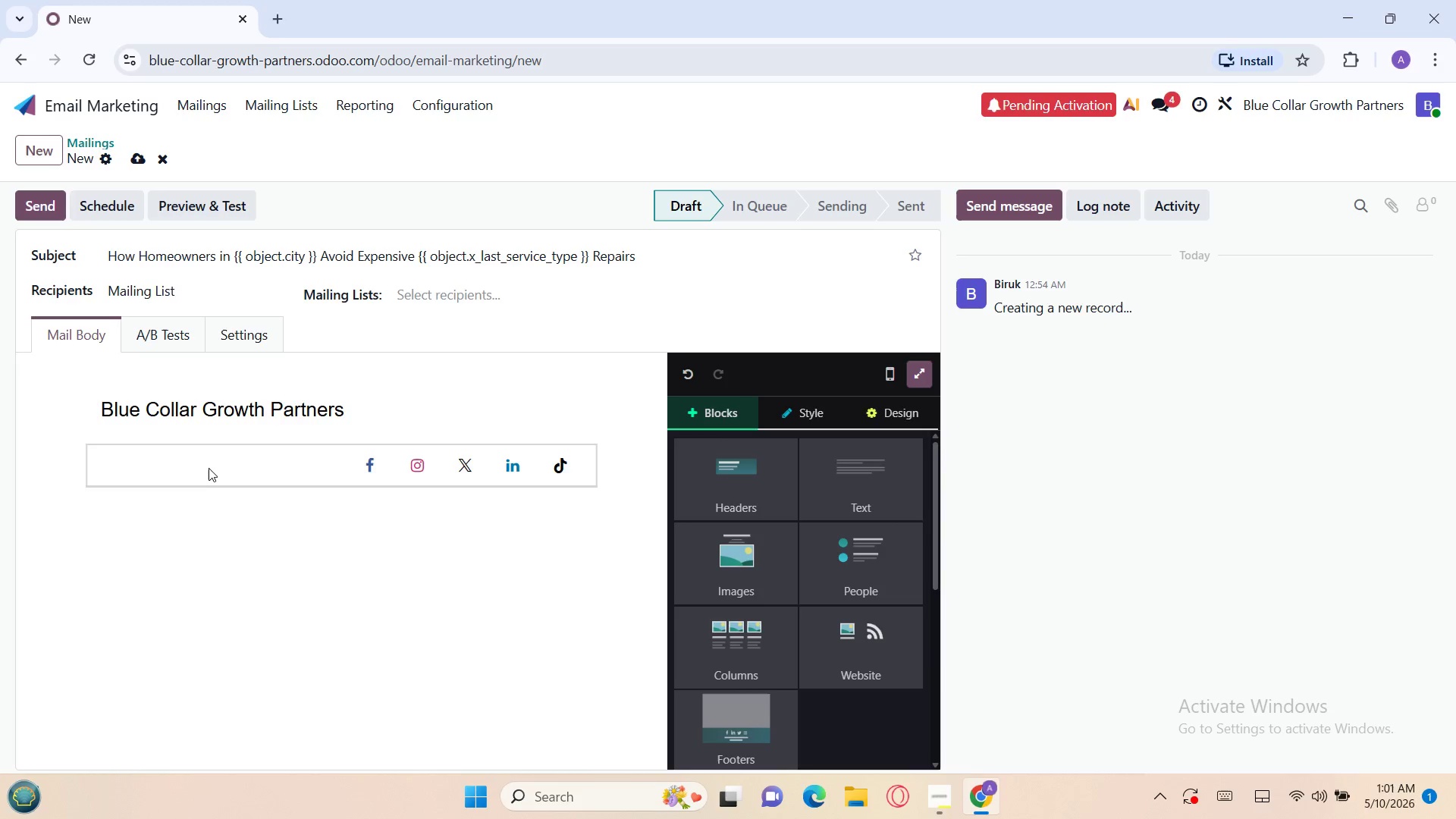 
left_click([206, 468])
 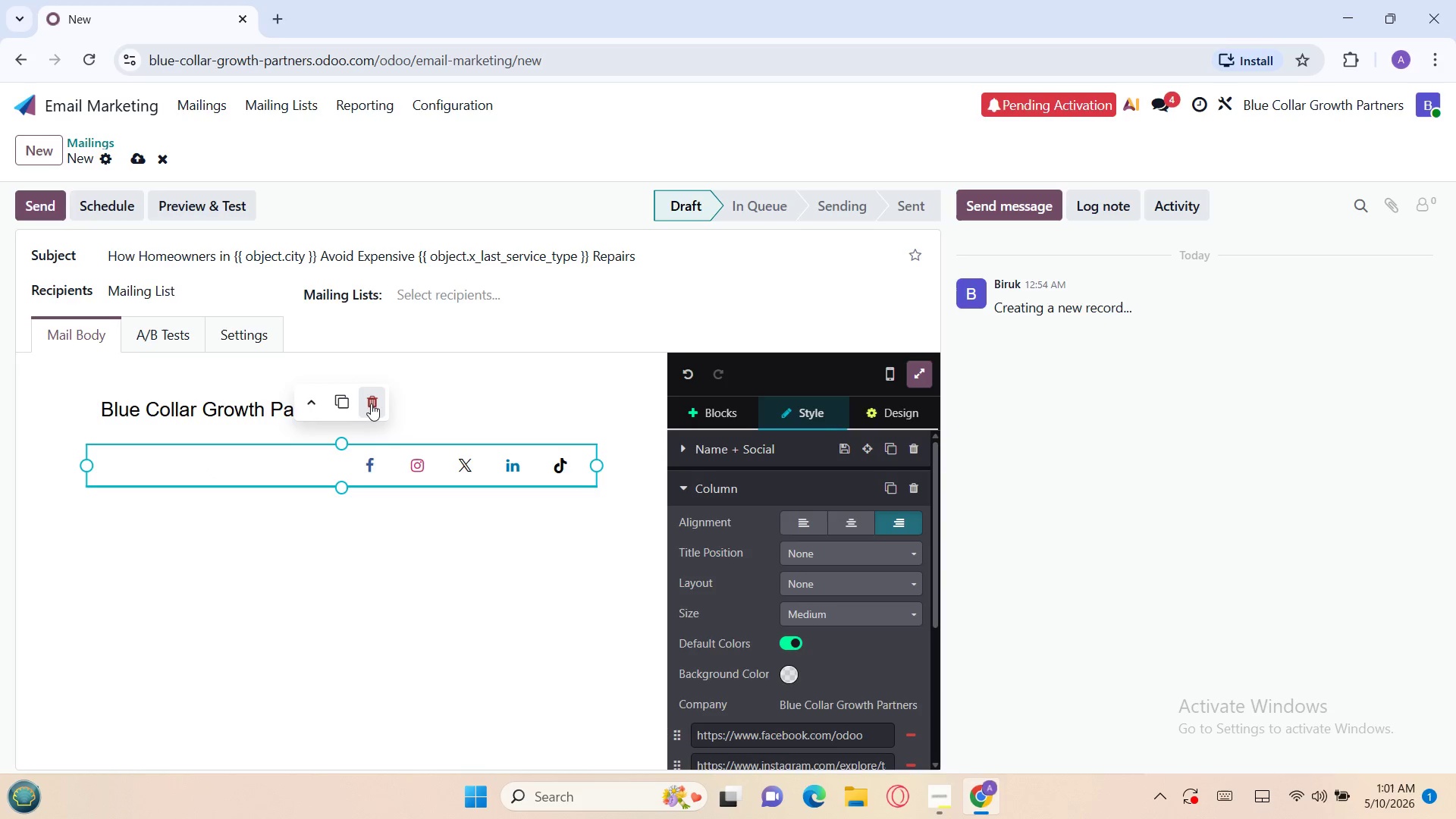 
left_click([373, 403])
 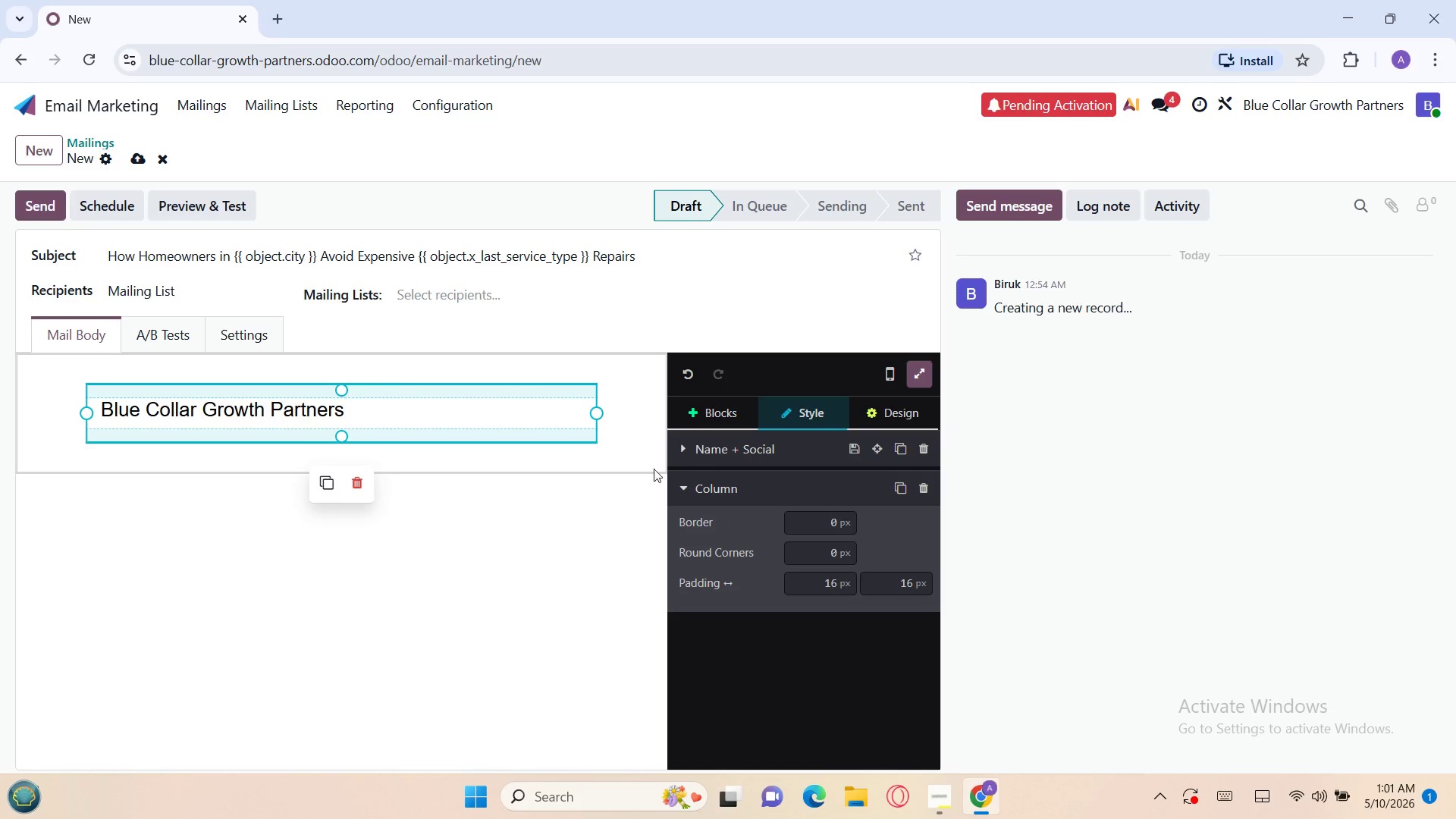 
wait(5.58)
 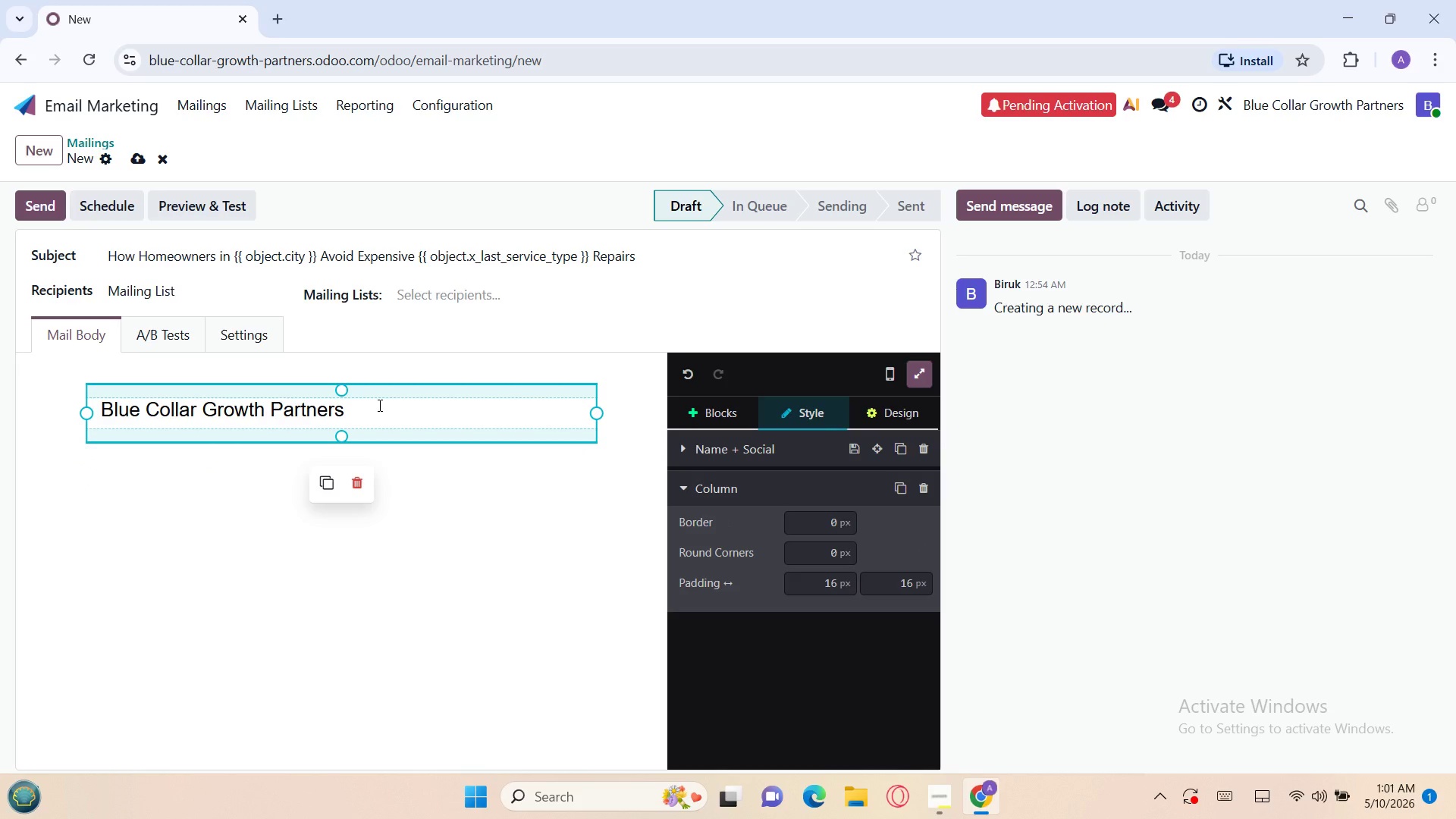 
left_click([755, 489])
 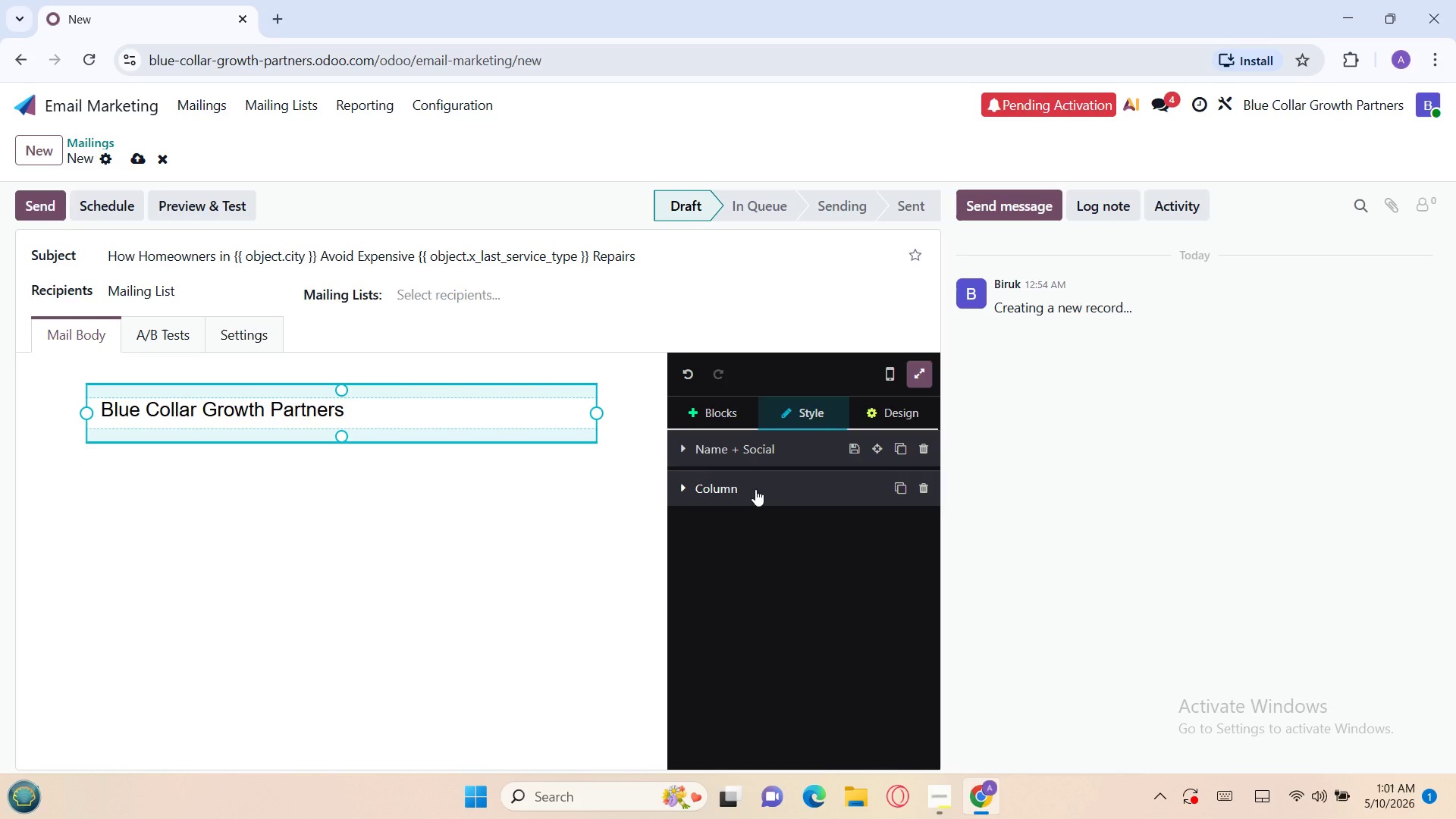 
left_click([755, 489])
 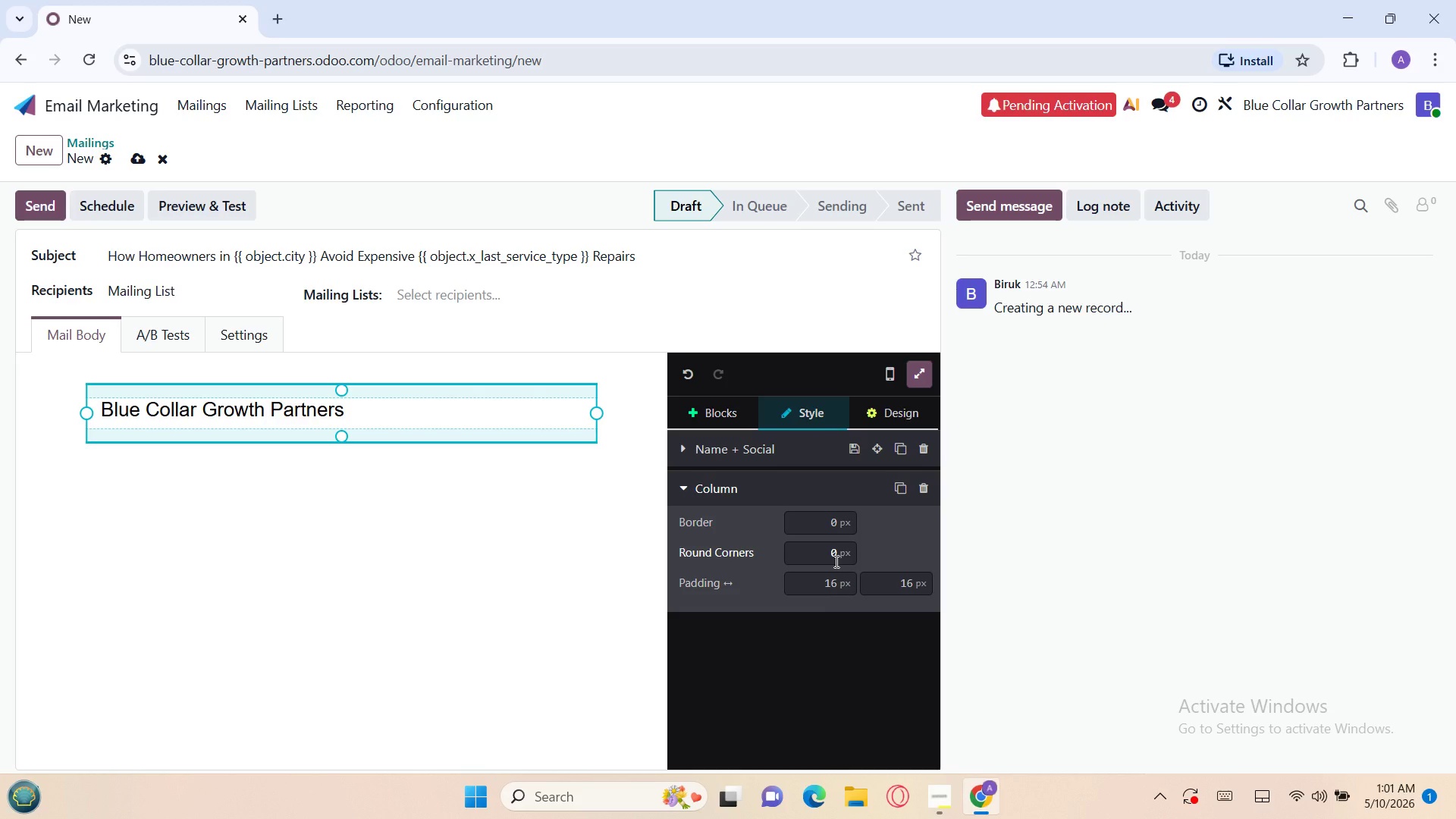 
wait(13.42)
 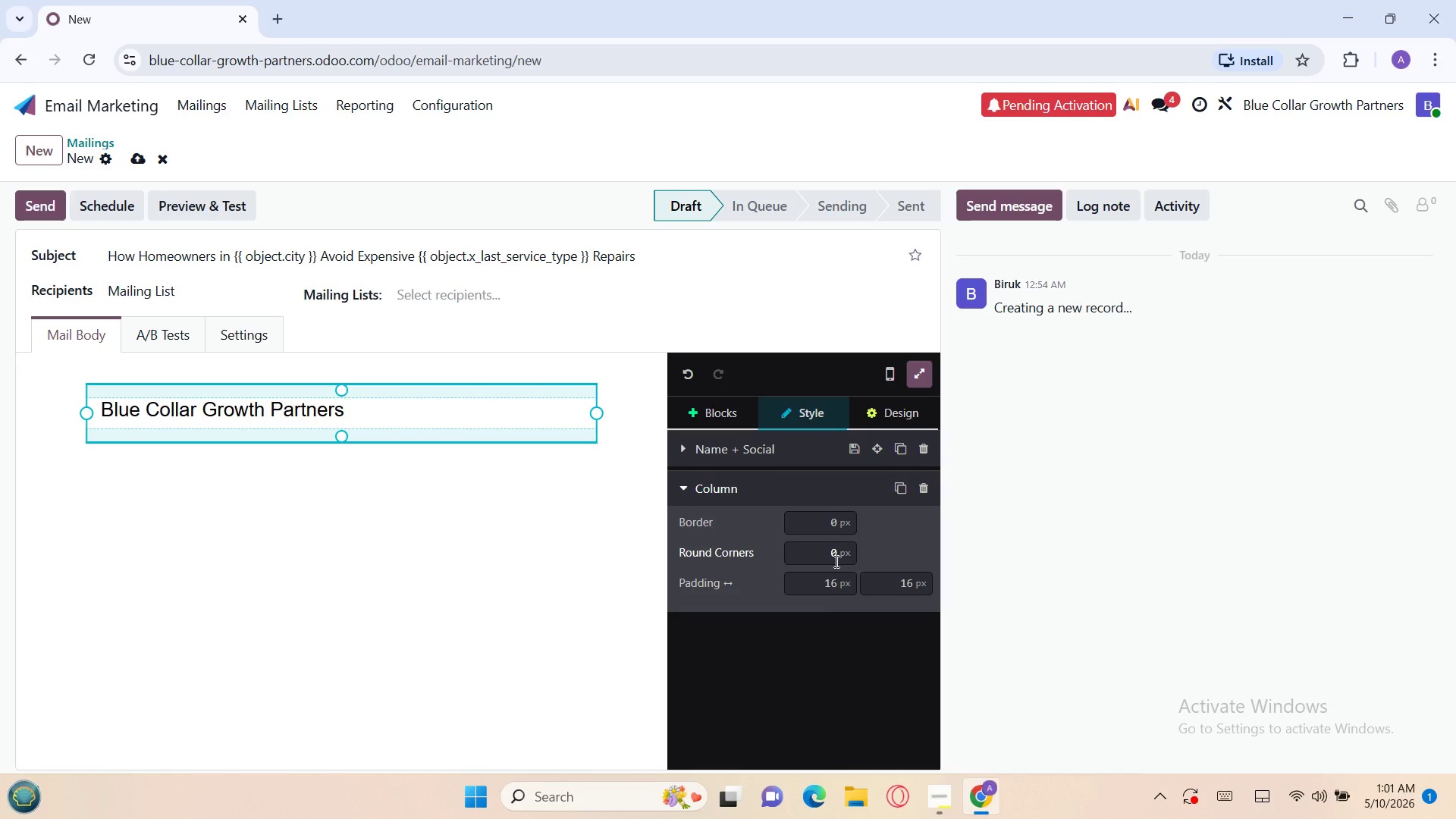 
left_click([685, 448])
 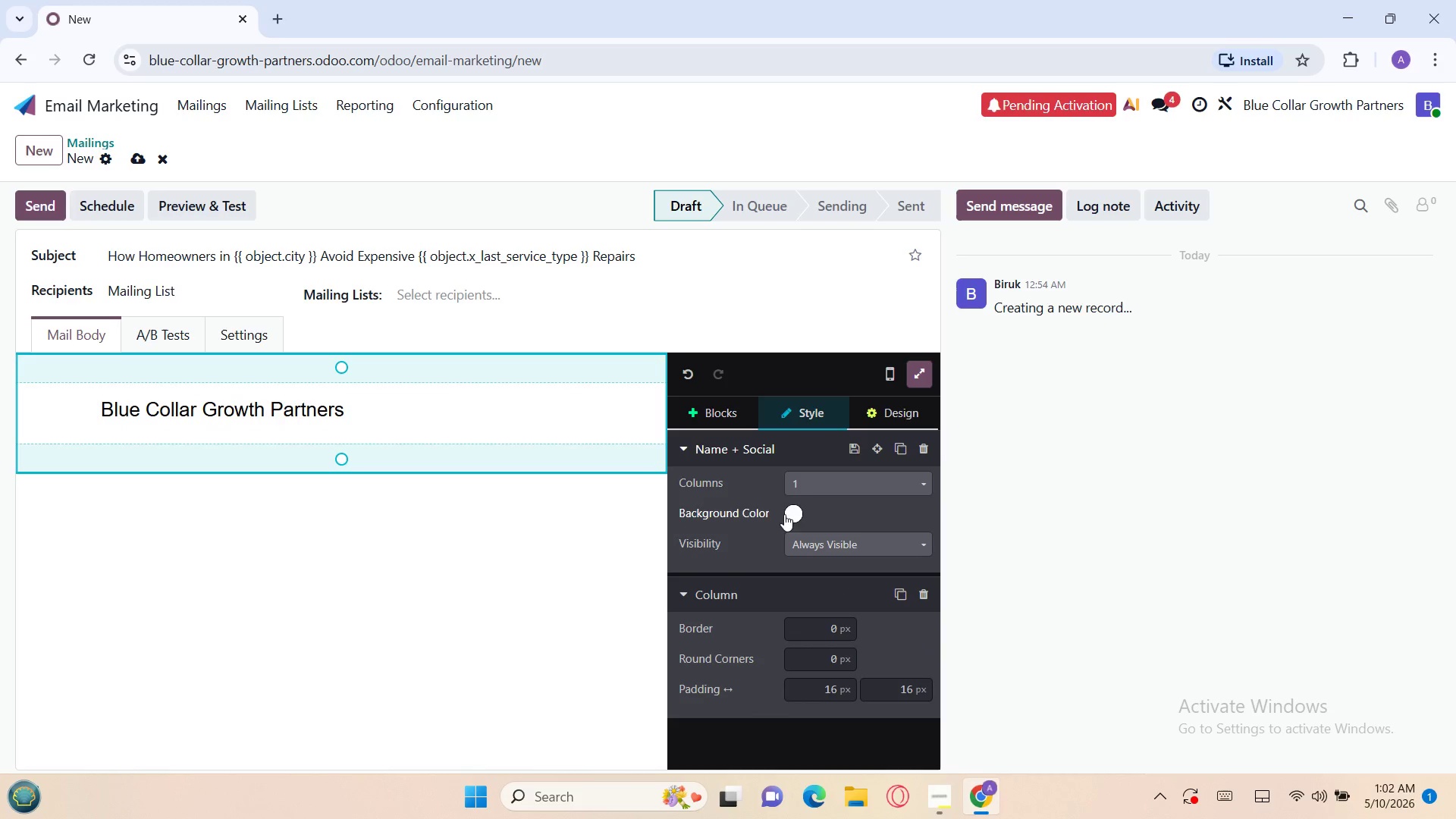 
left_click([790, 516])
 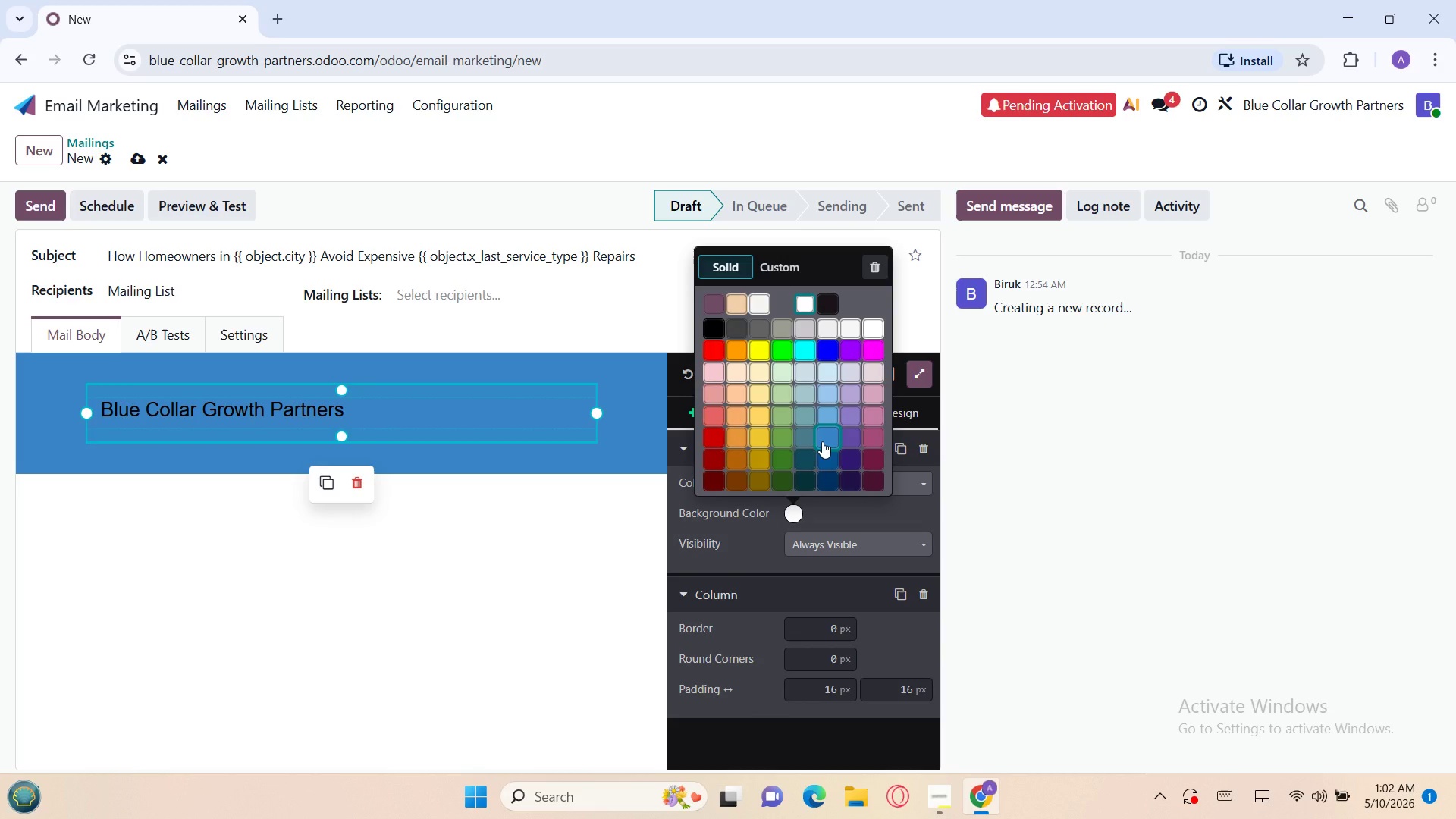 
left_click([822, 441])
 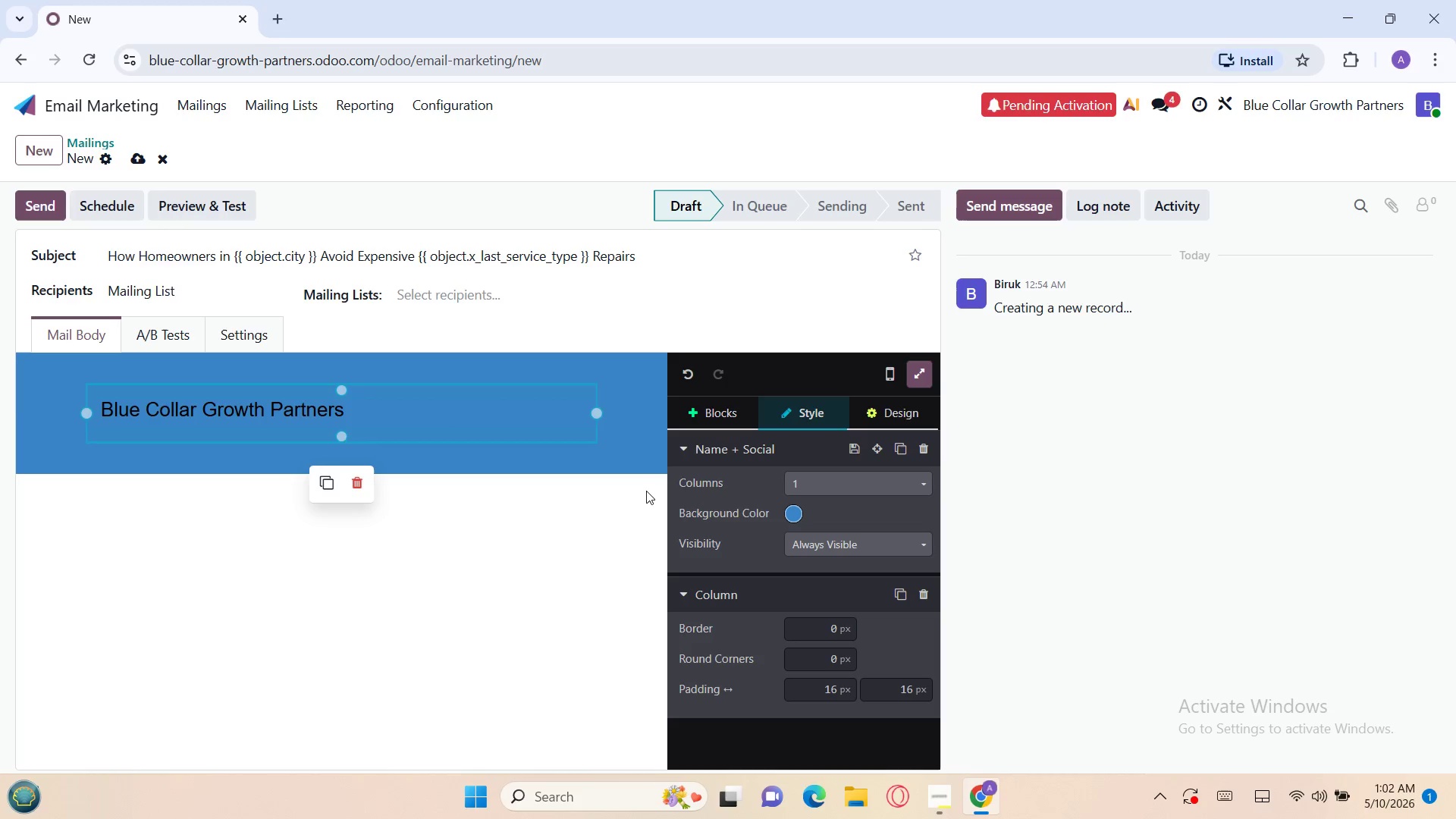 
left_click([595, 535])
 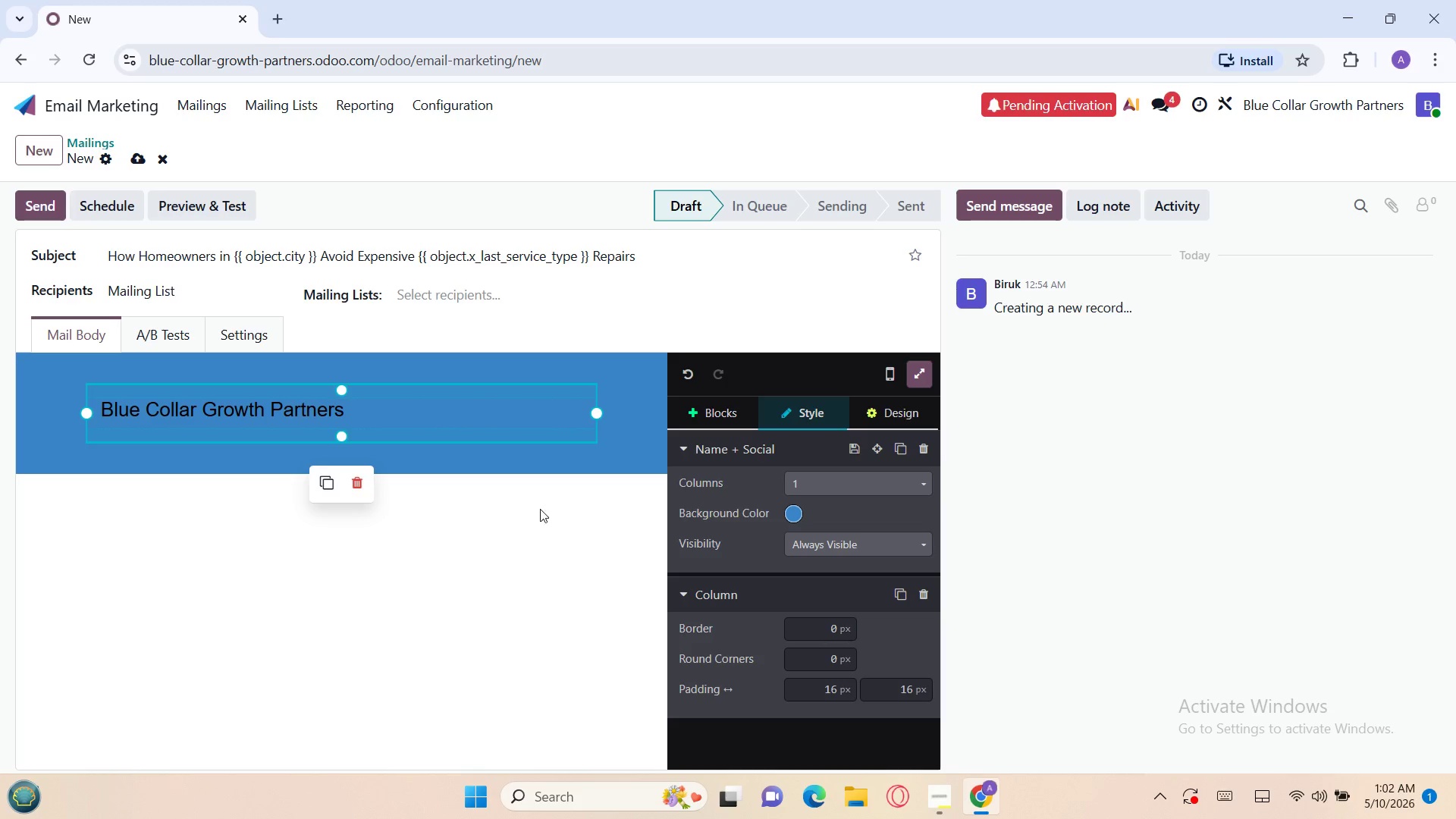 
left_click([535, 509])
 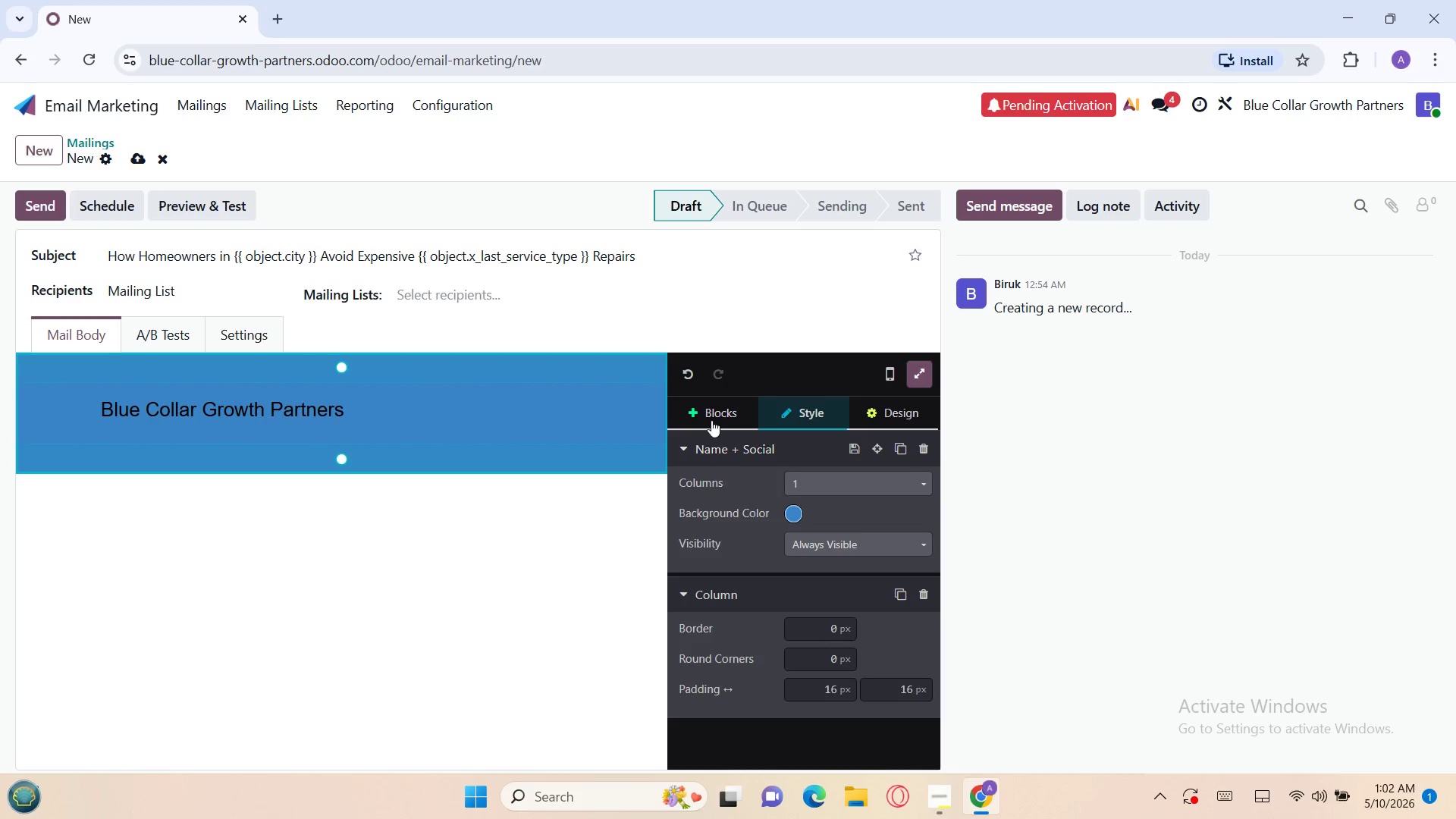 
left_click([708, 418])
 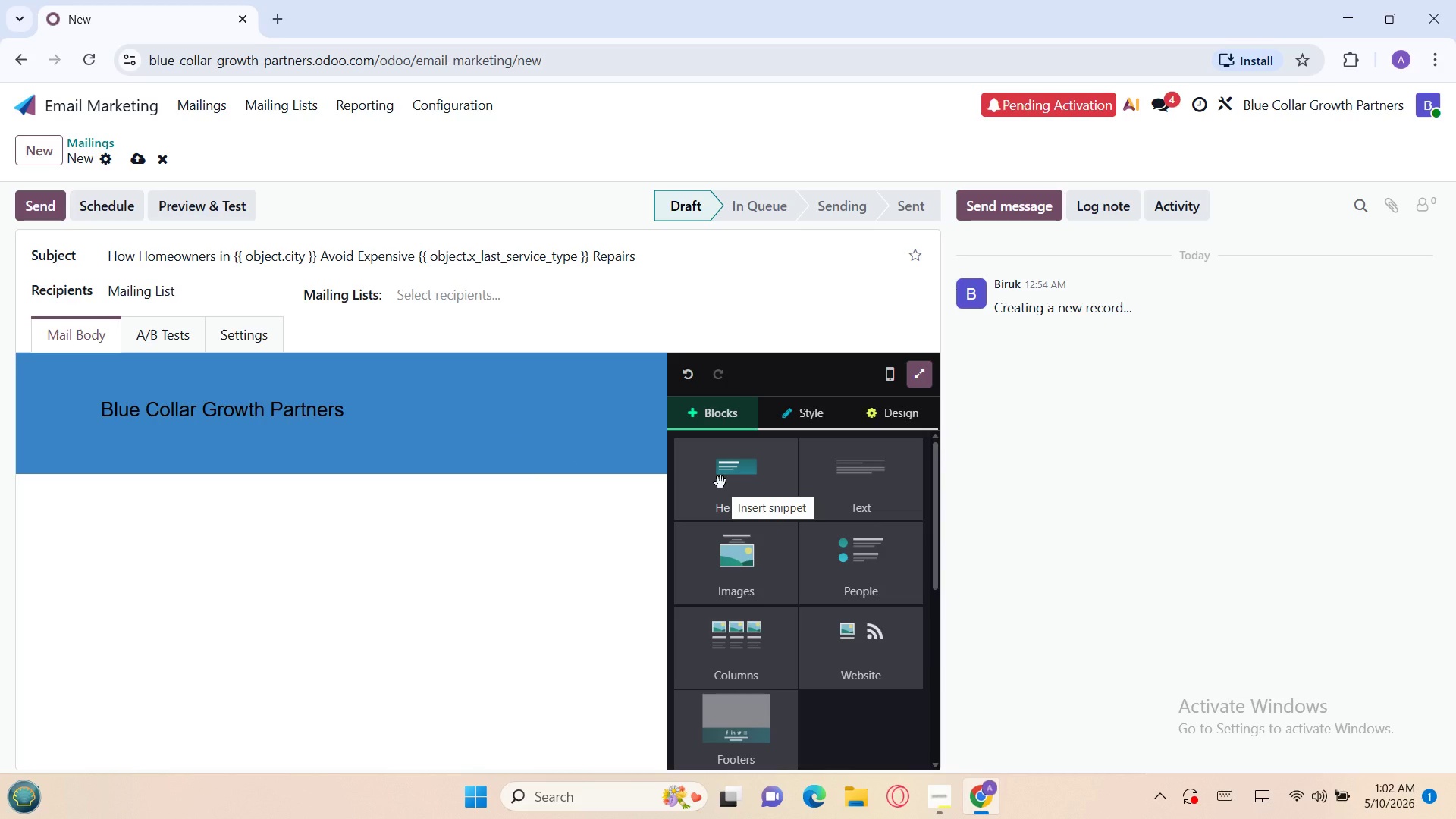 
wait(34.75)
 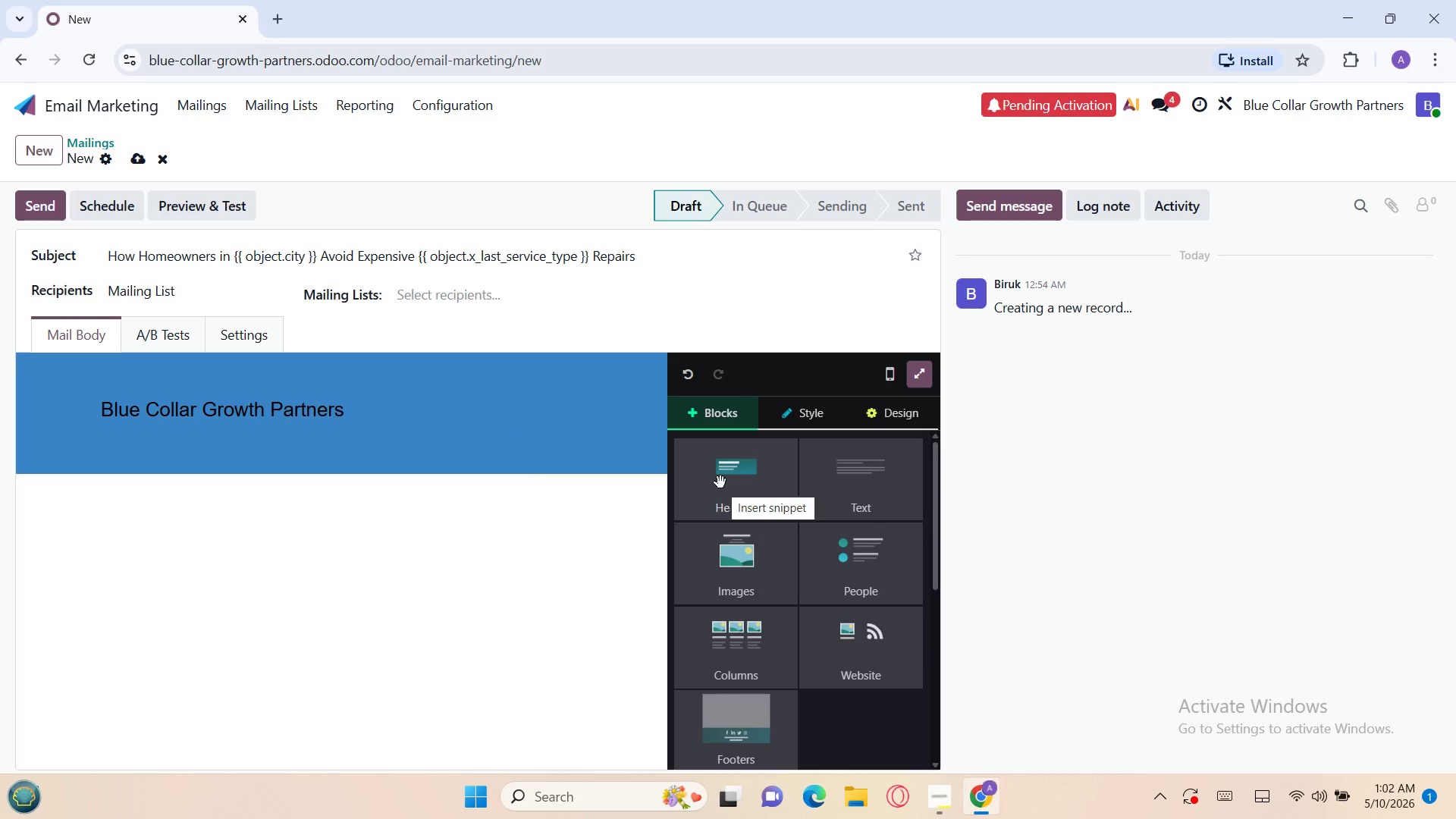 
left_click([754, 566])
 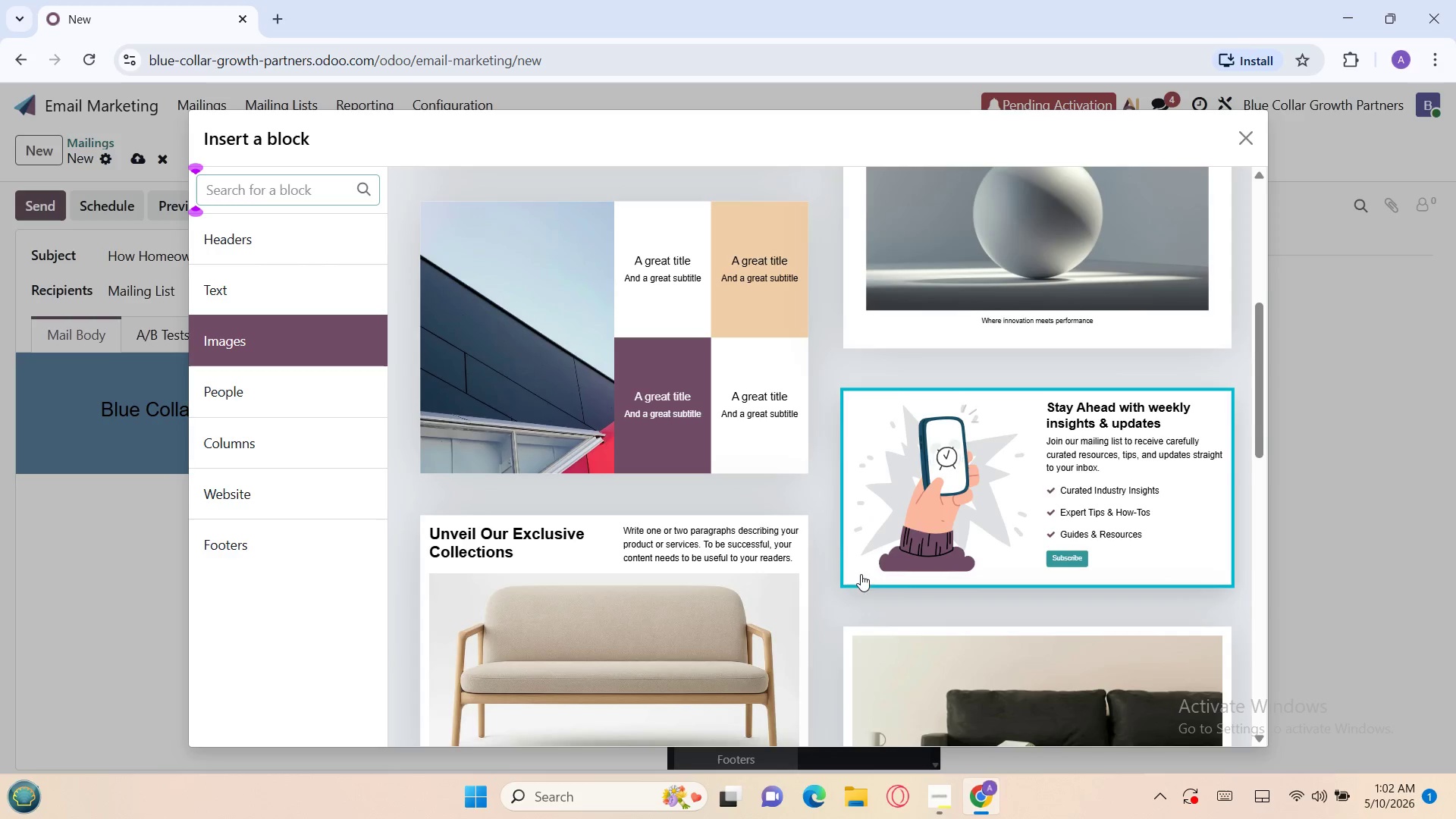 
left_click([868, 576])
 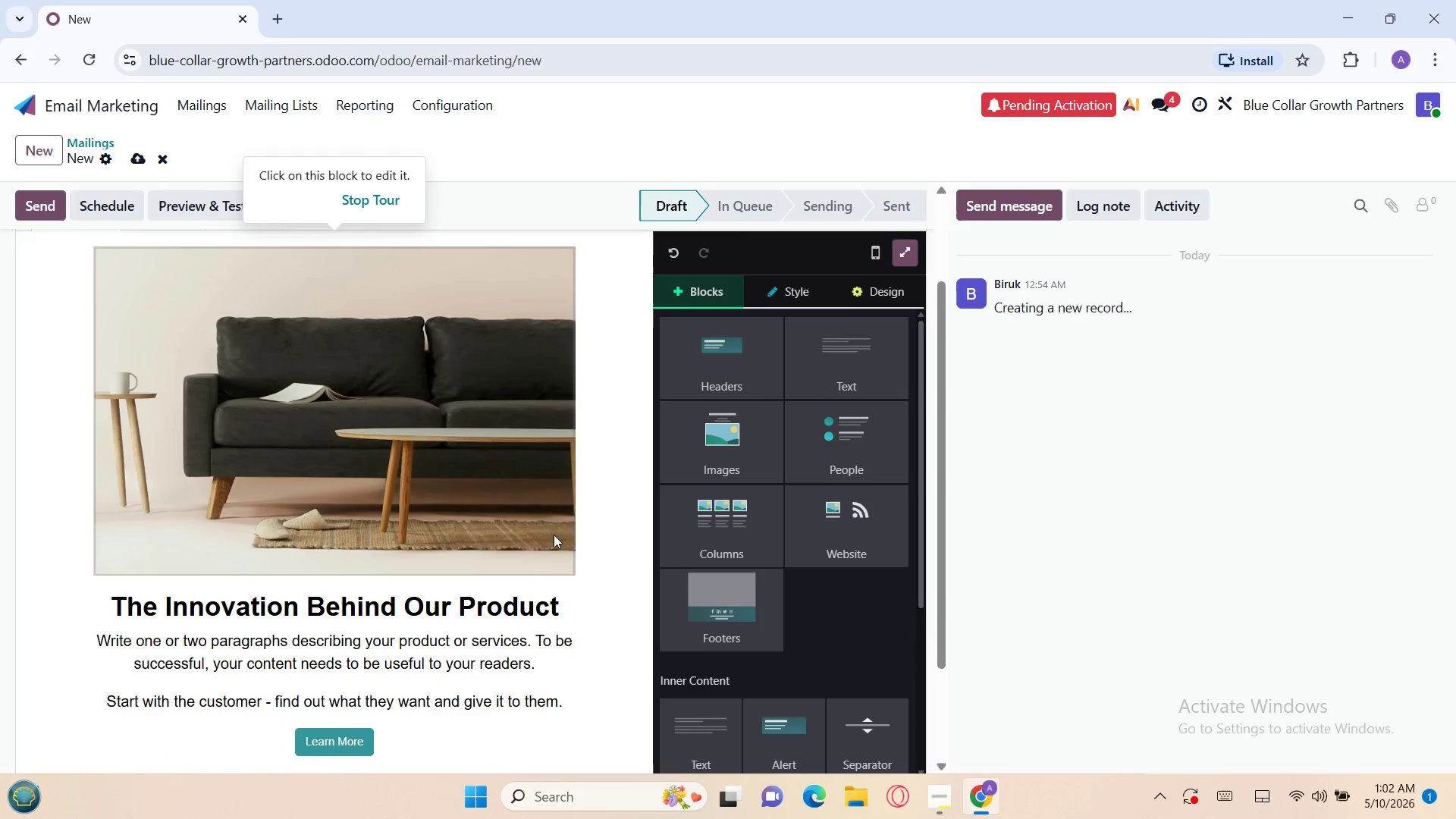 
left_click([491, 614])
 